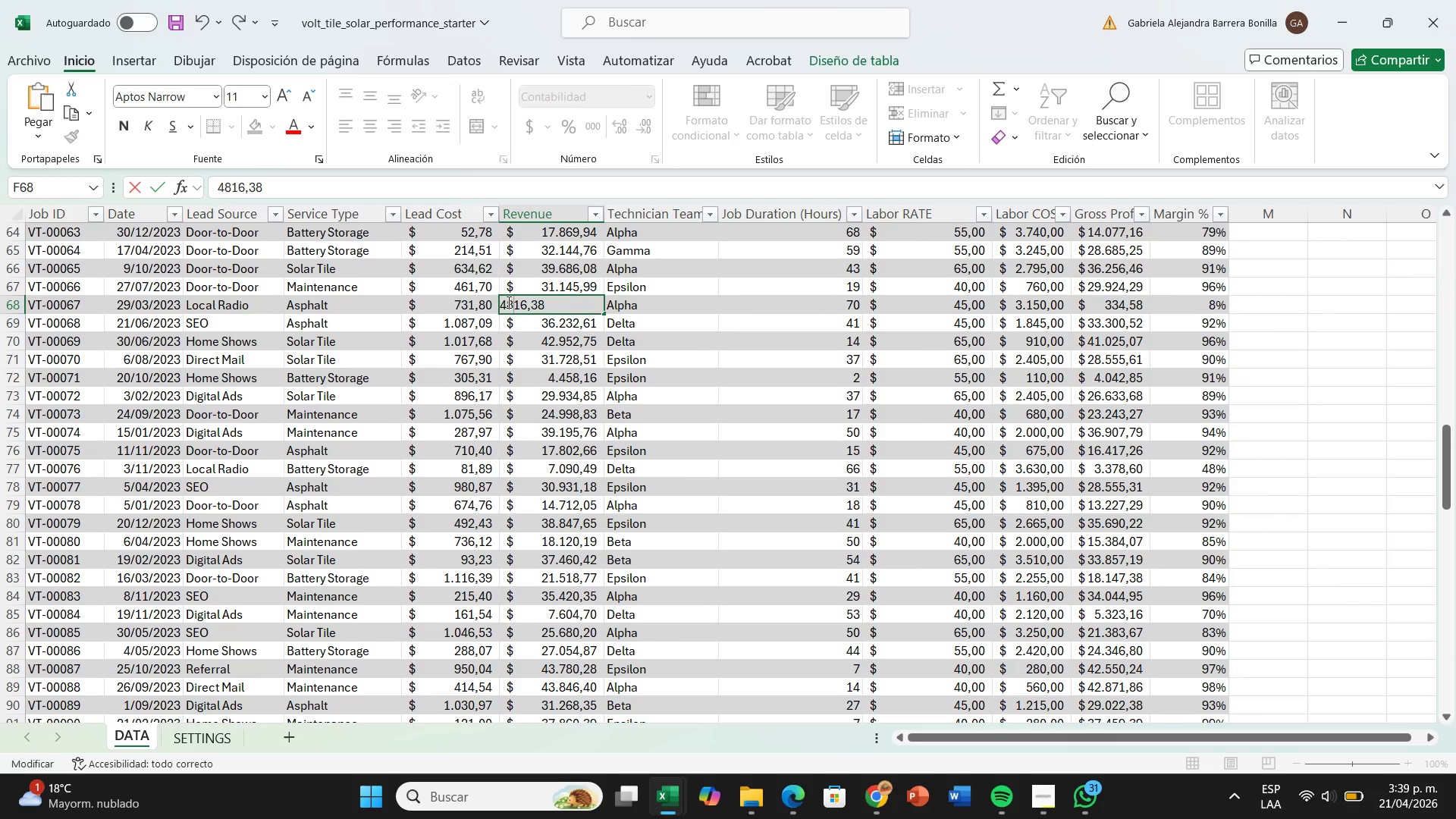 
key(8)
 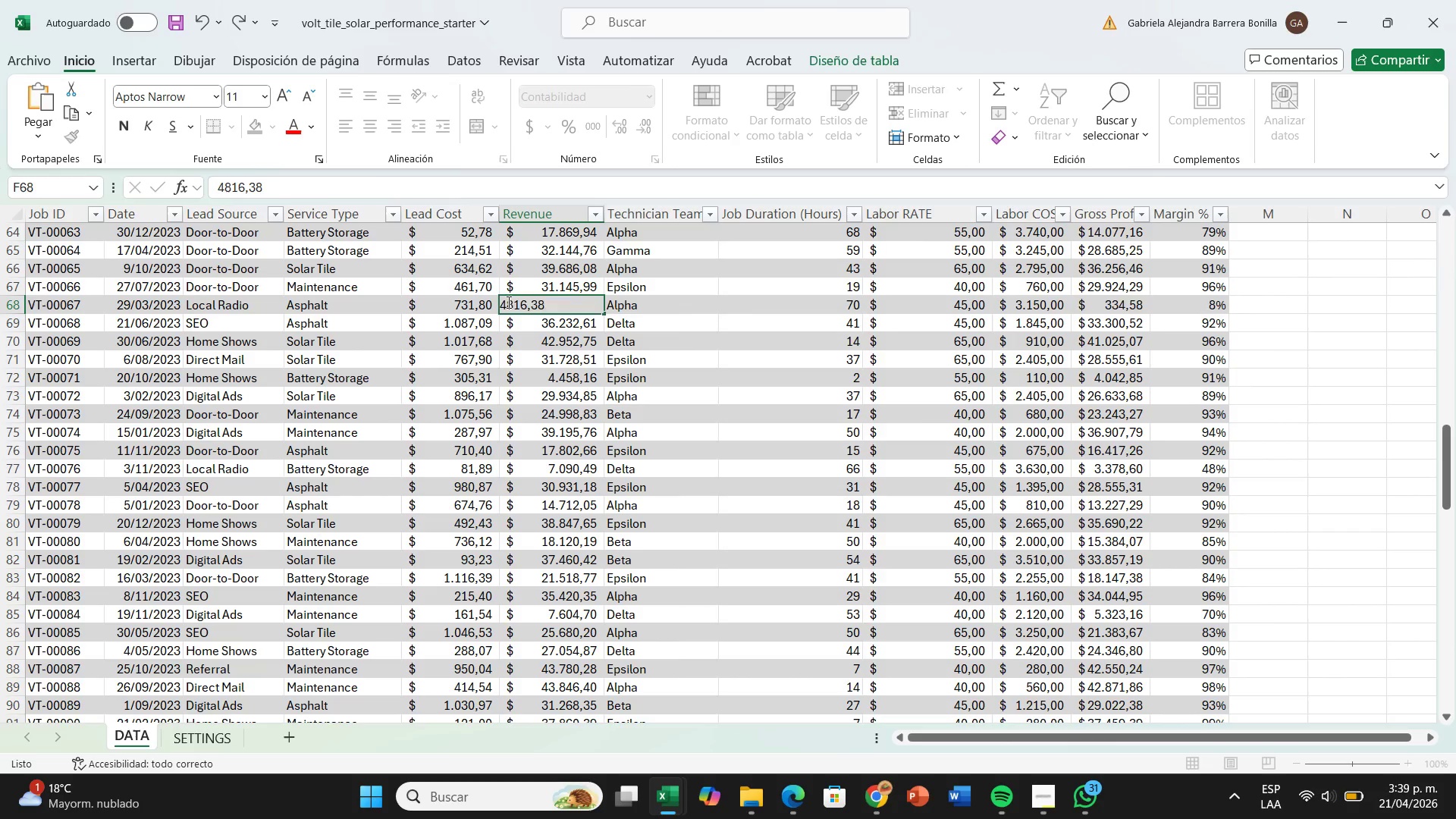 
key(Enter)
 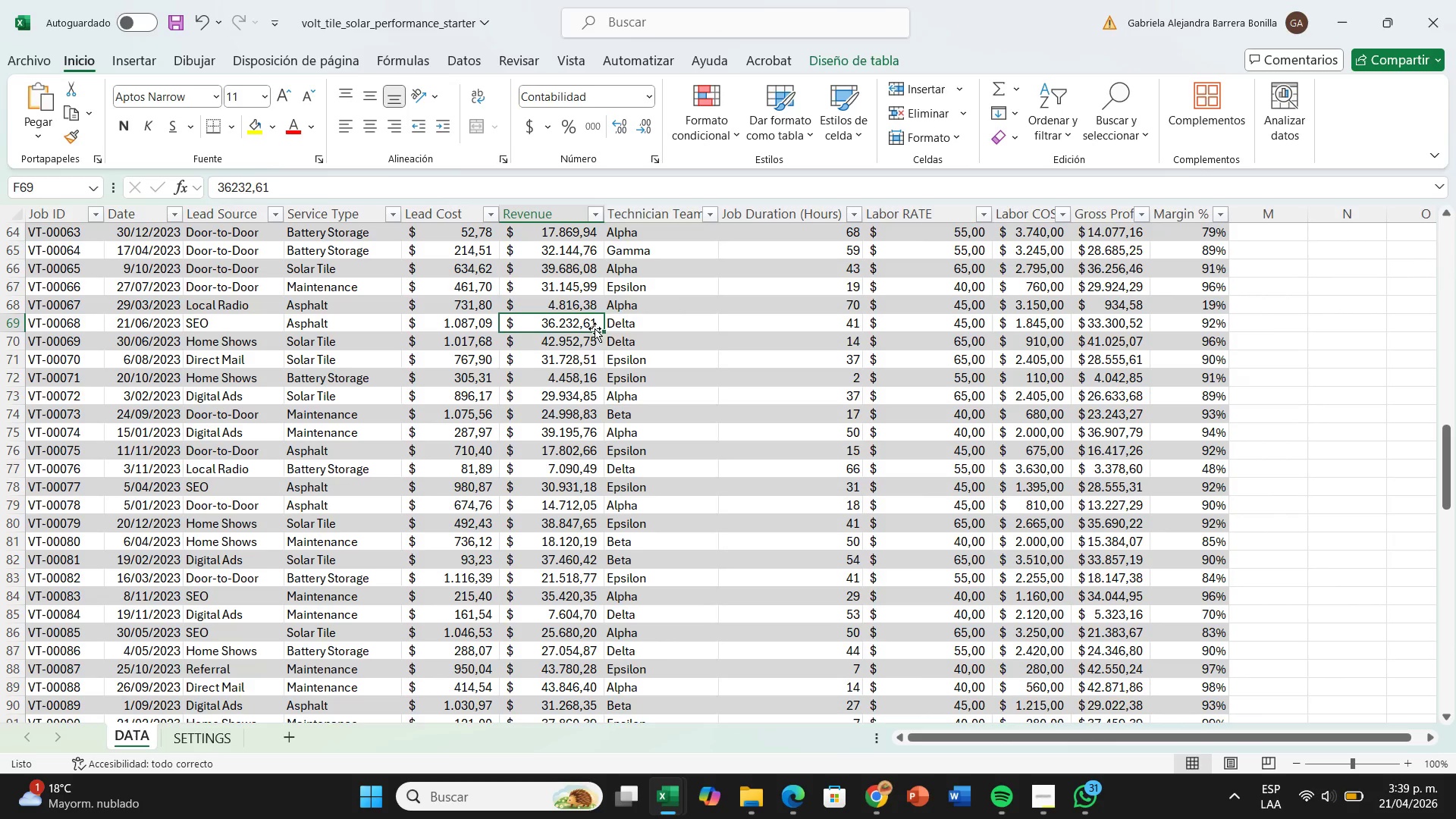 
scroll: coordinate [691, 367], scroll_direction: down, amount: 9.0
 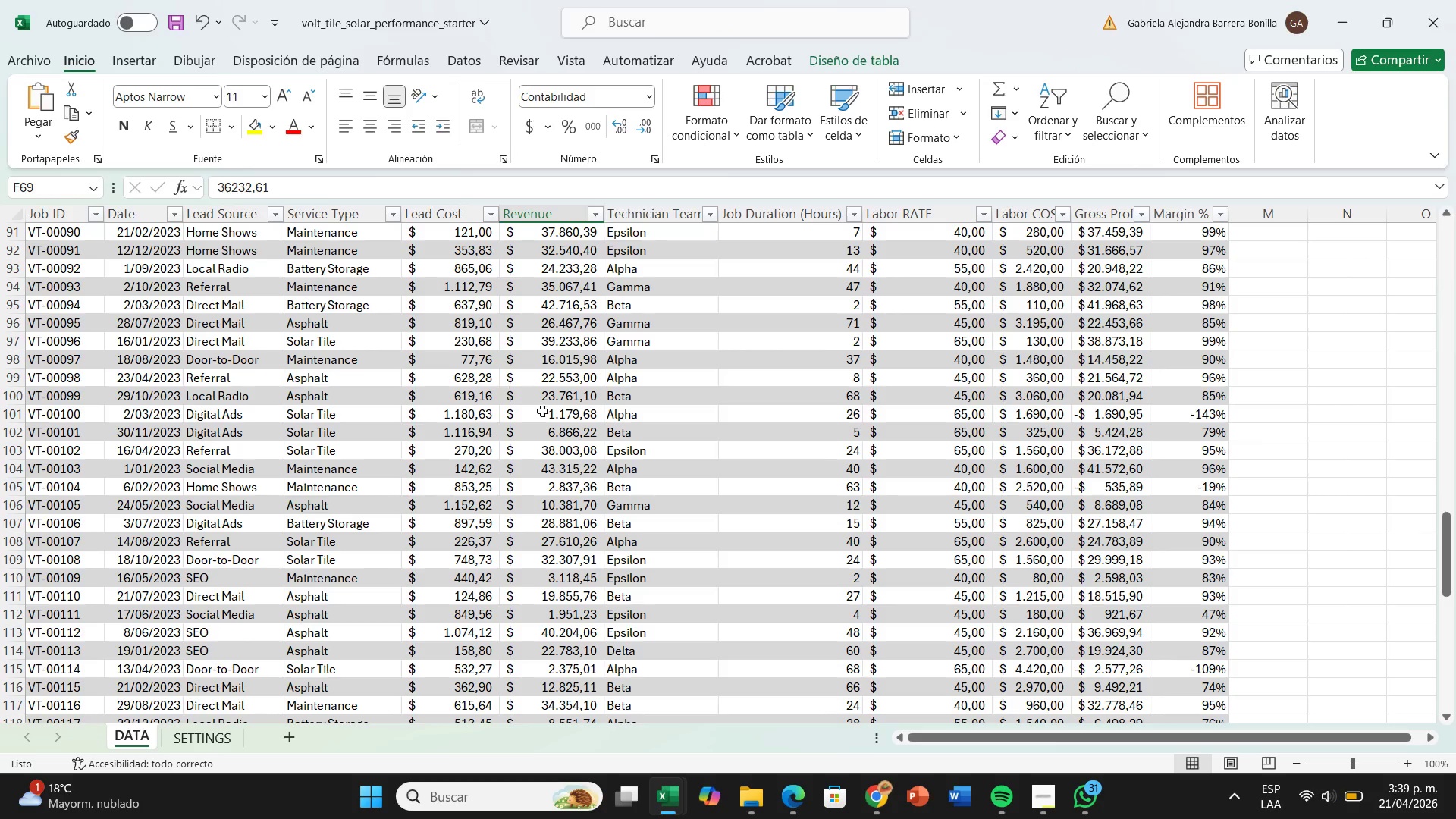 
double_click([565, 416])
 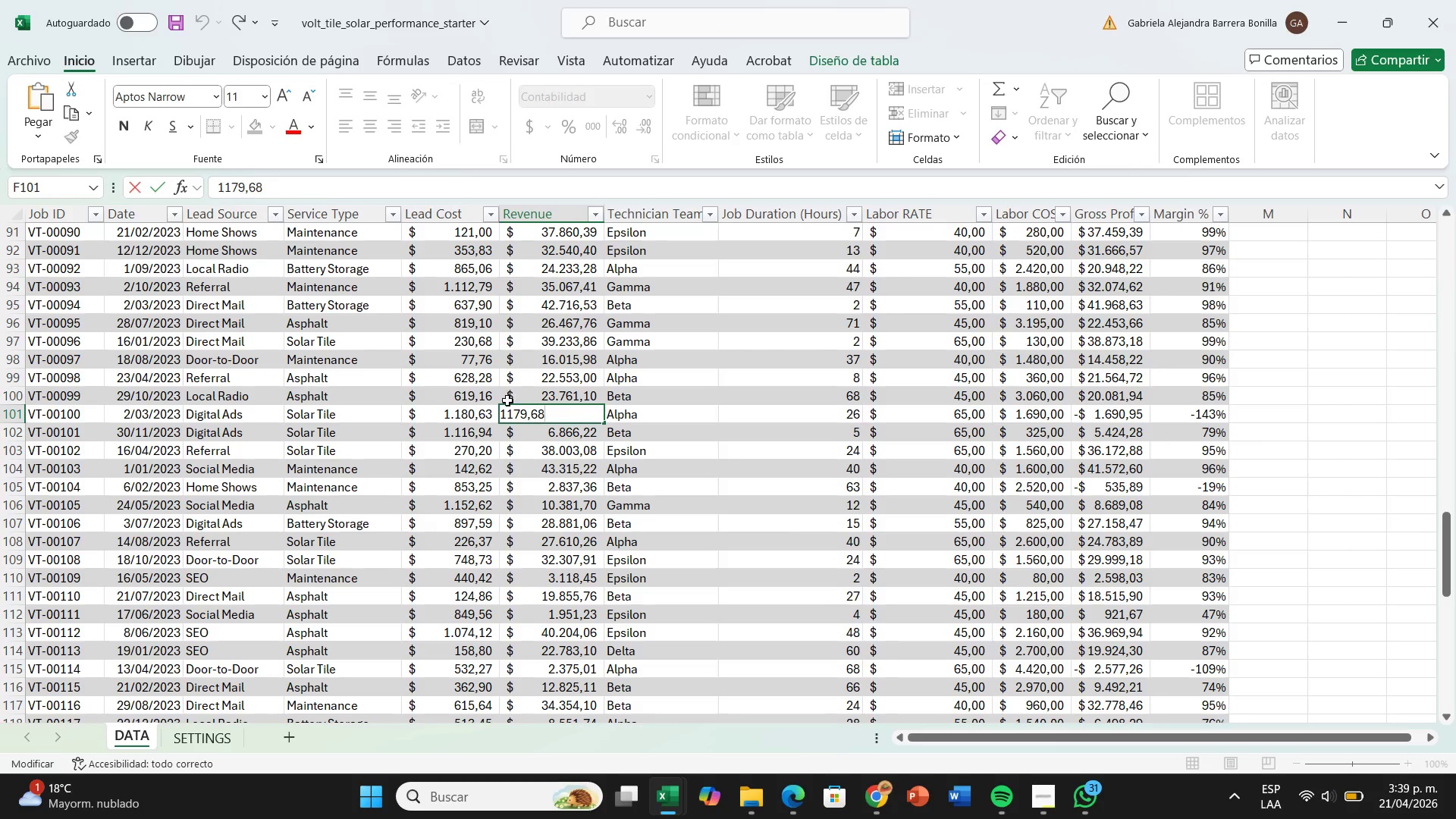 
left_click([509, 414])
 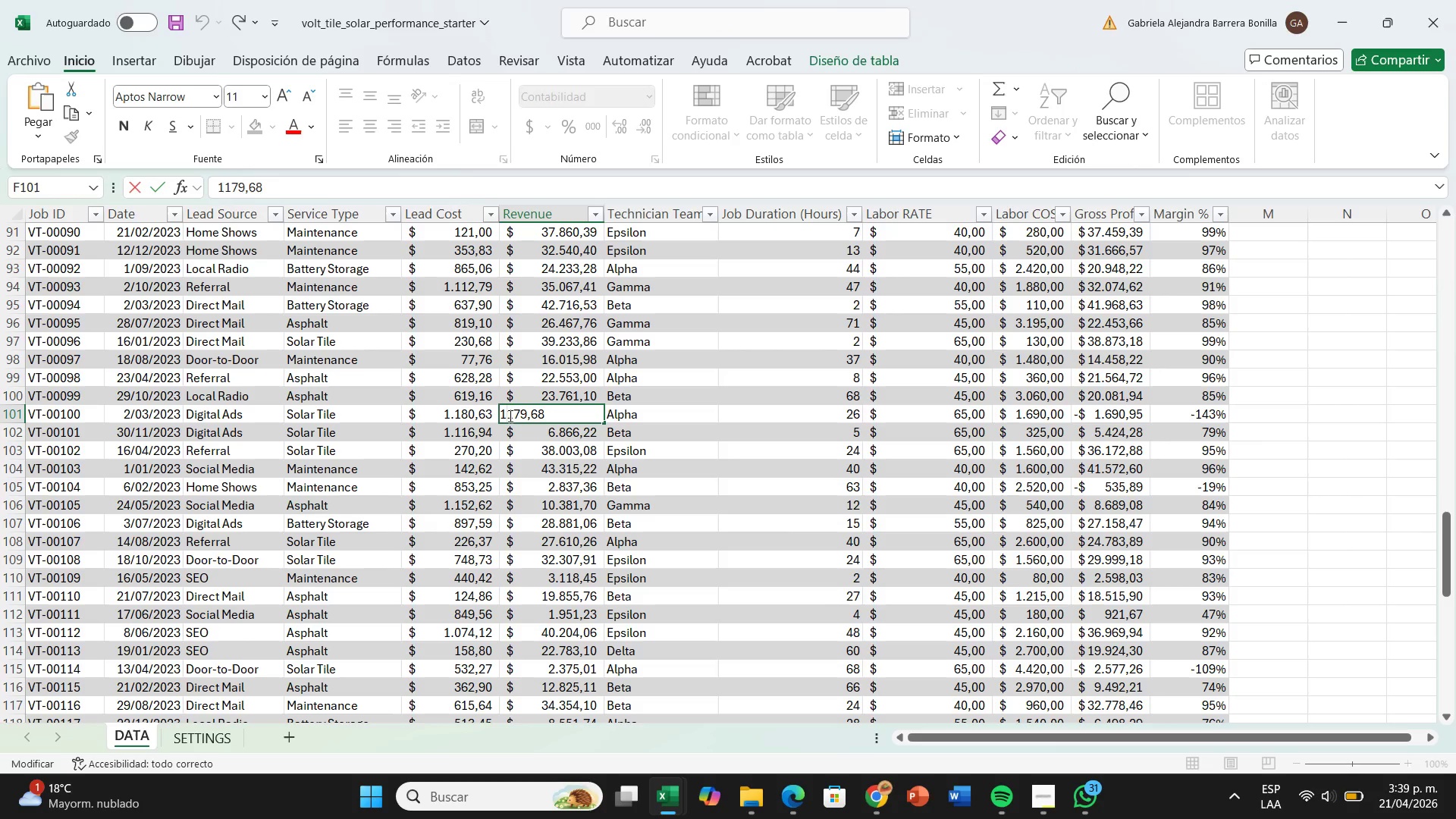 
key(1)
 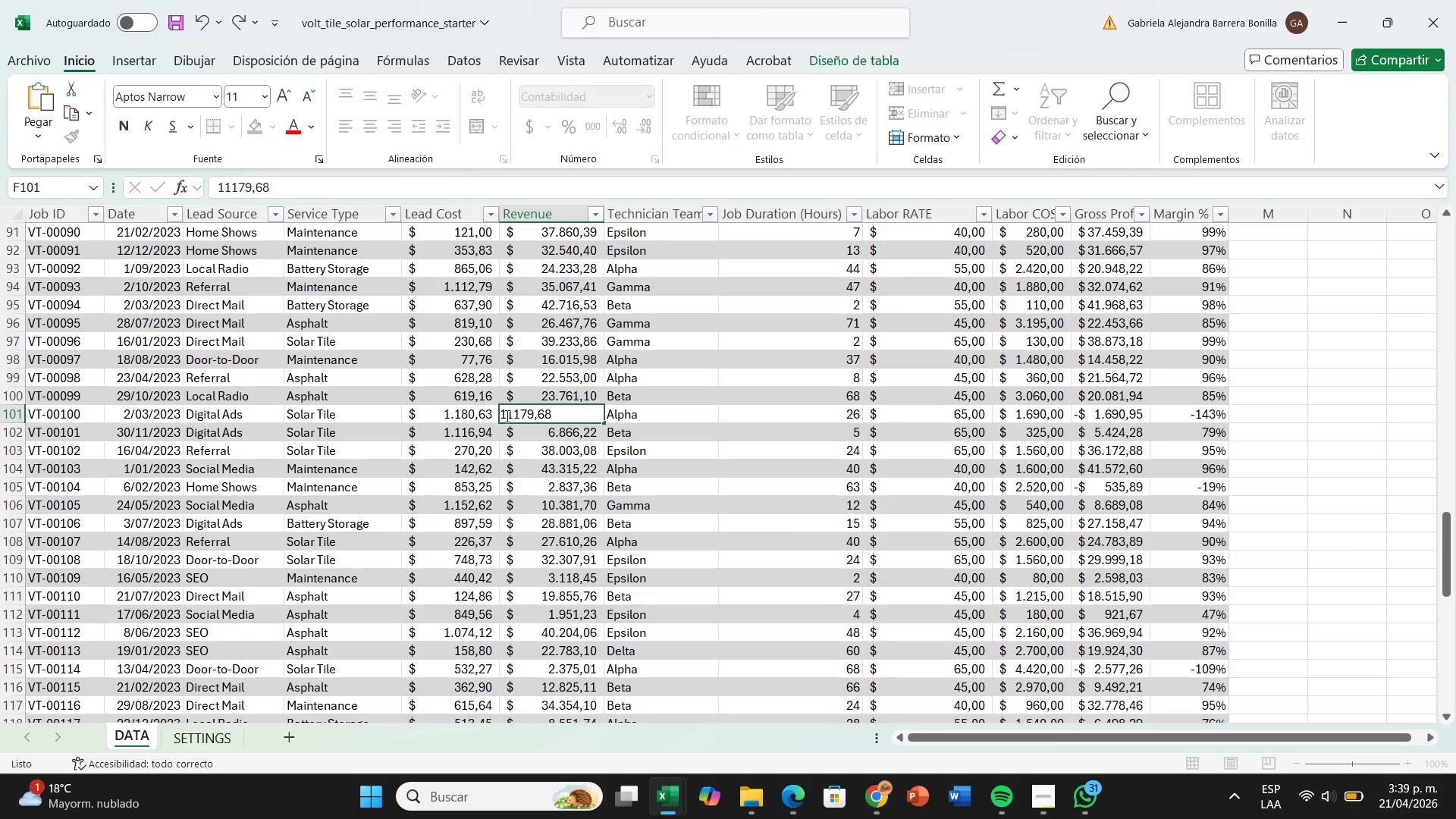 
key(Enter)
 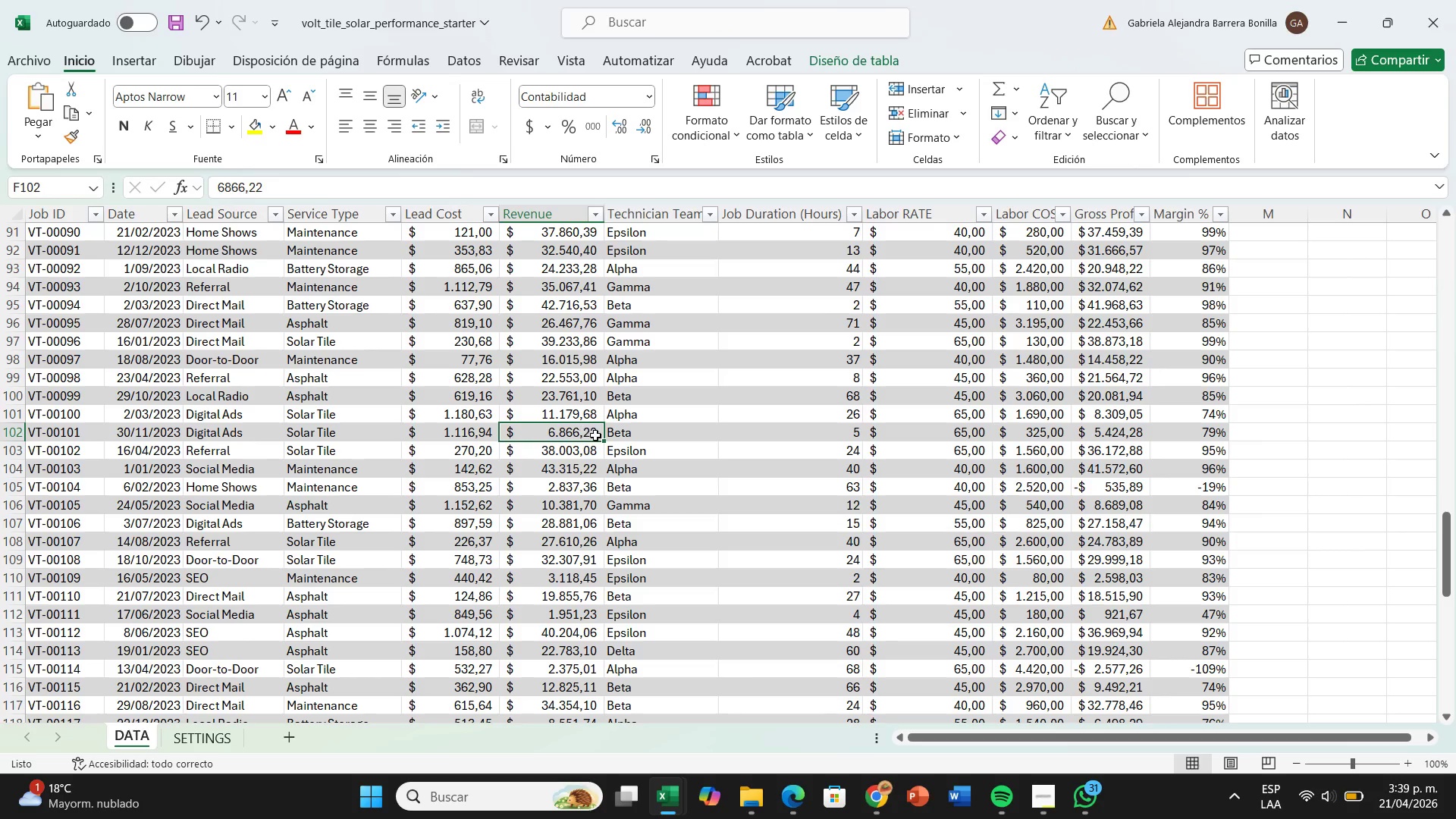 
scroll: coordinate [597, 435], scroll_direction: down, amount: 3.0
 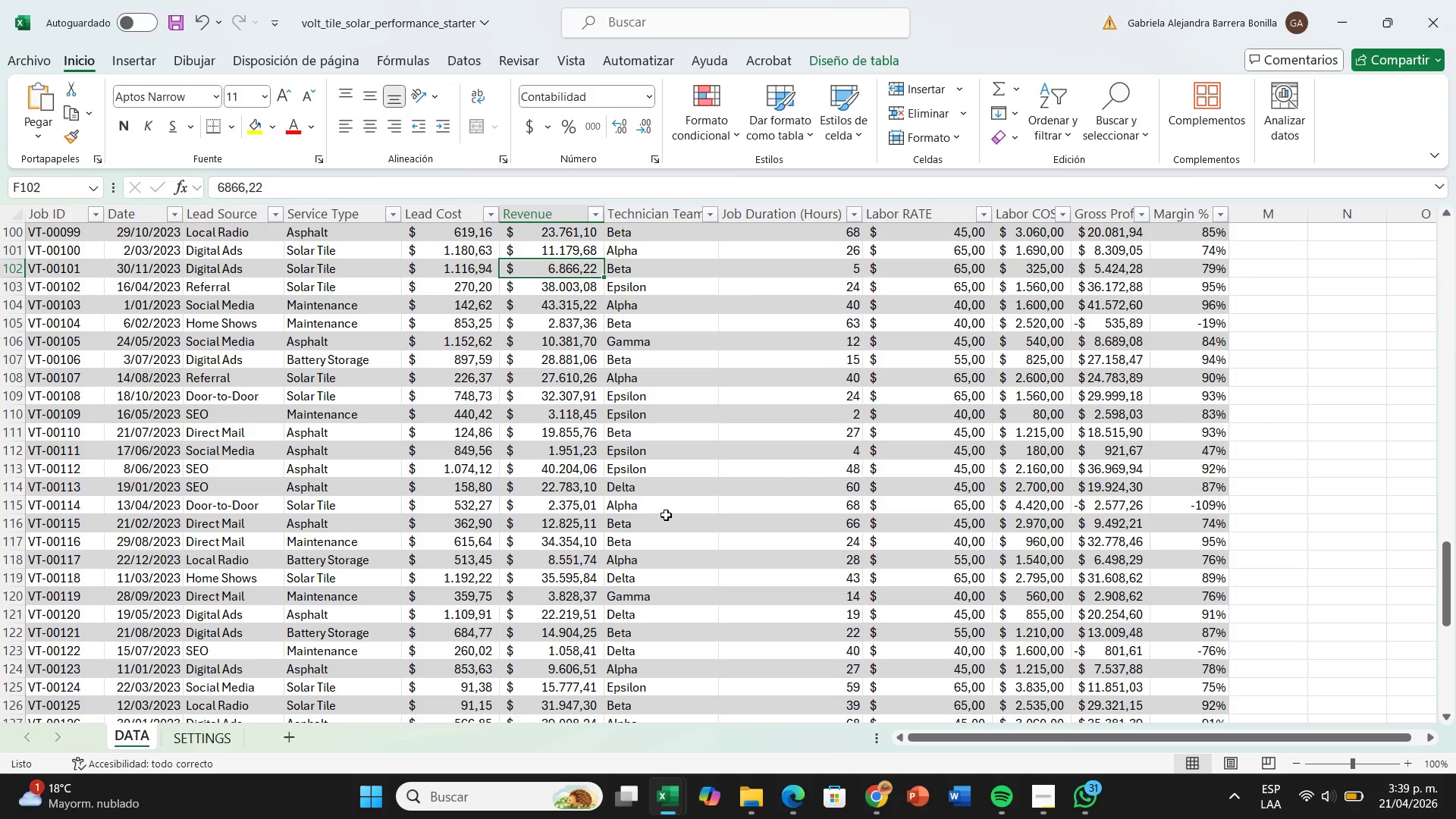 
double_click([556, 508])
 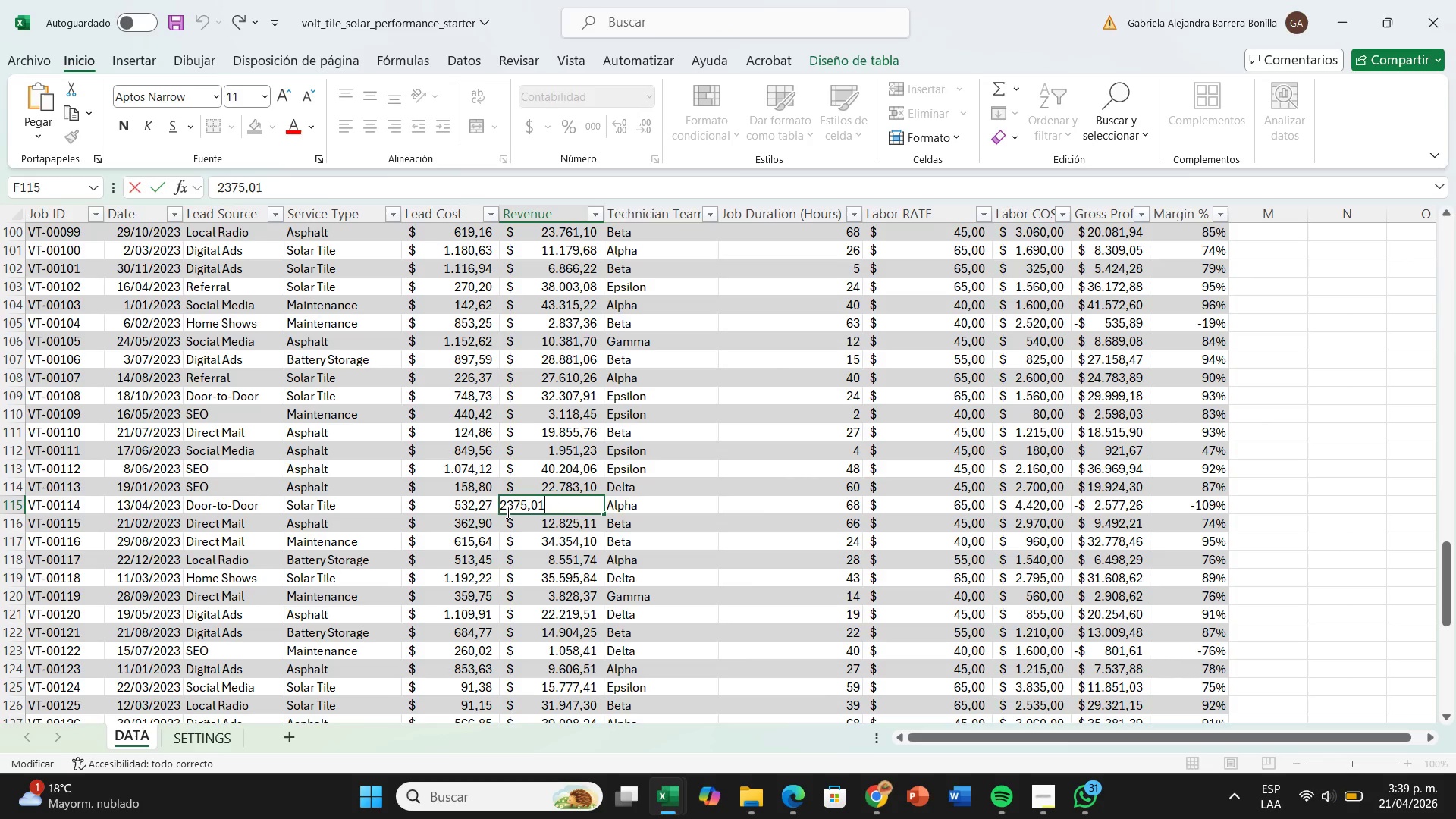 
left_click([509, 510])
 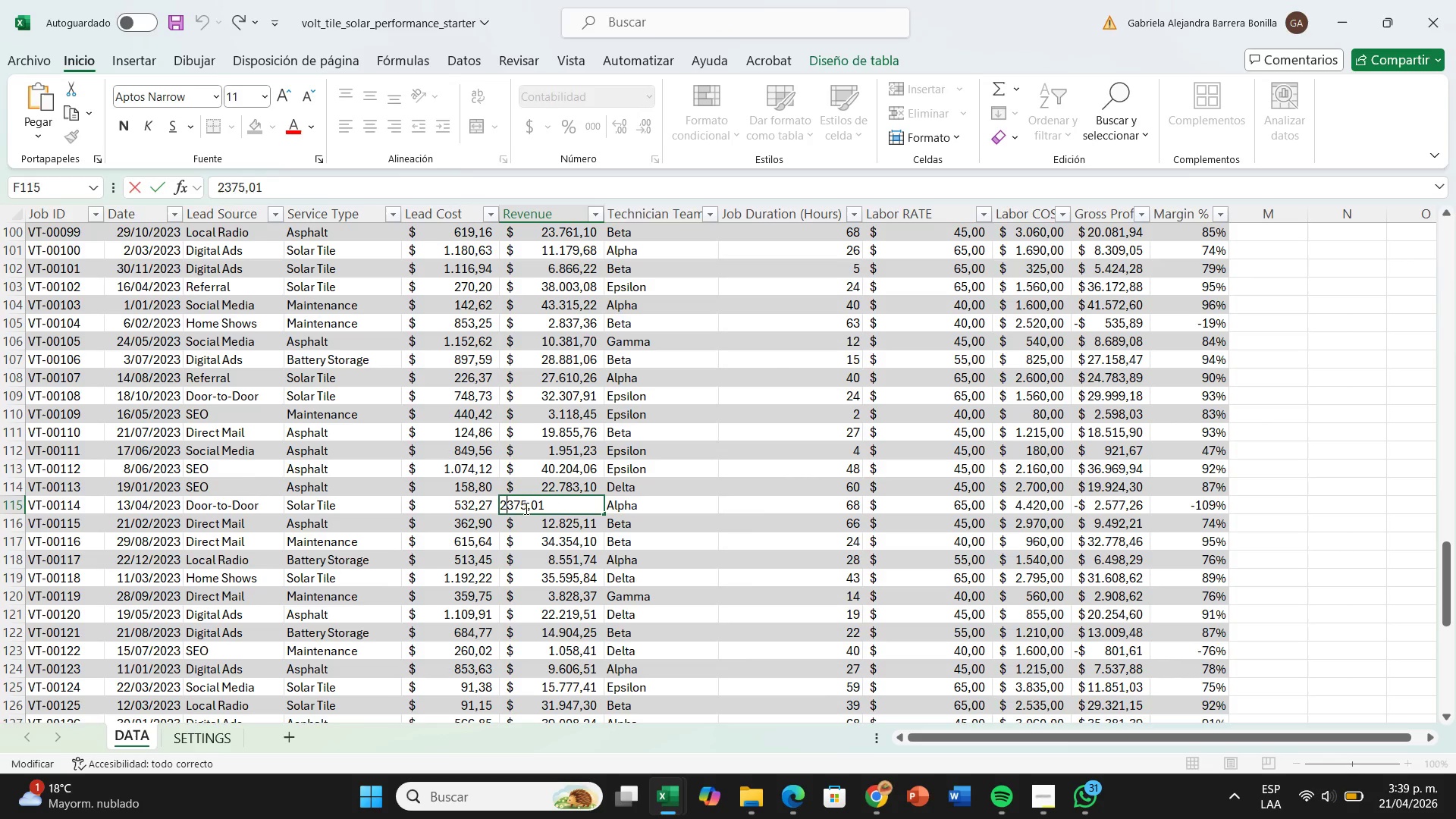 
key(Backspace)
 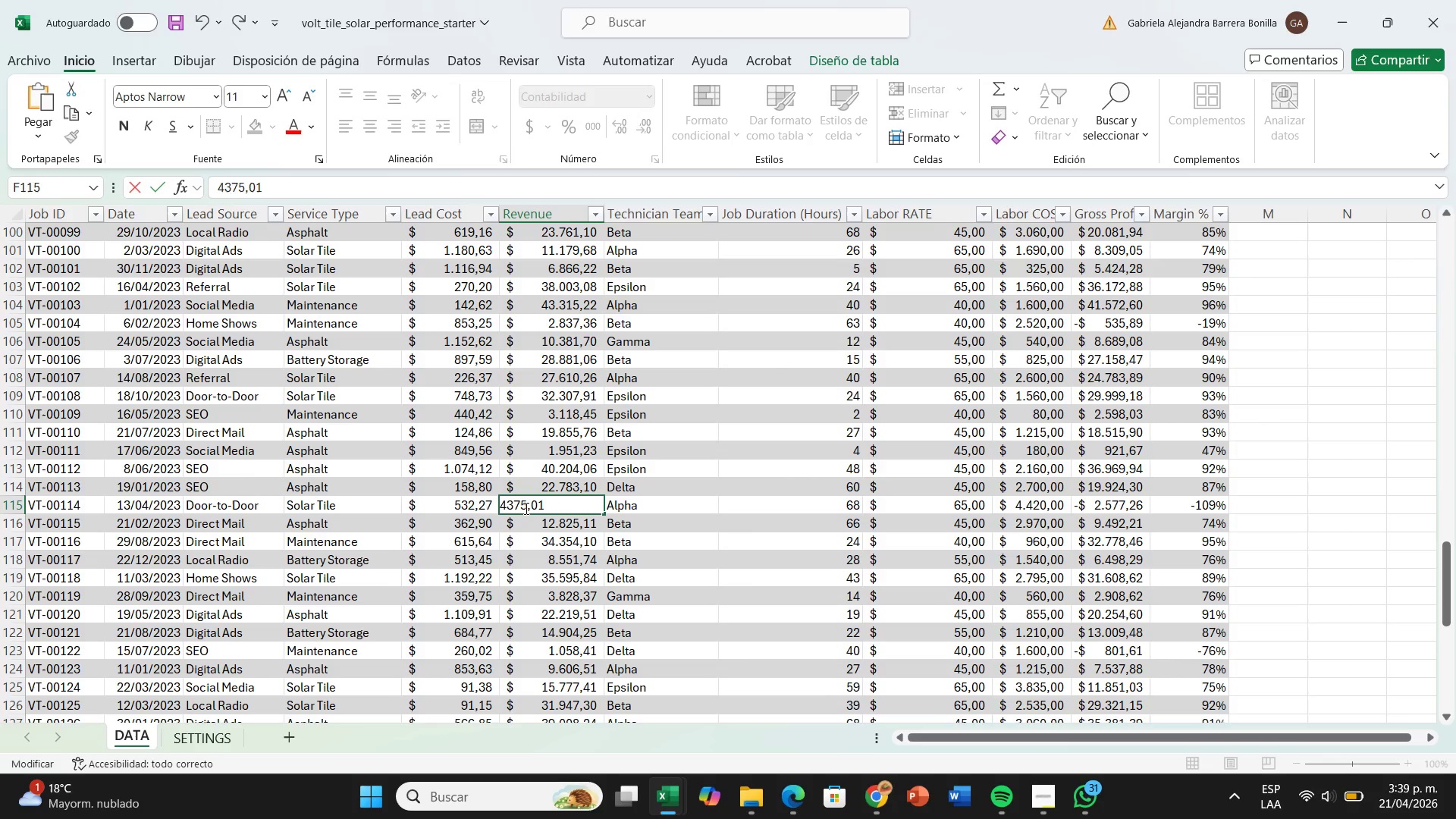 
key(4)
 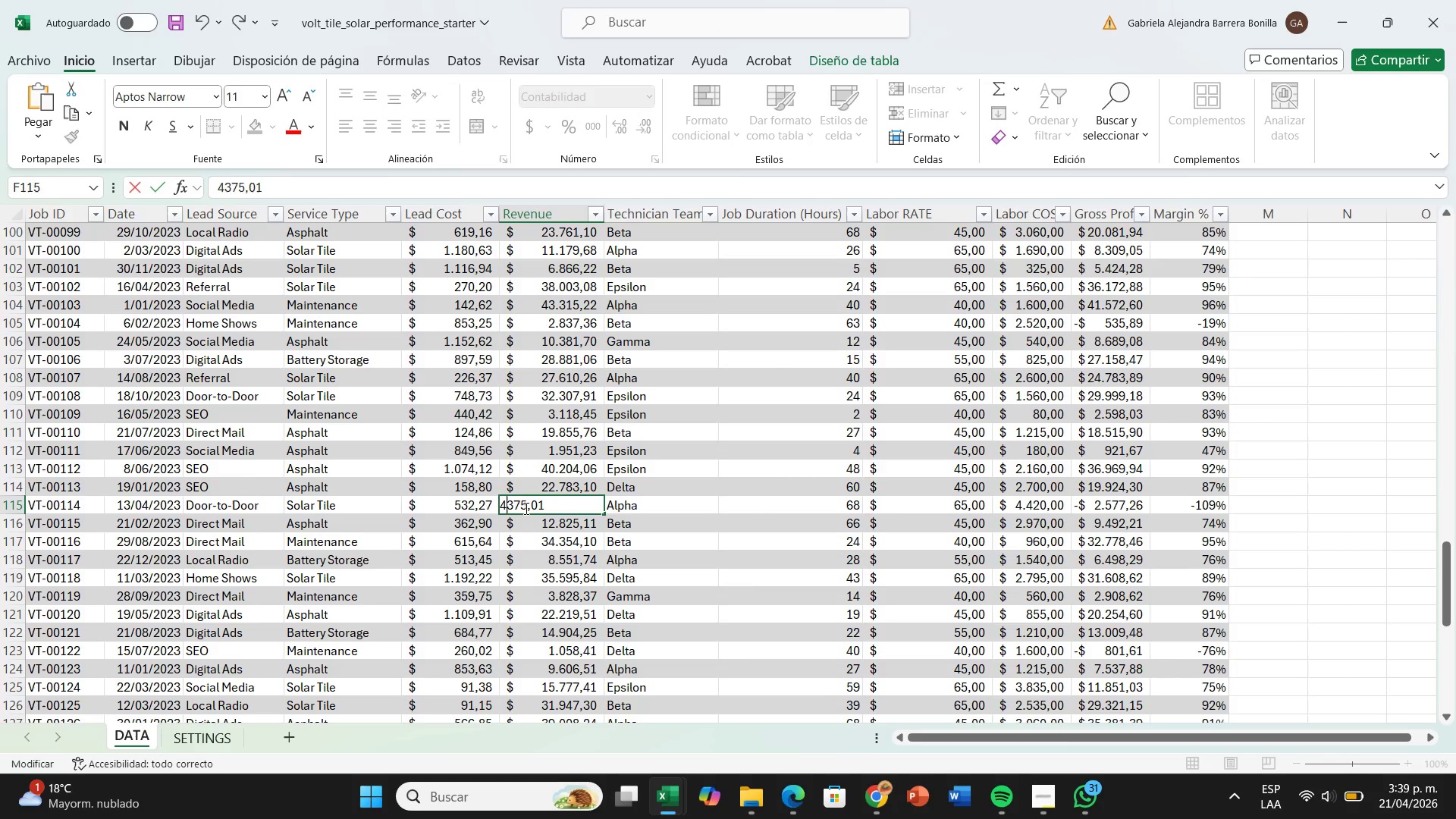 
key(Enter)
 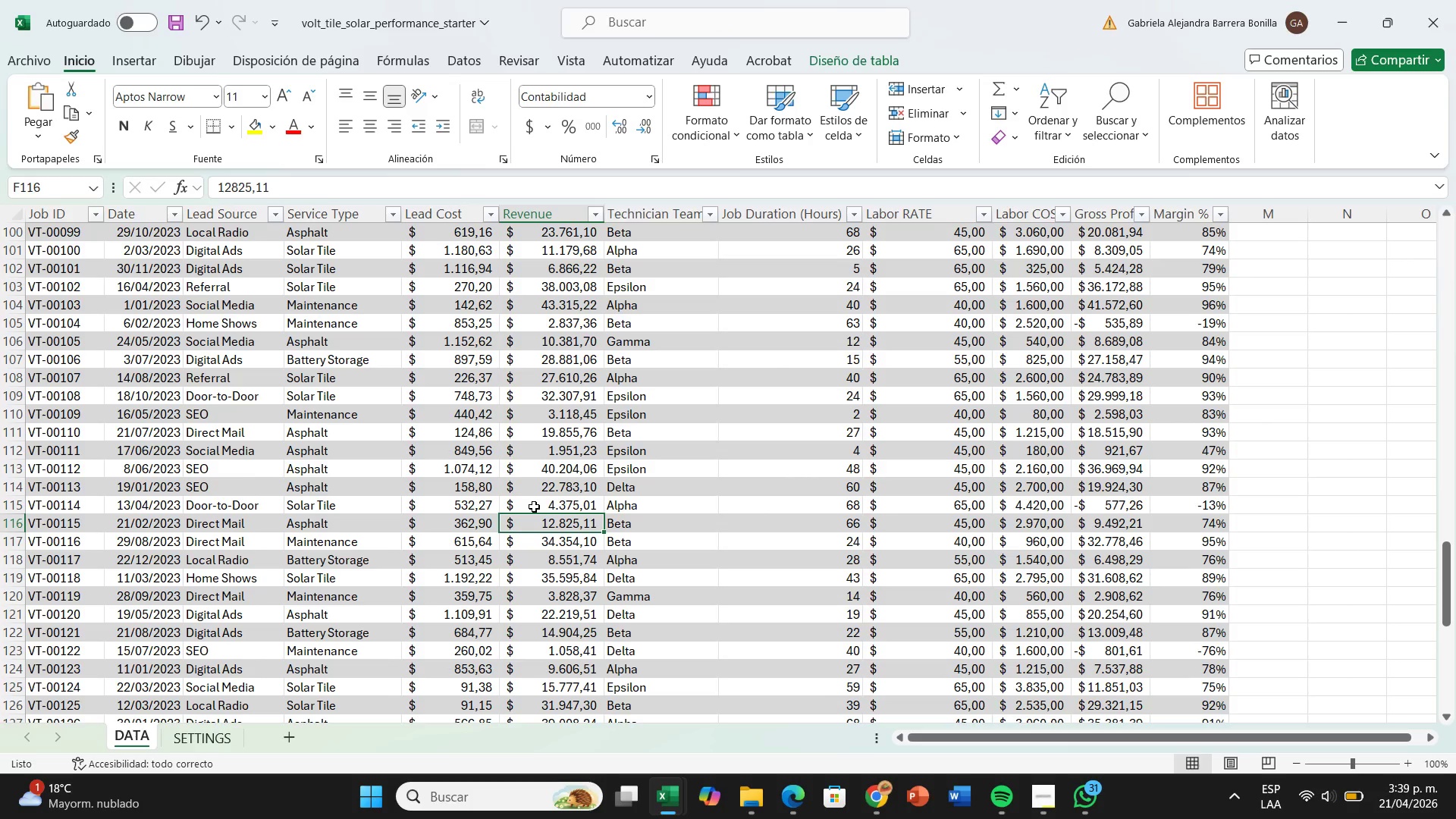 
double_click([534, 507])
 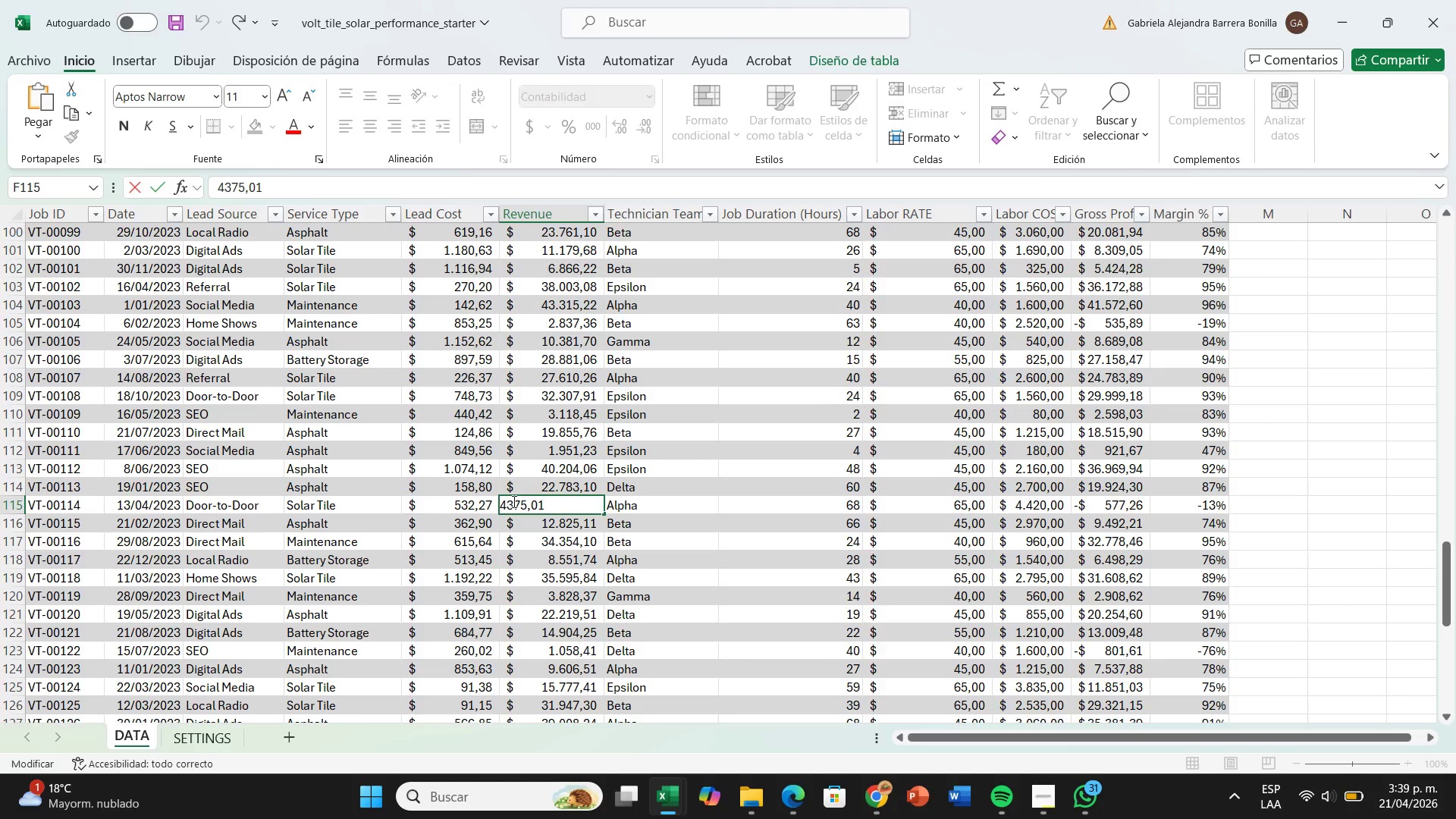 
key(Backspace)
 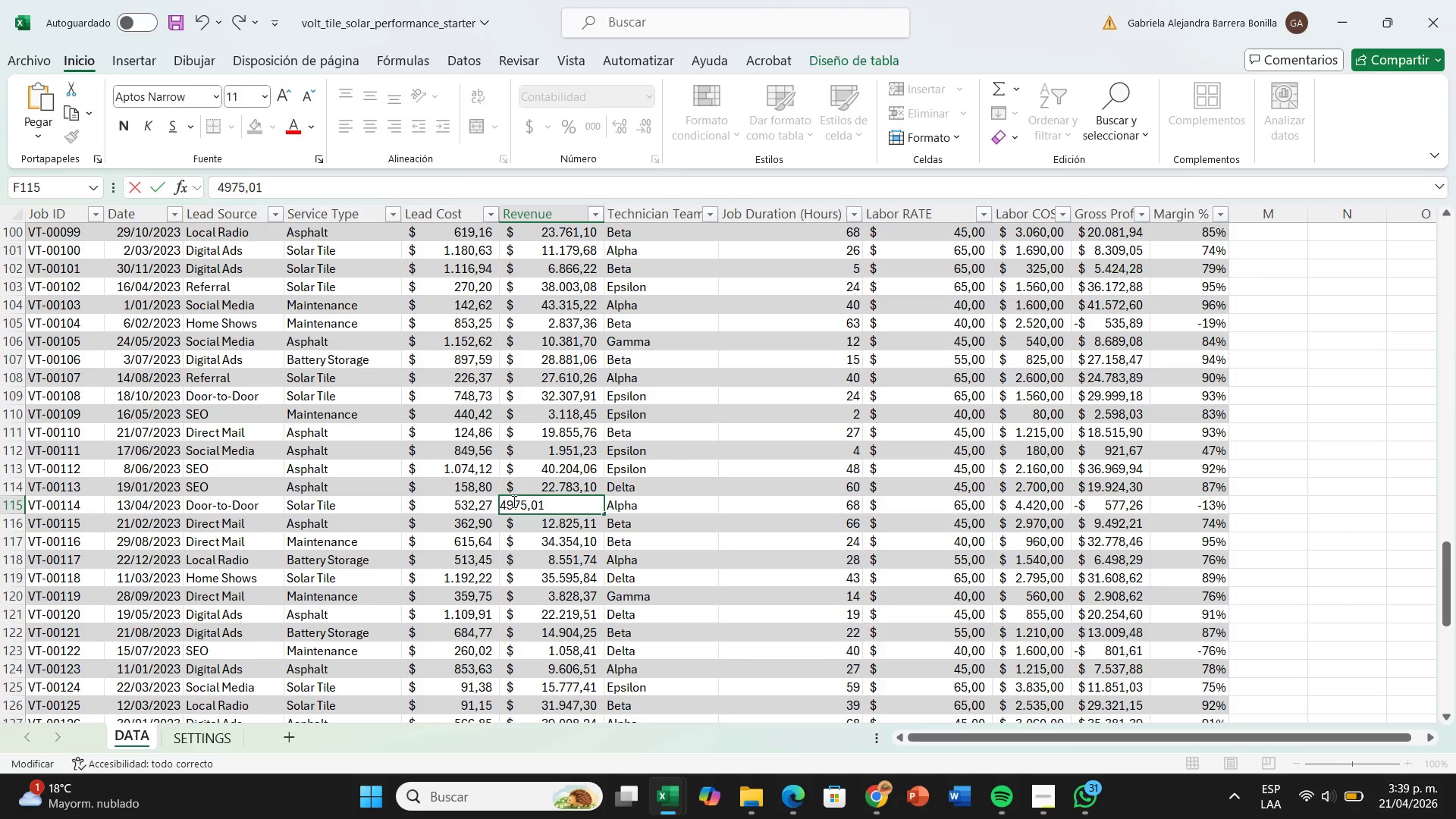 
key(9)
 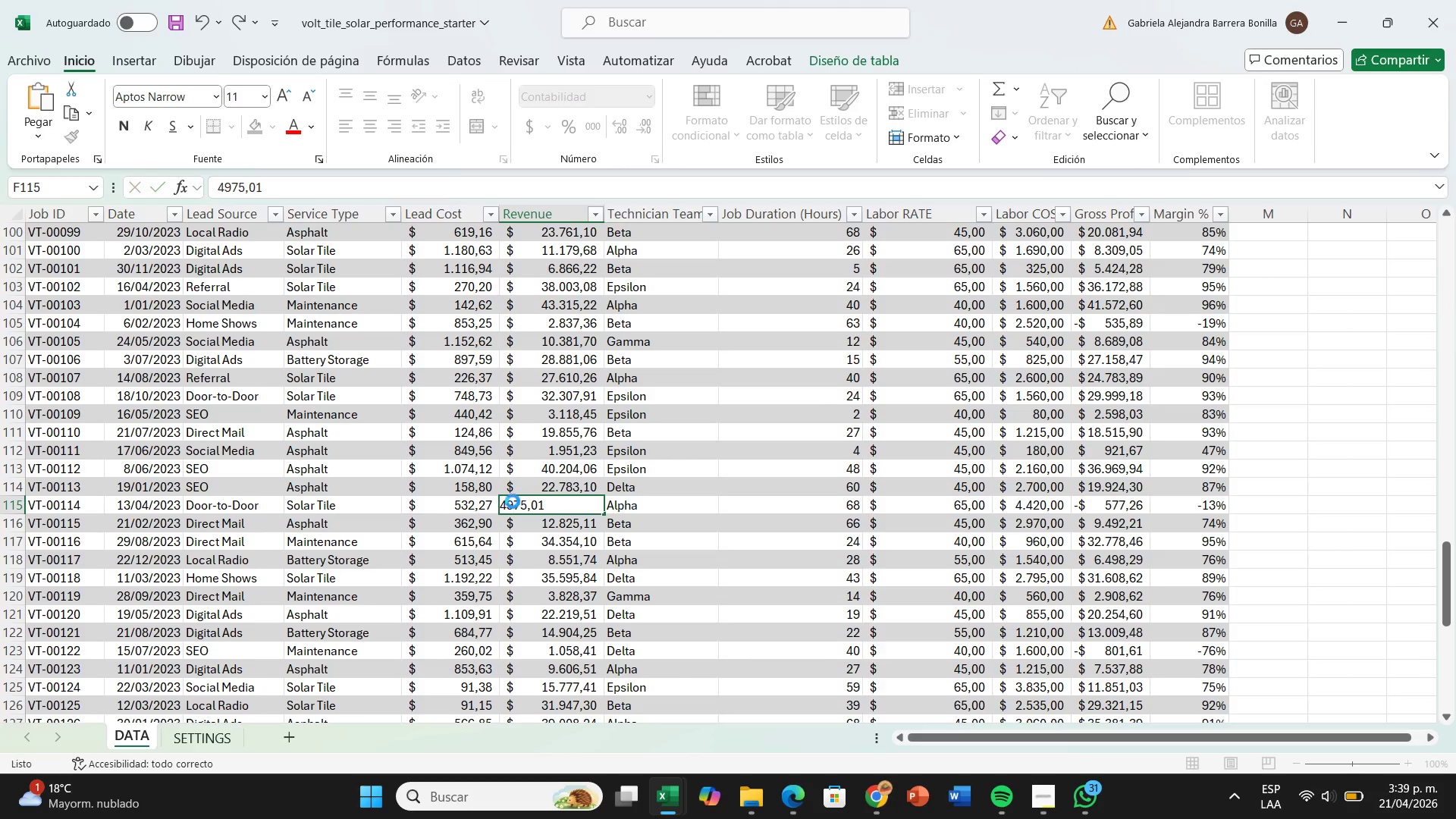 
key(Enter)
 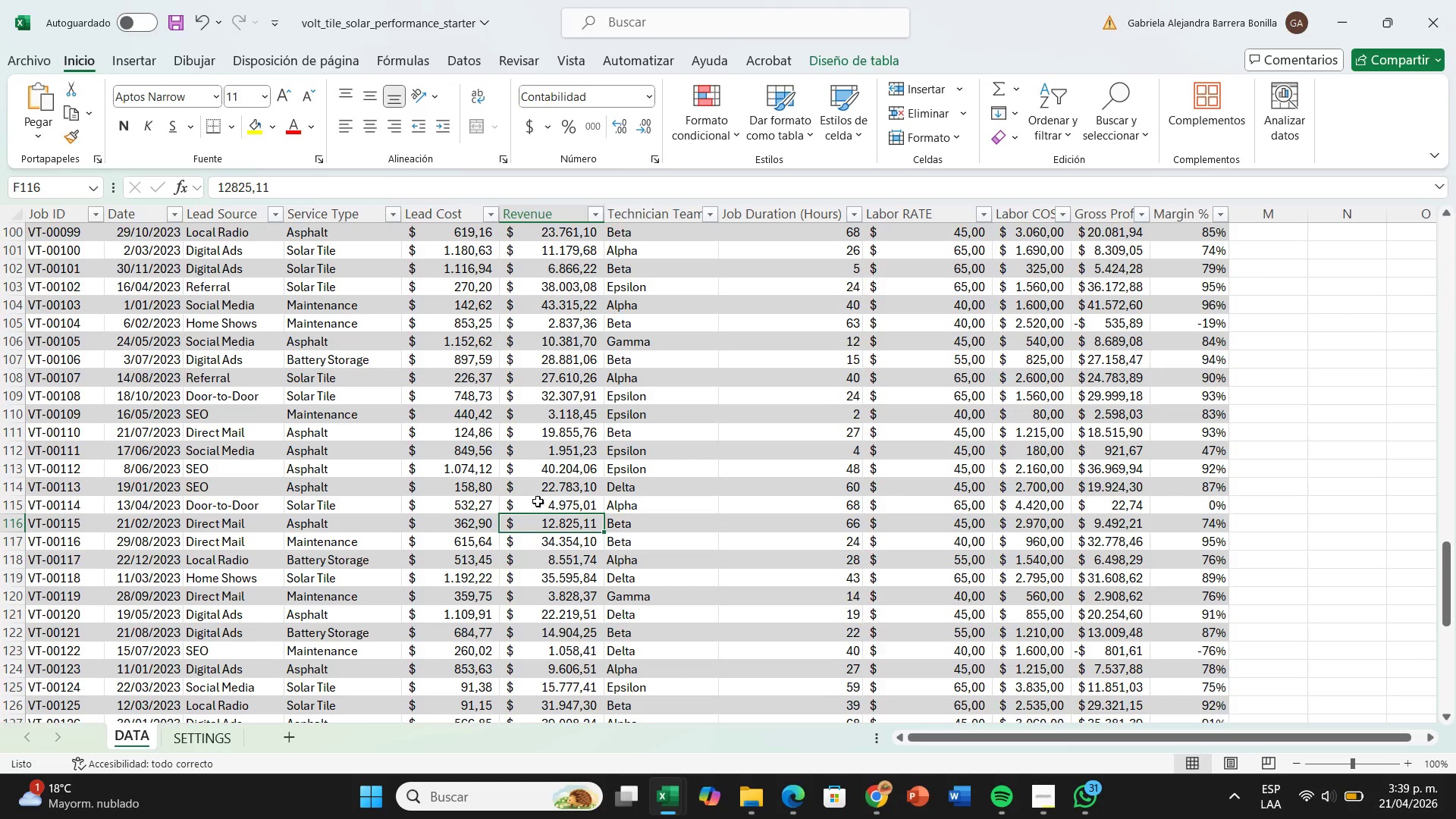 
double_click([546, 501])
 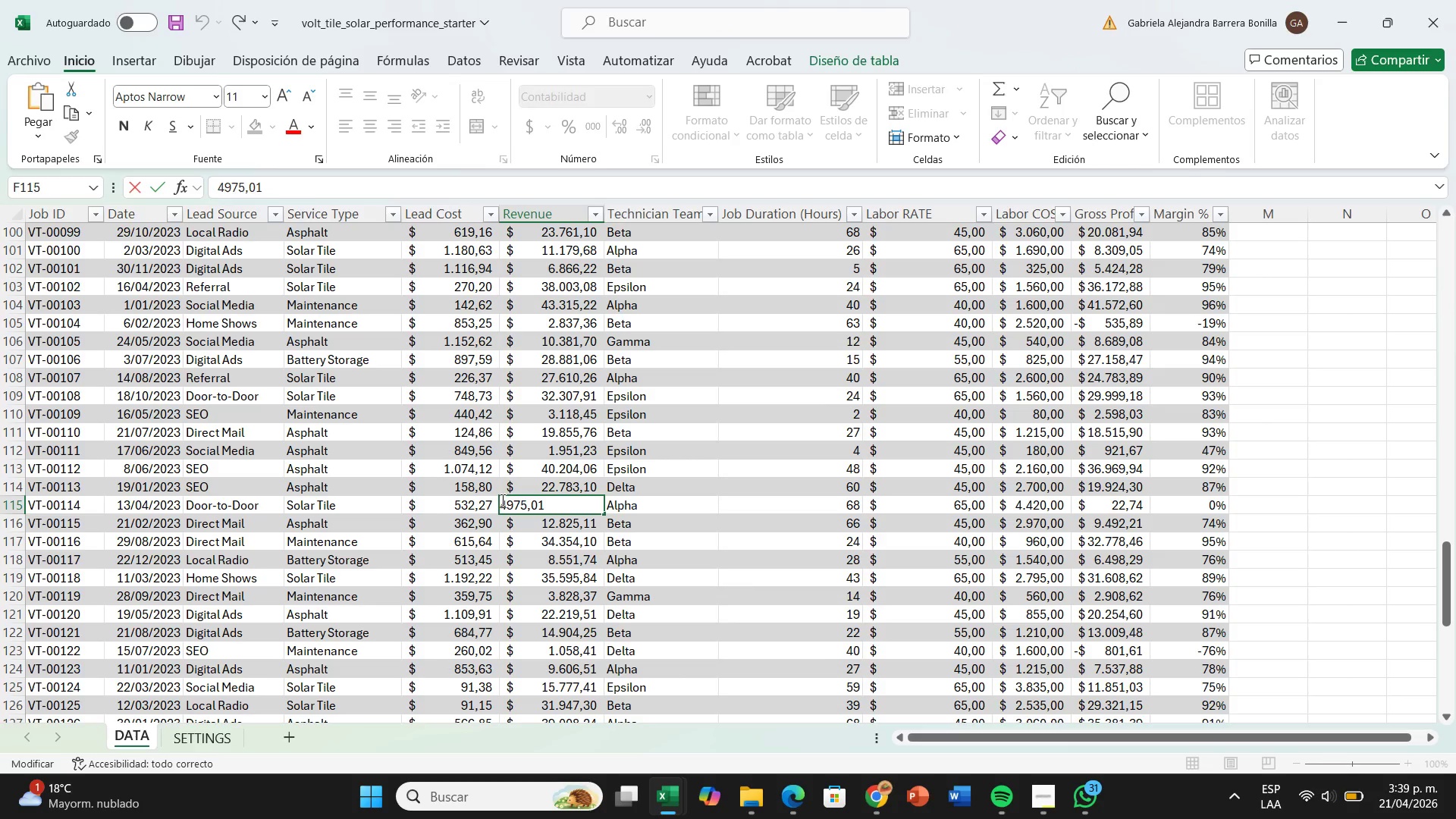 
left_click([501, 500])
 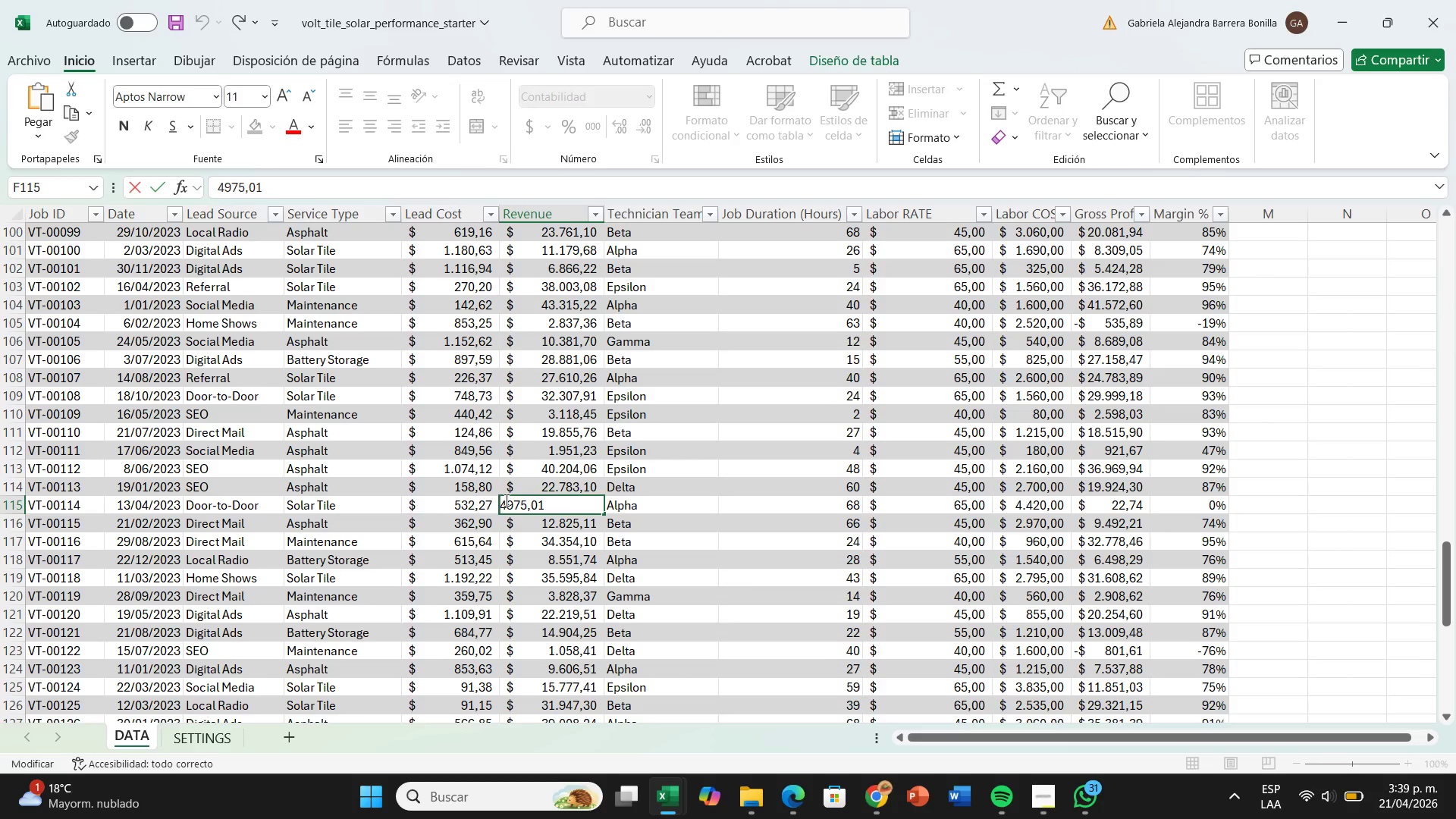 
left_click([505, 500])
 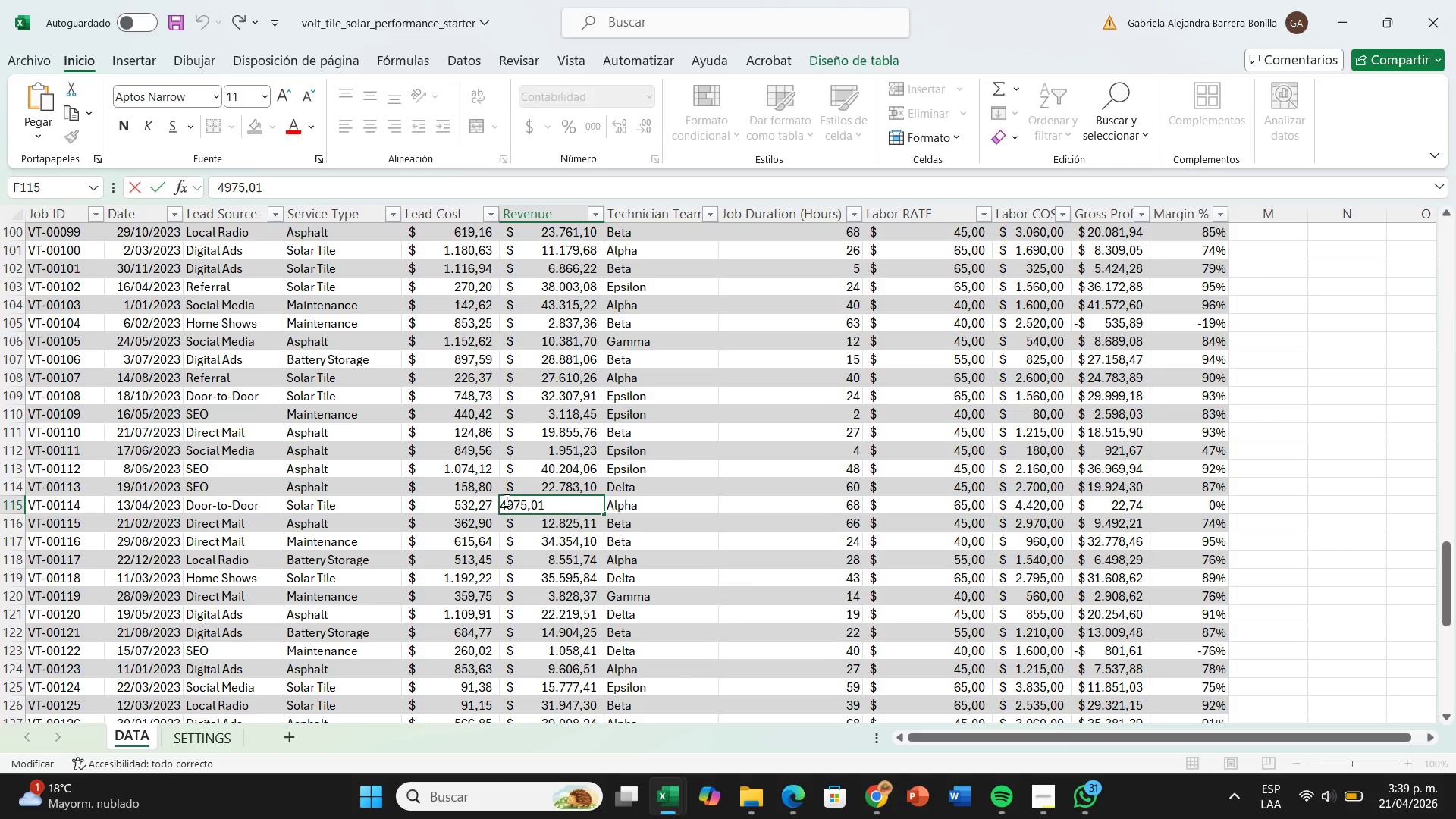 
key(Backspace)
 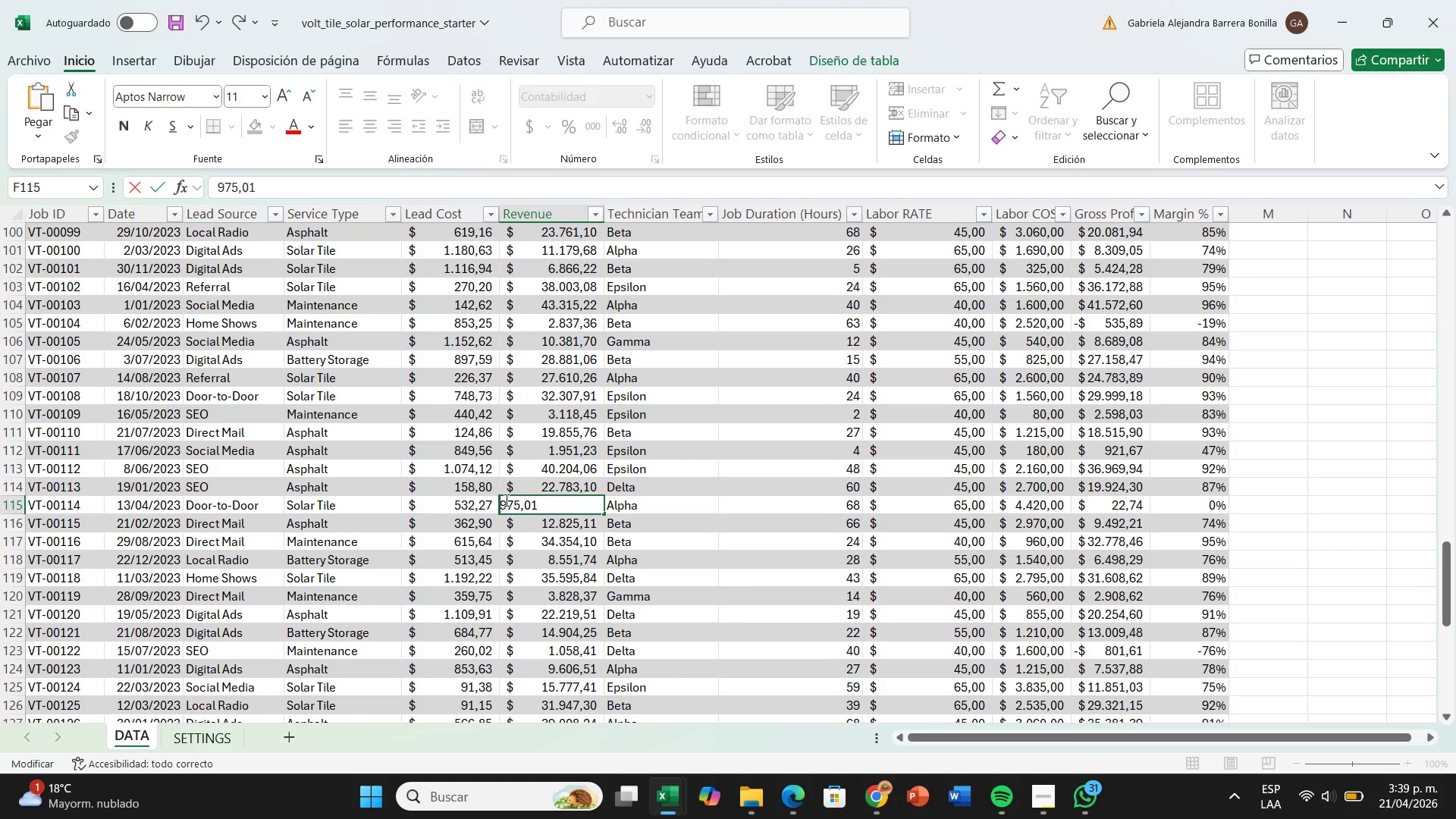 
key(5)
 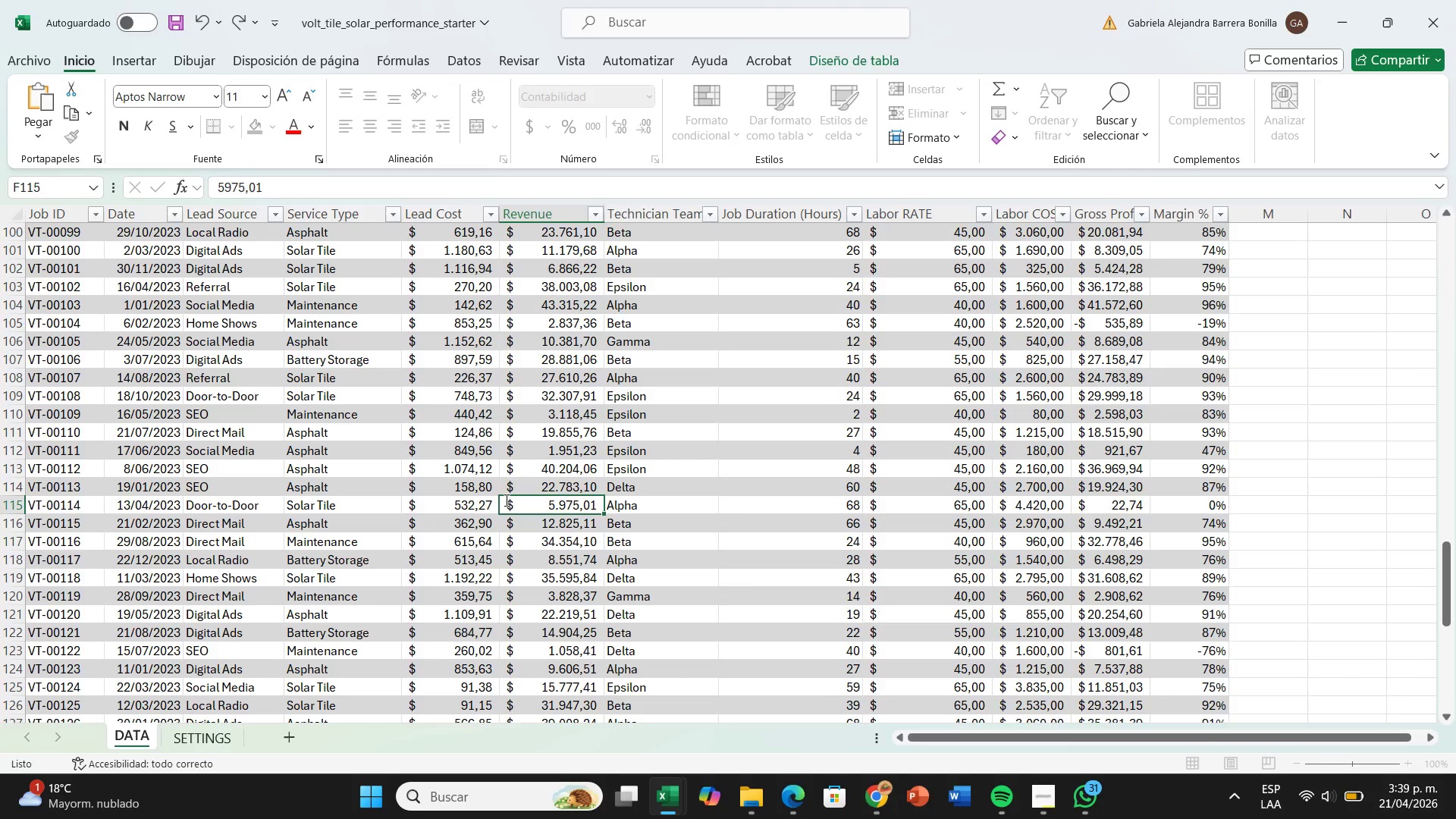 
key(Enter)
 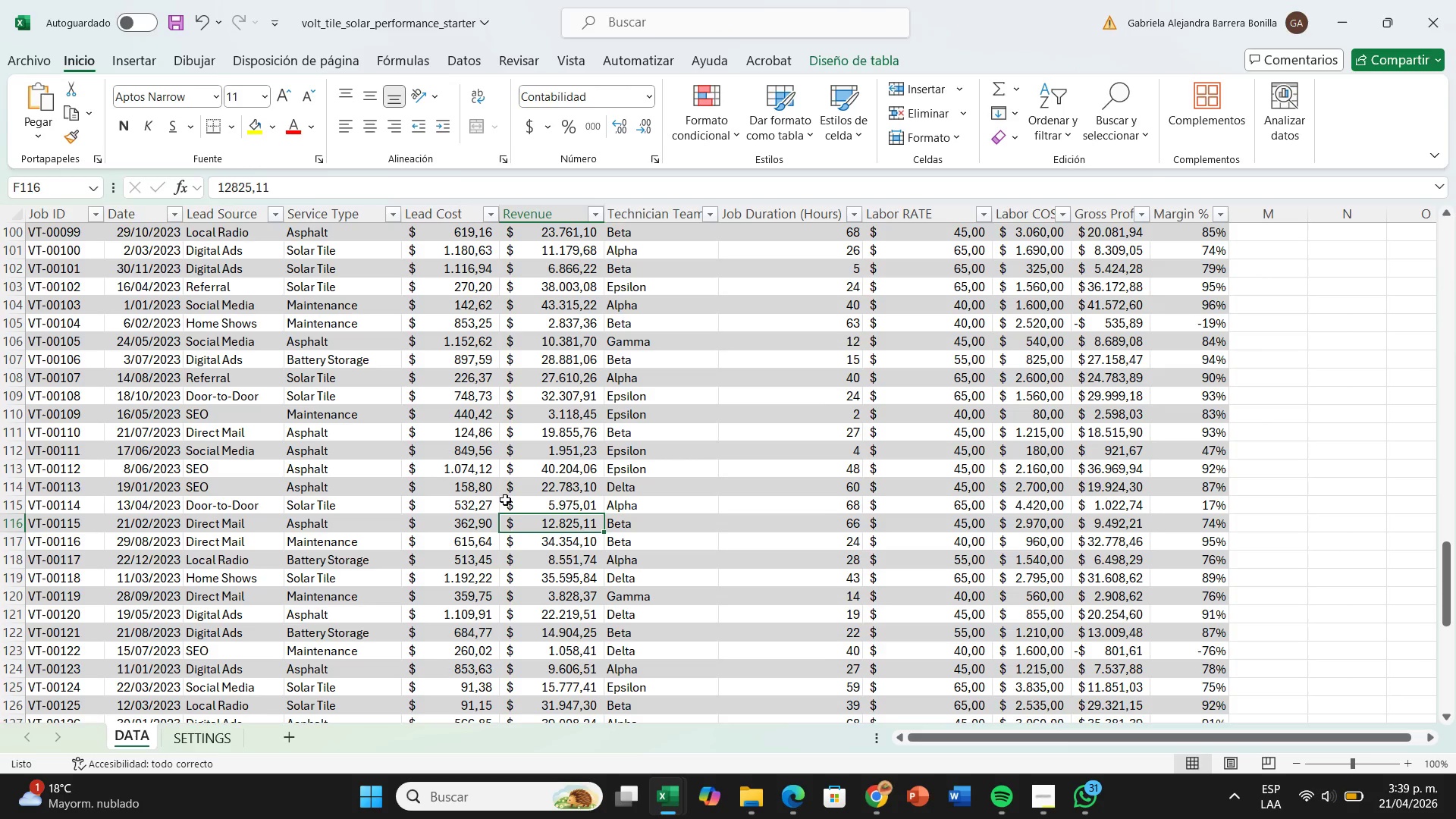 
scroll: coordinate [874, 423], scroll_direction: down, amount: 4.0
 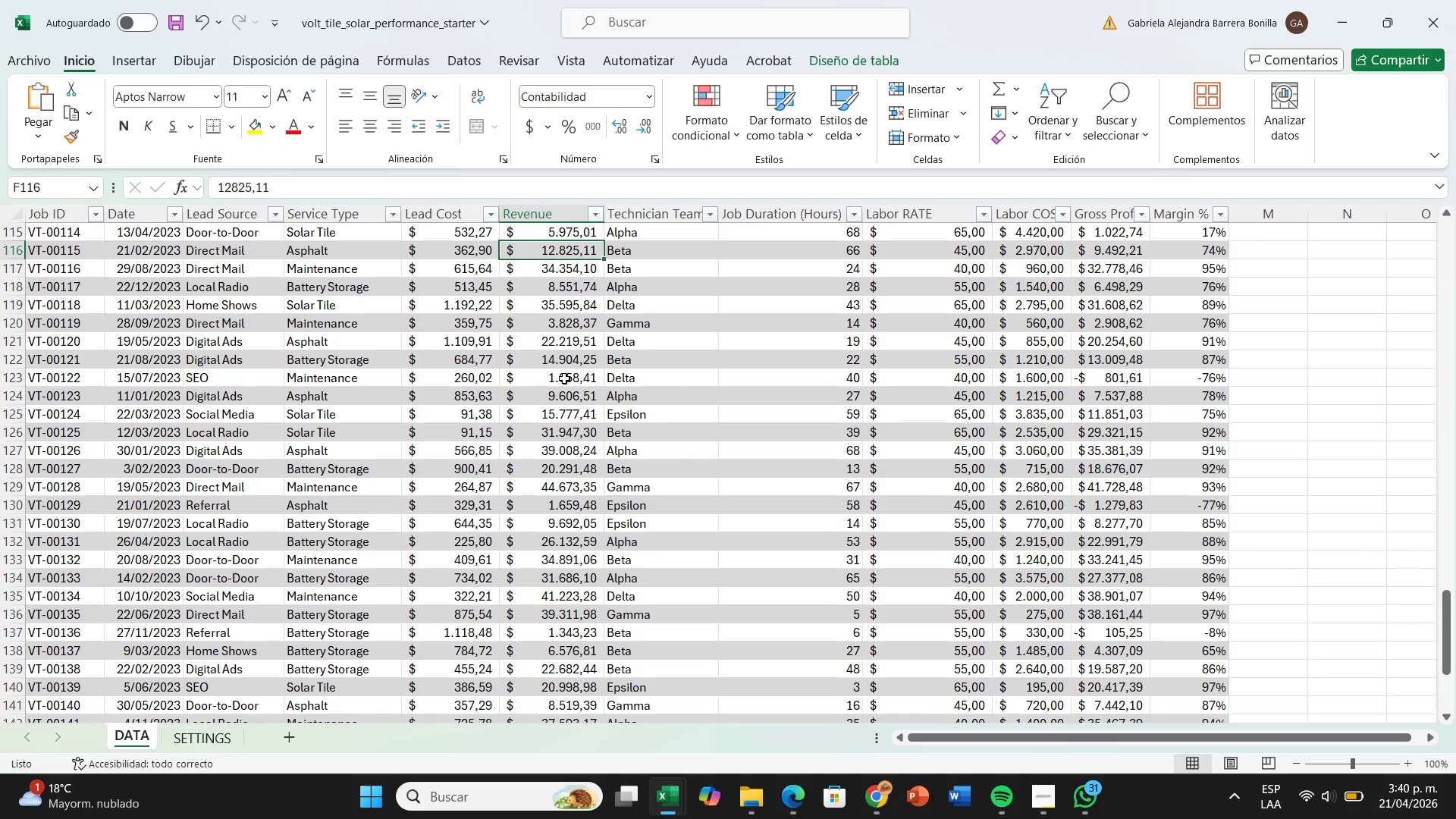 
double_click([563, 381])
 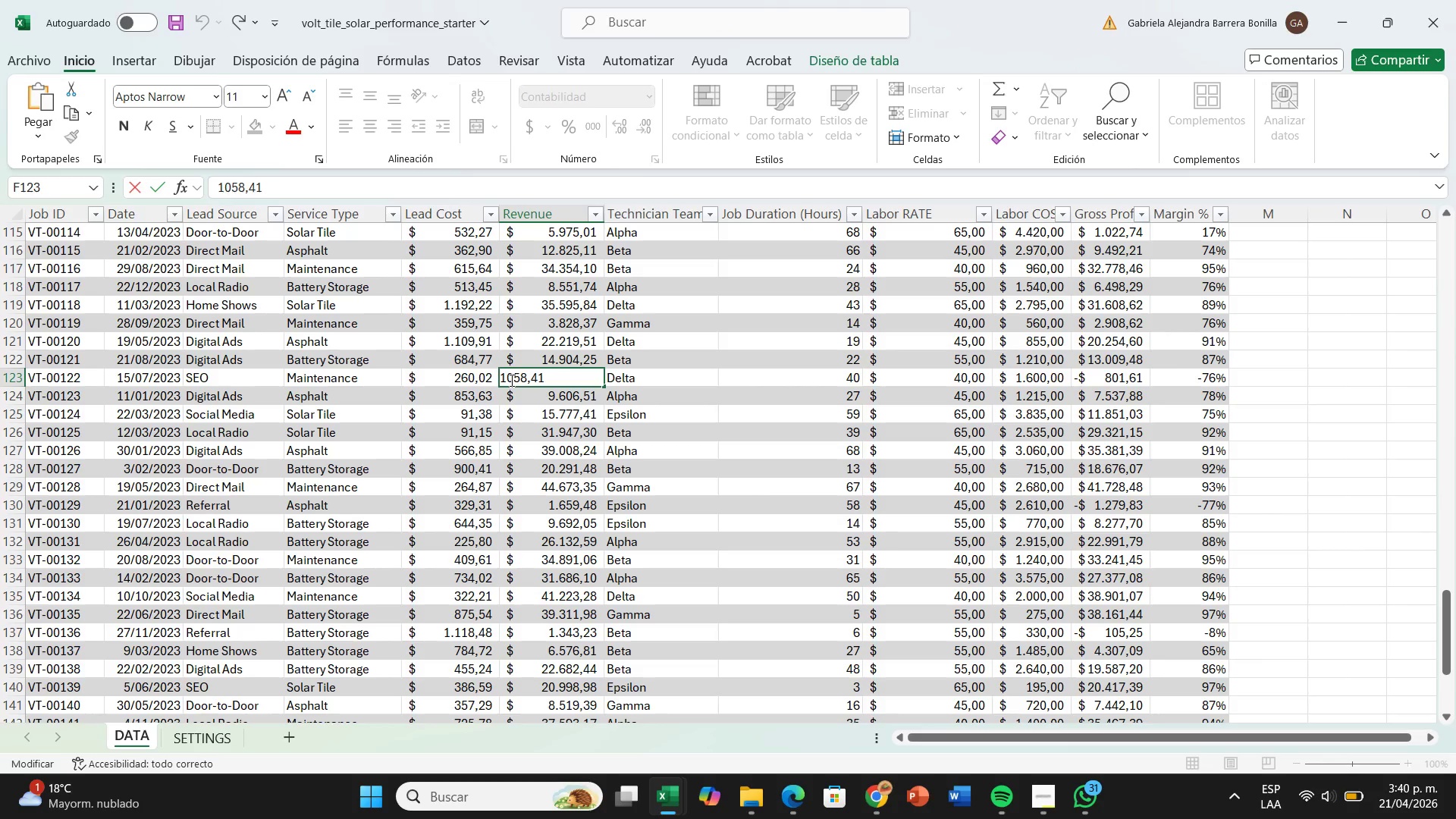 
left_click([510, 380])
 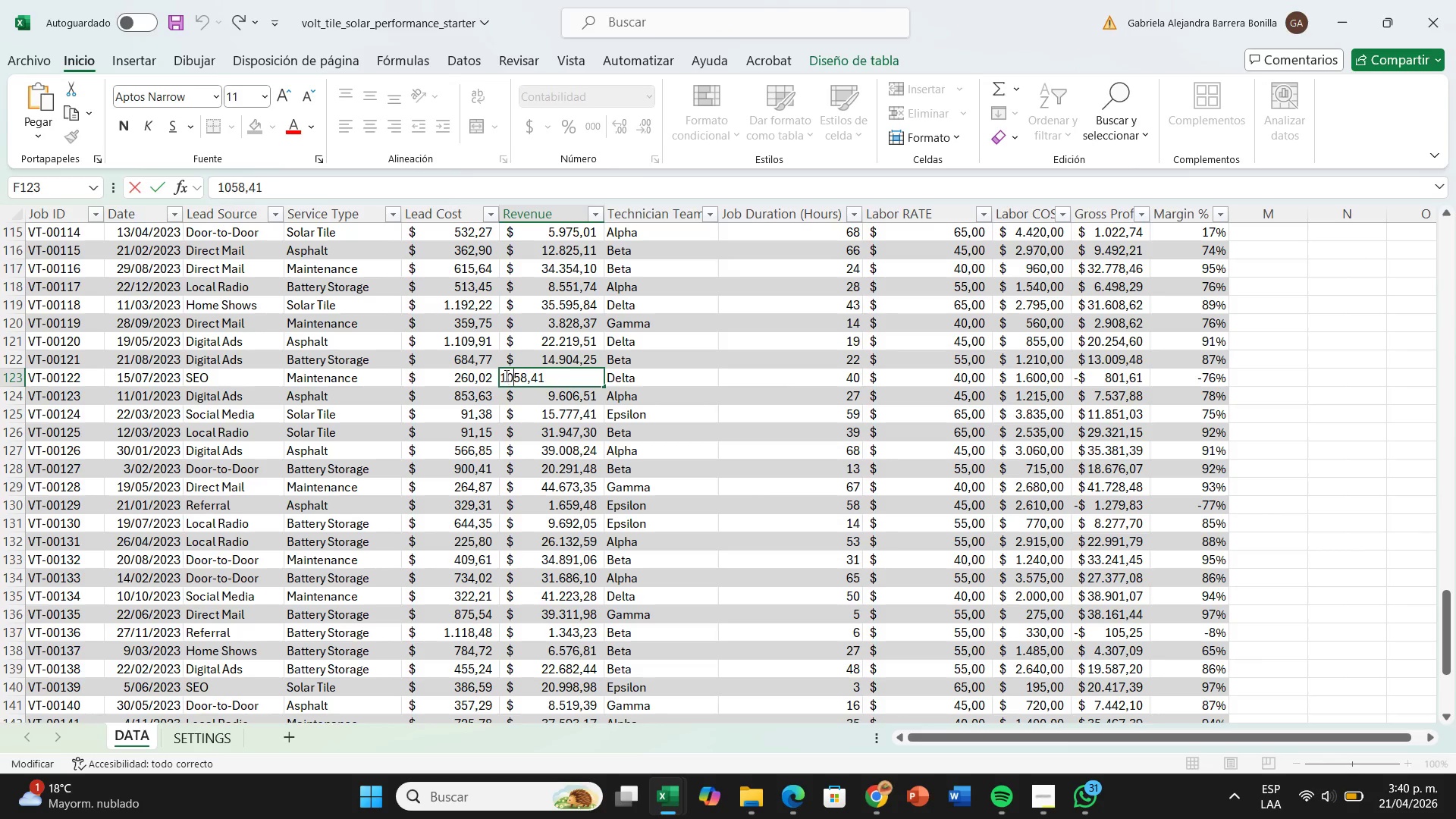 
left_click([505, 372])
 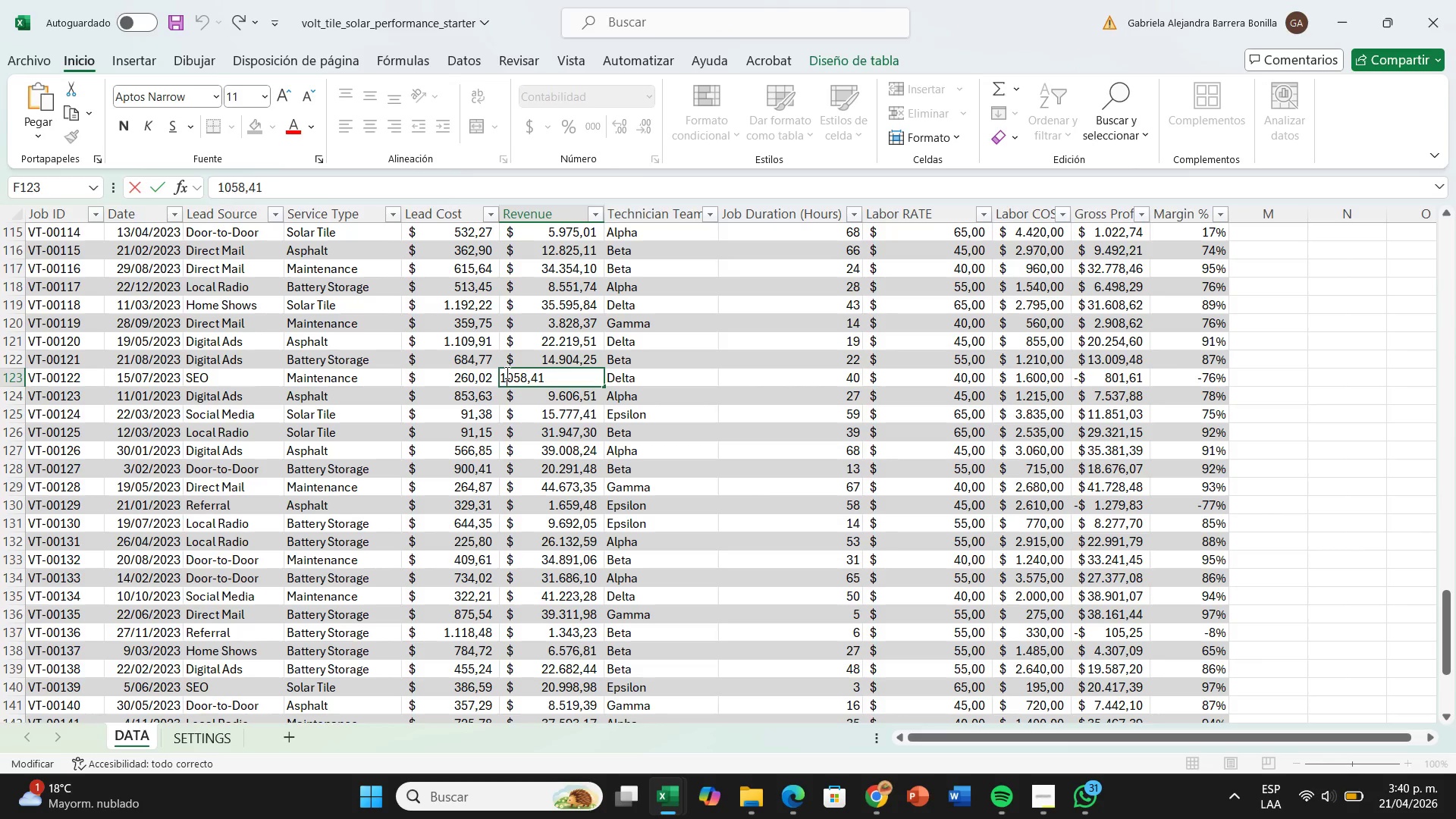 
key(Backspace)
 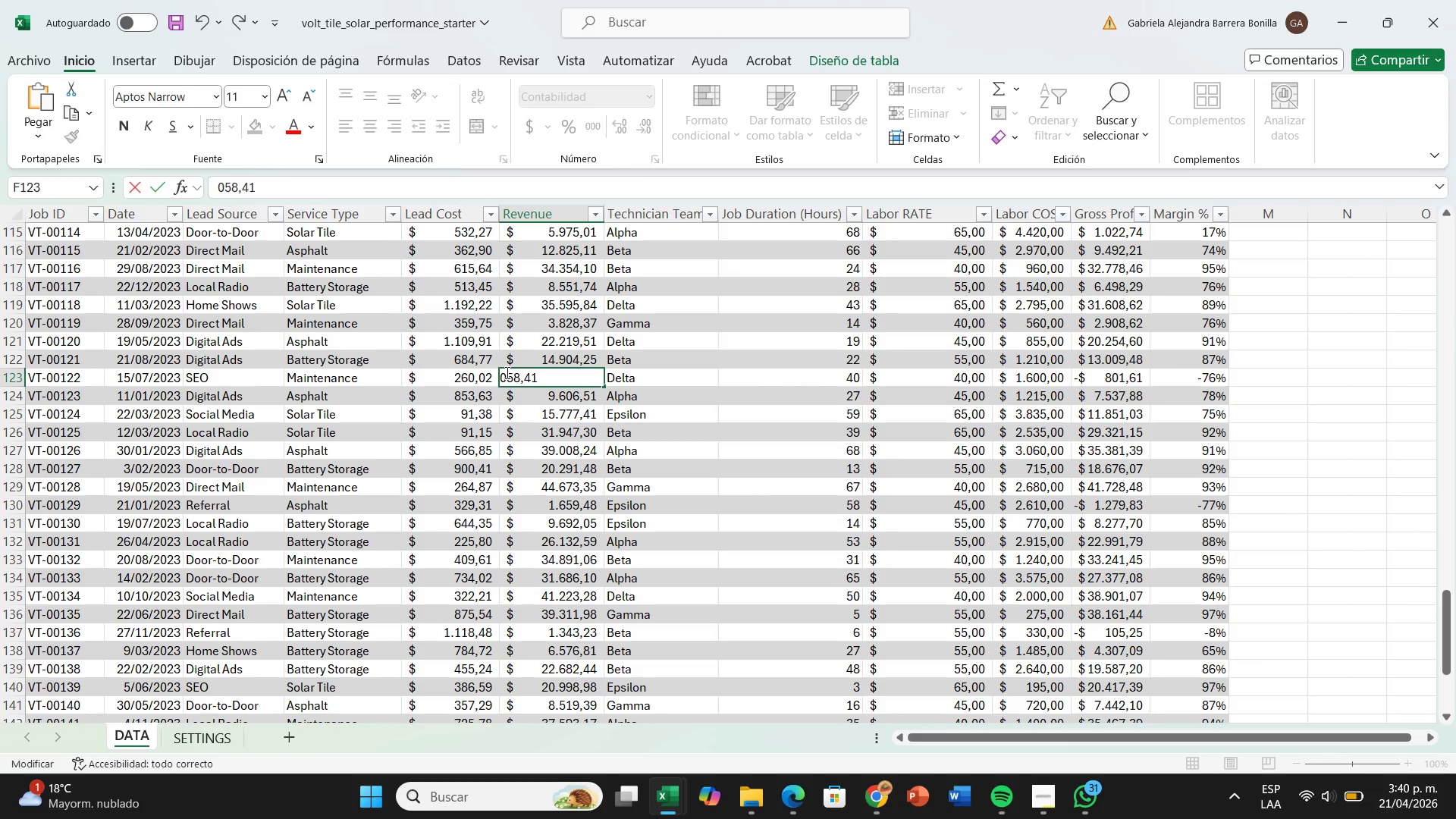 
key(6)
 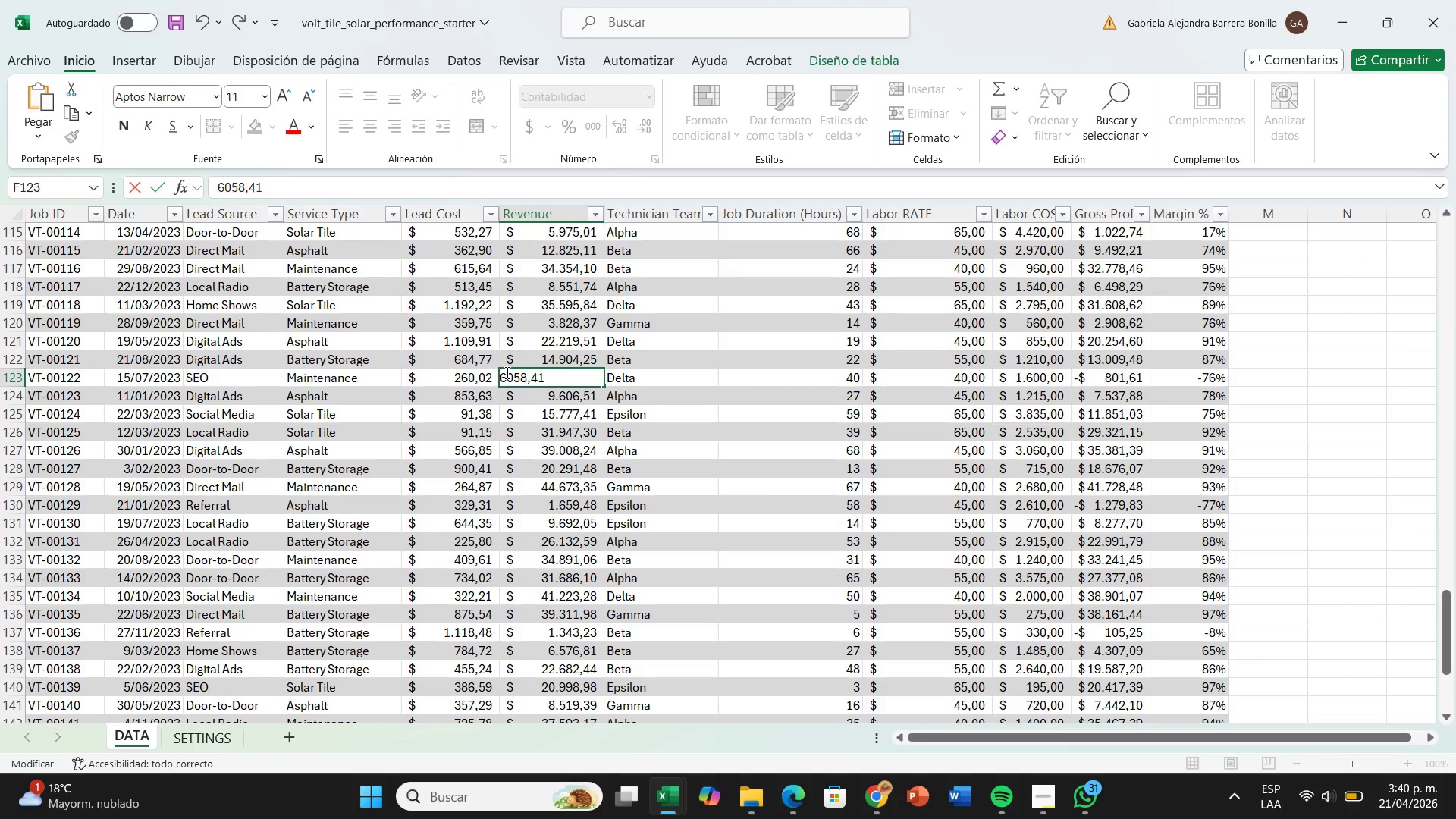 
key(Shift+ShiftRight)
 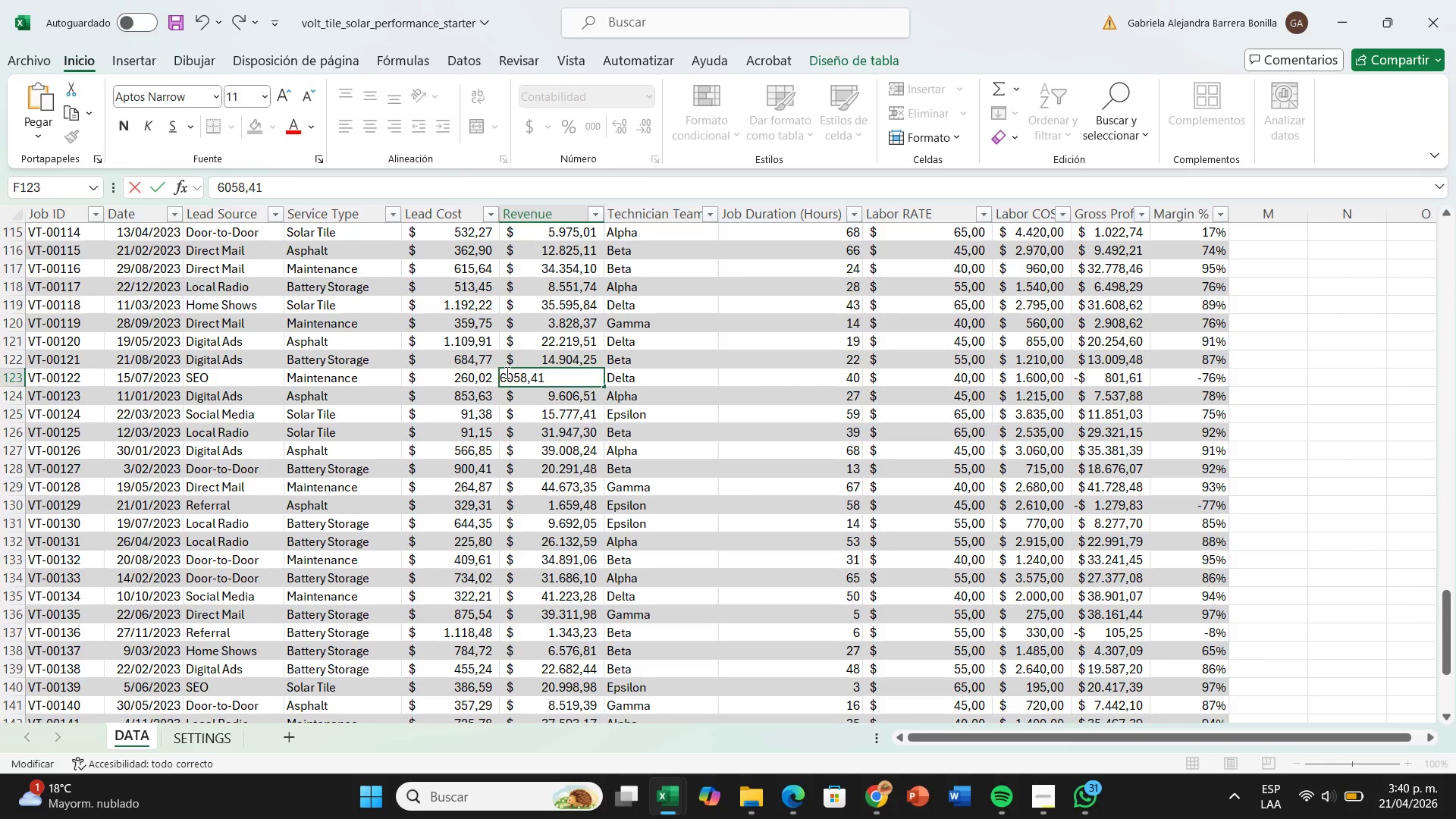 
key(Enter)
 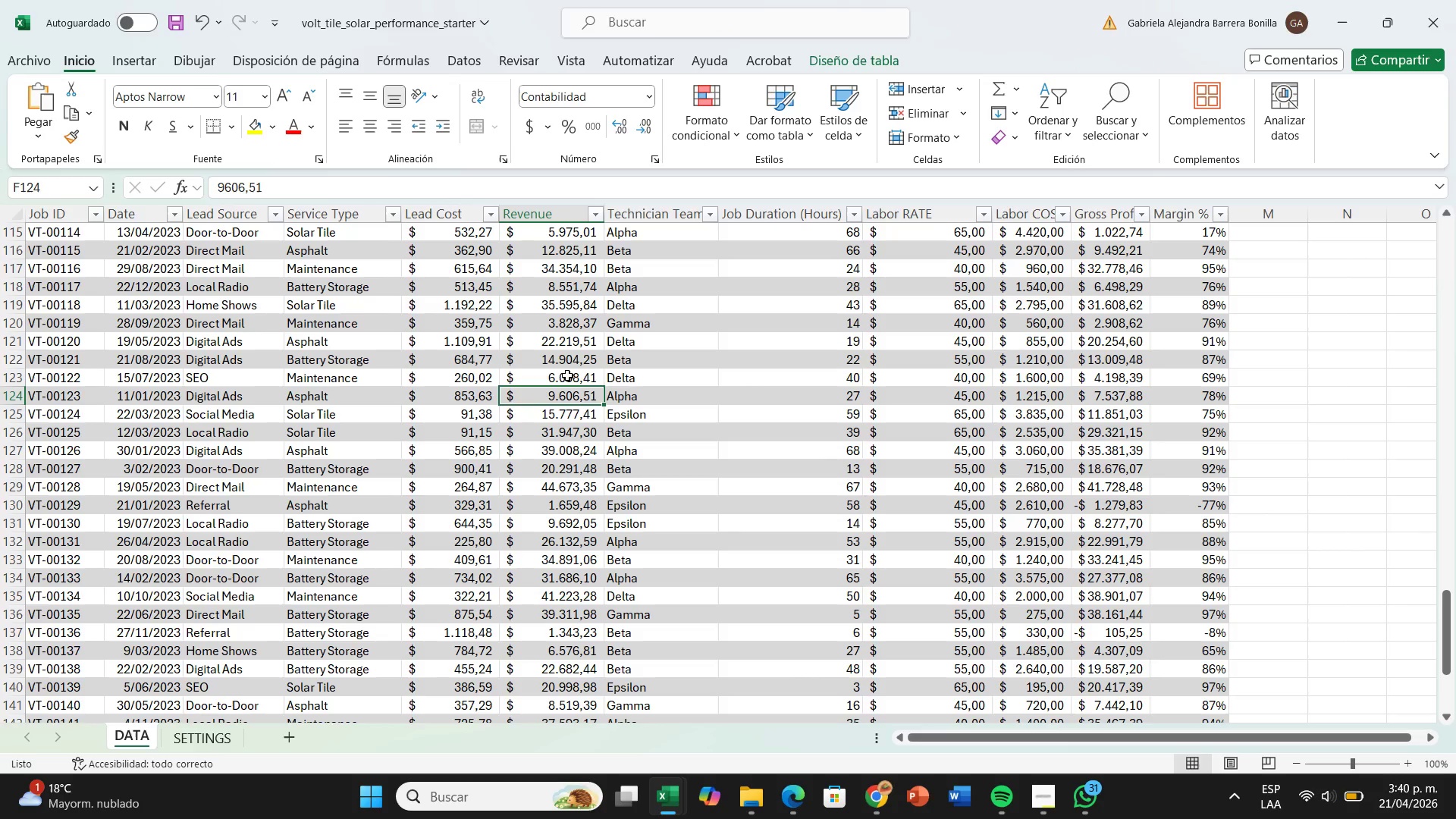 
triple_click([554, 377])
 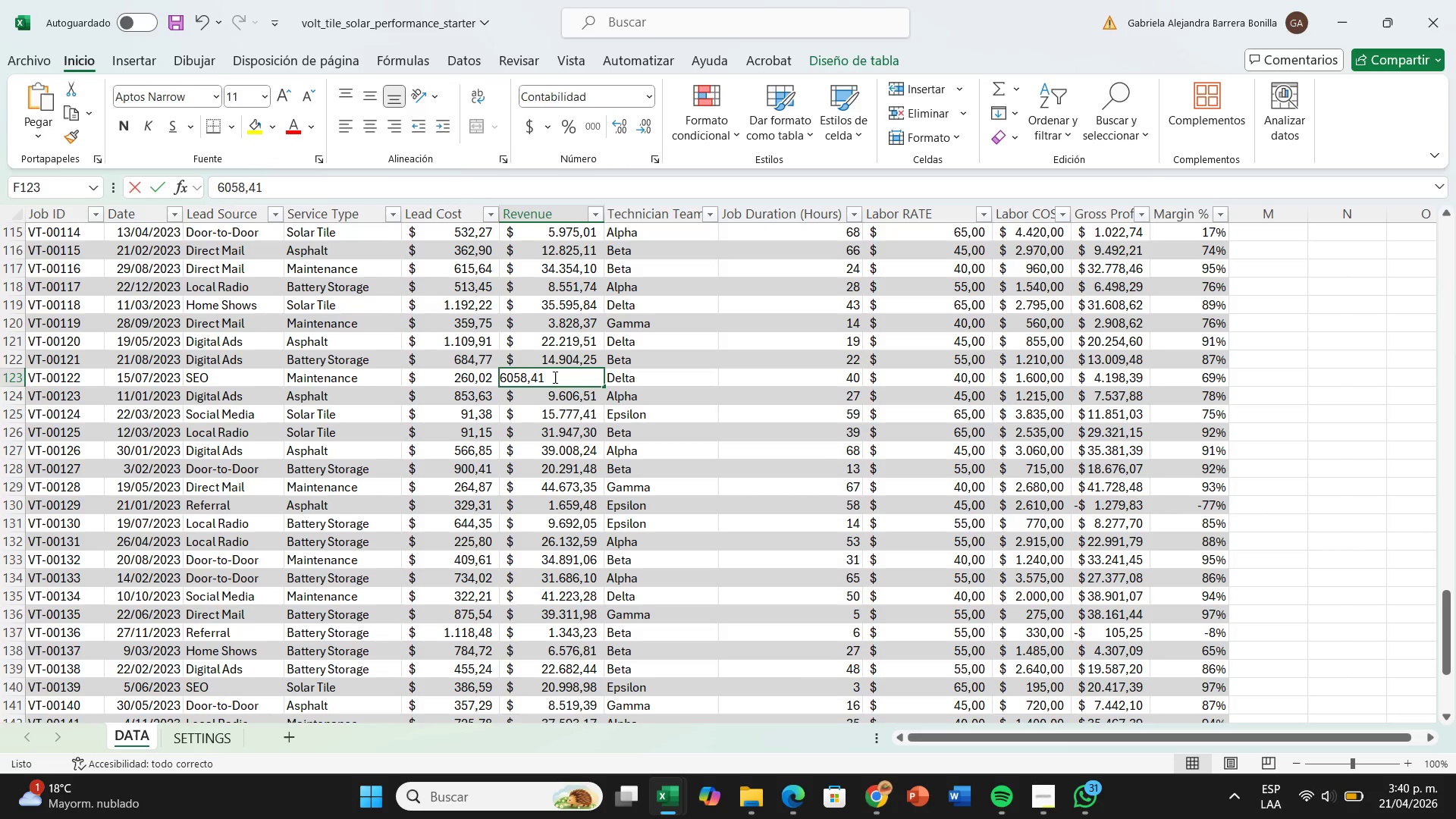 
triple_click([554, 377])
 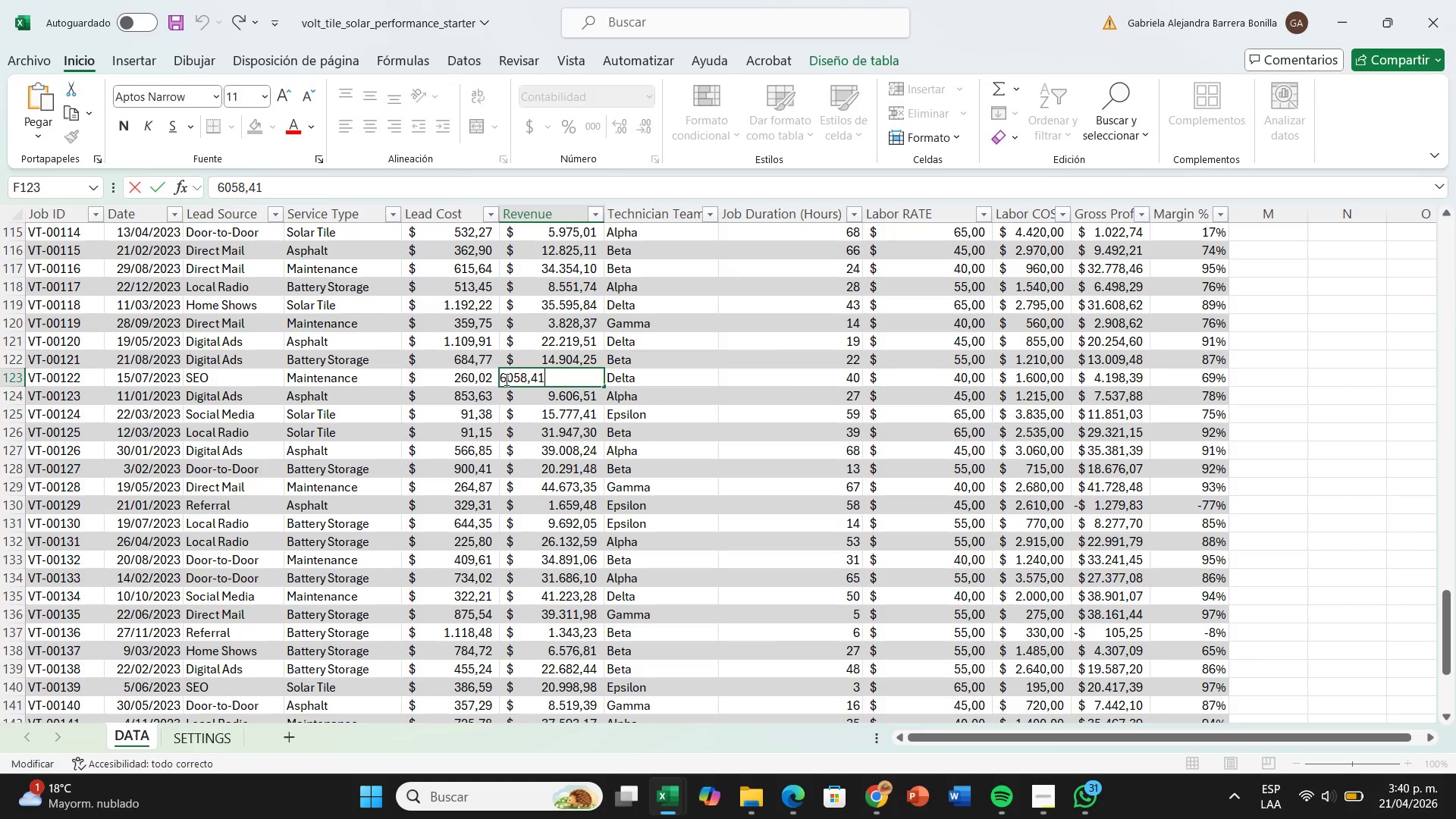 
left_click([506, 379])
 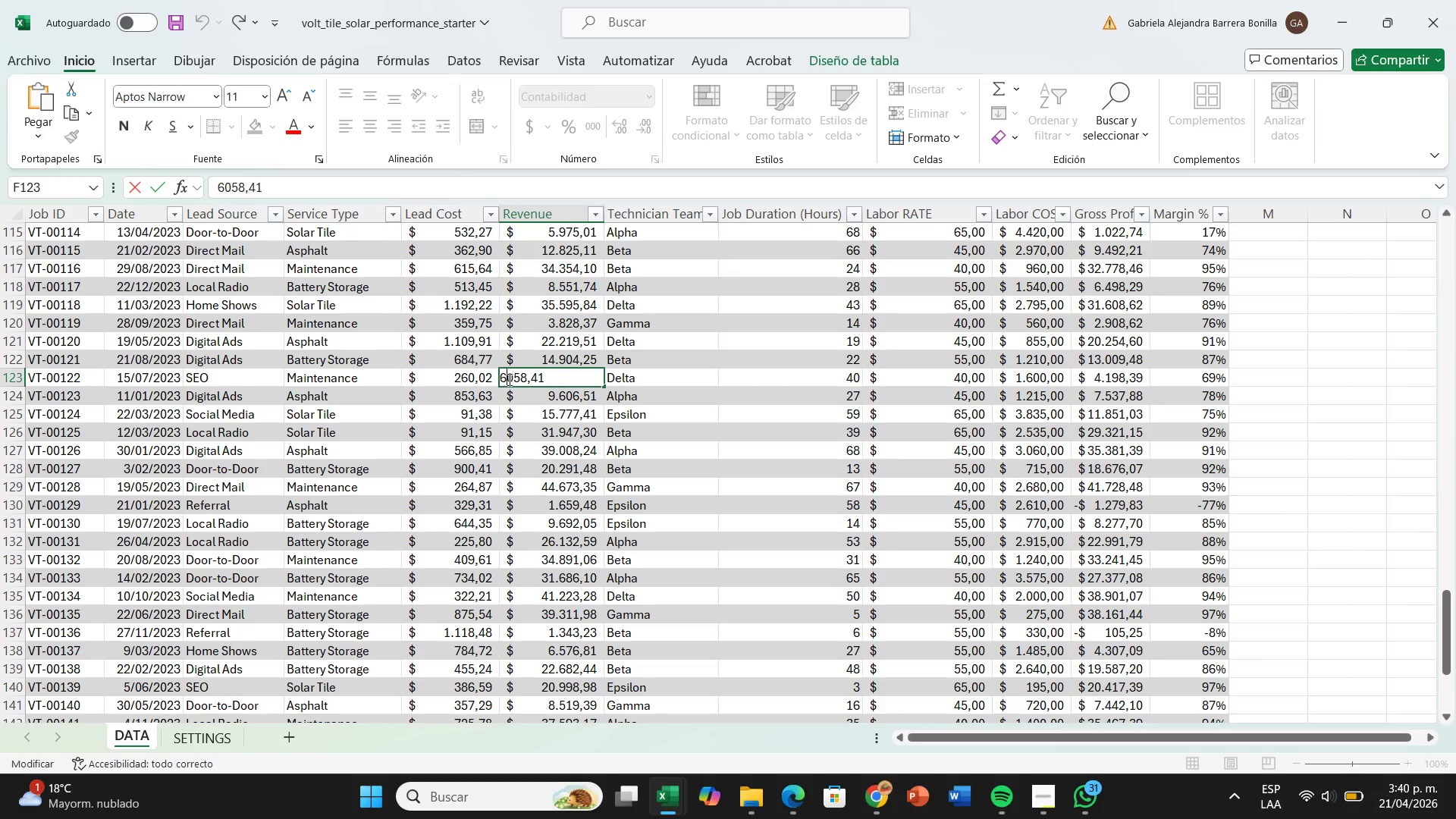 
key(Backspace)
 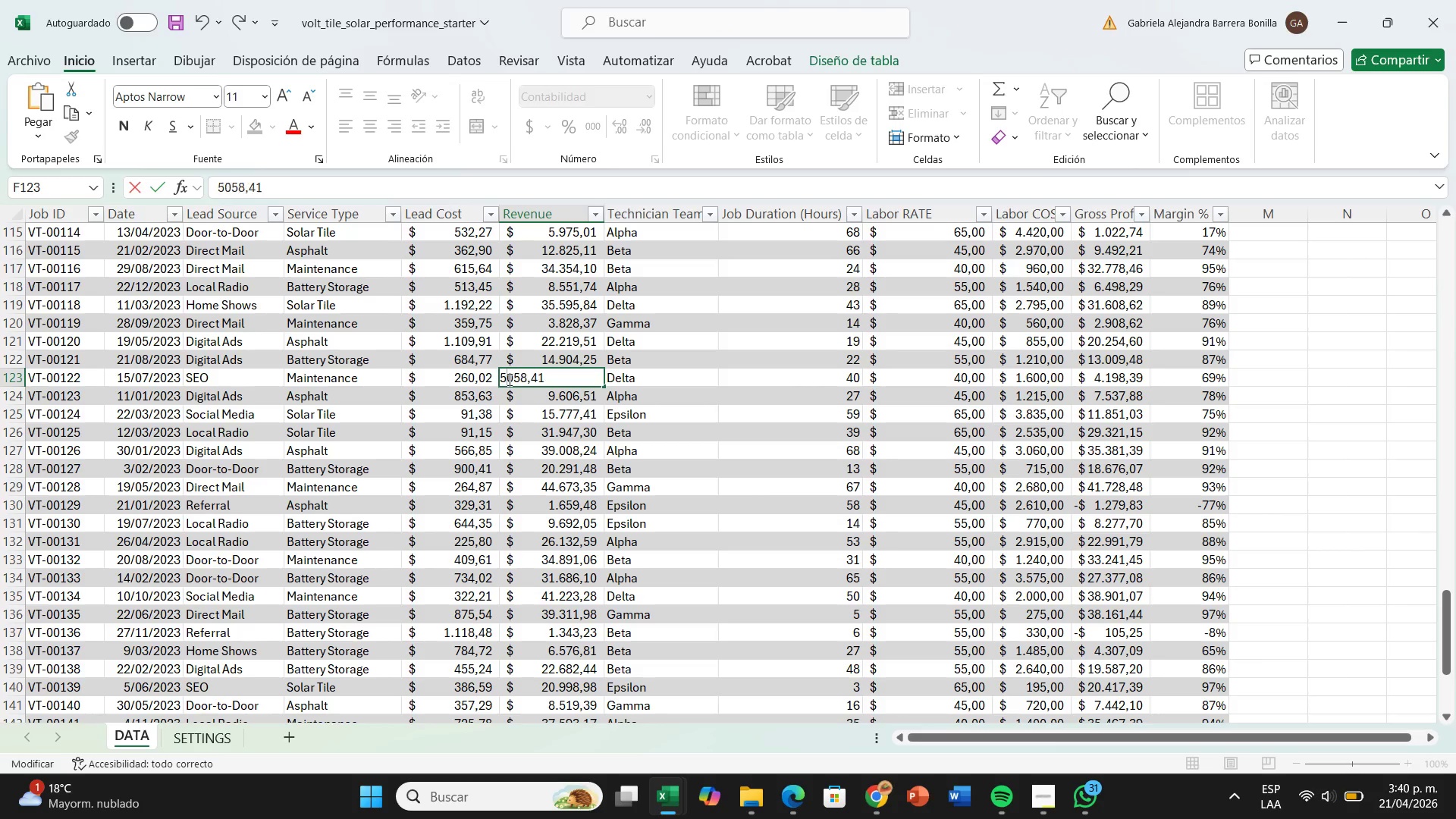 
key(5)
 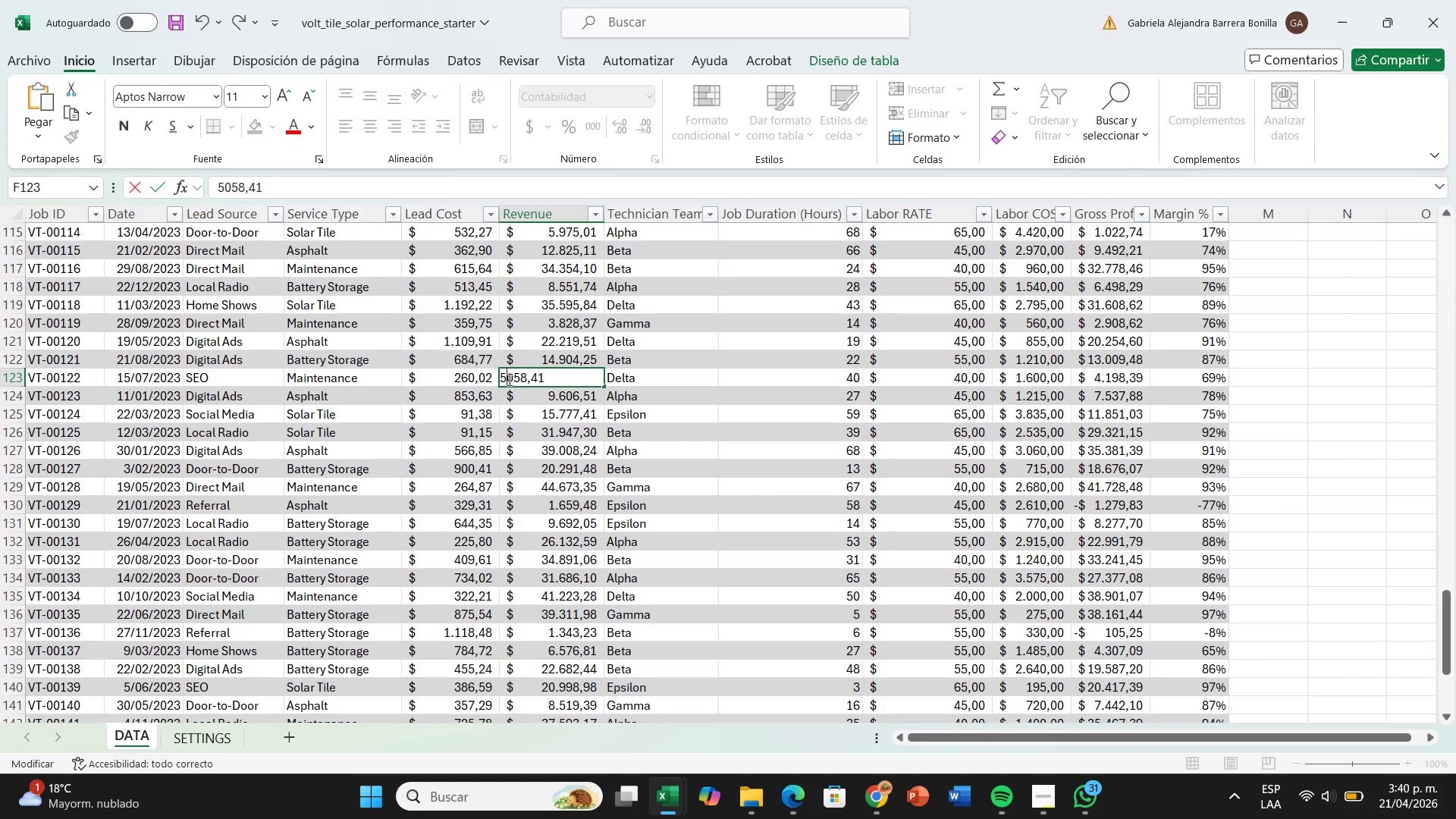 
key(Enter)
 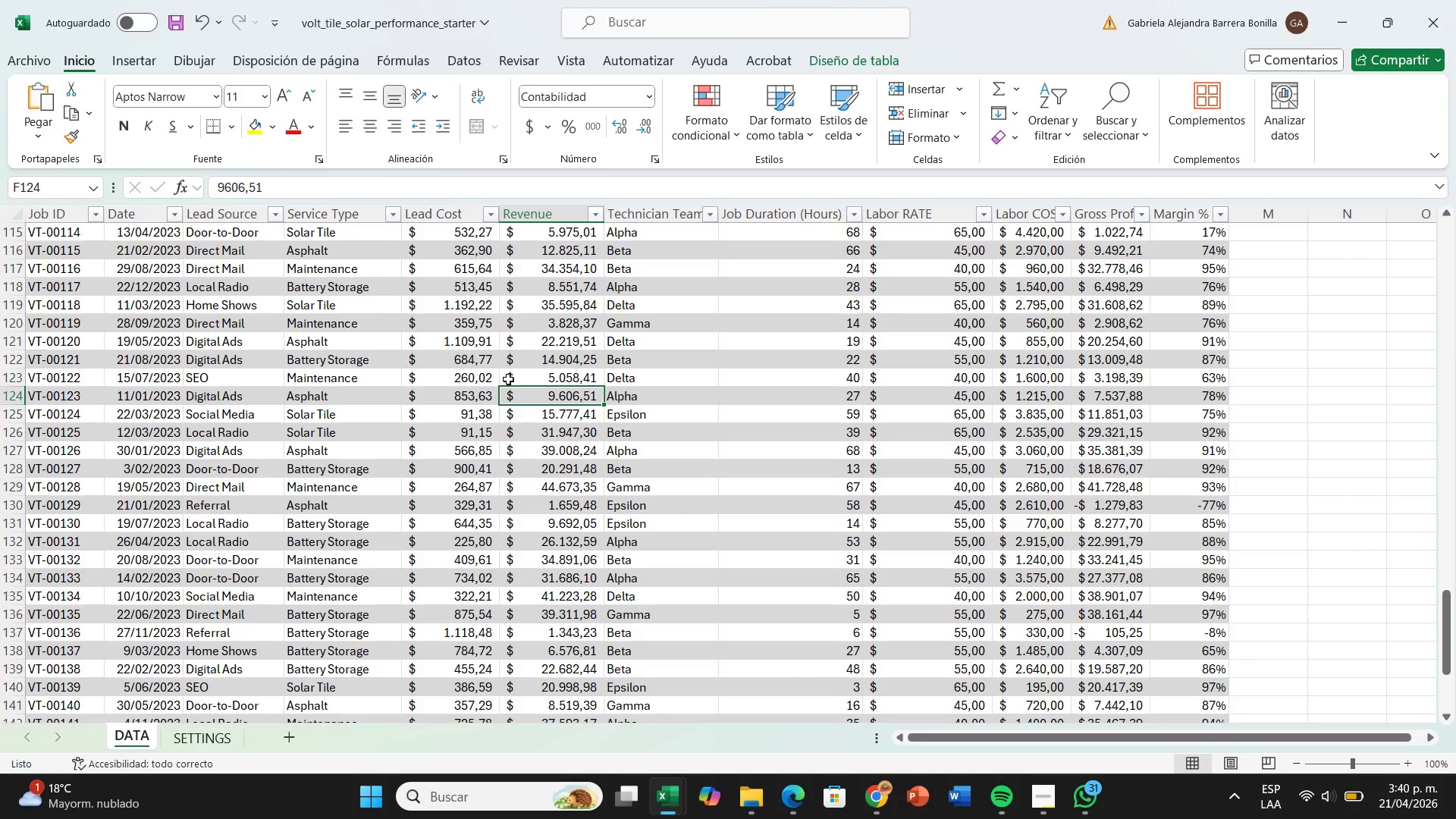 
left_click([508, 379])
 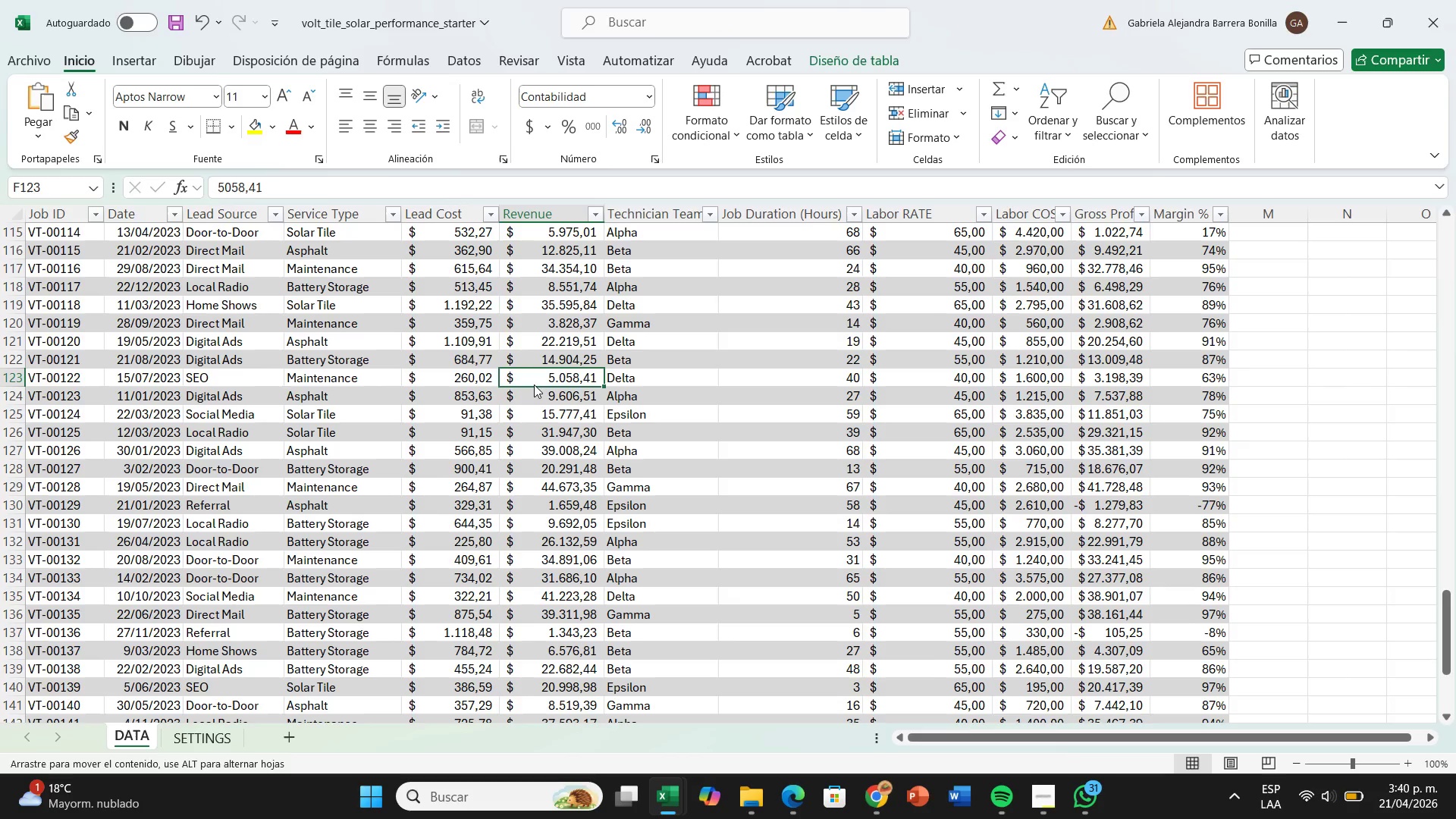 
double_click([534, 384])
 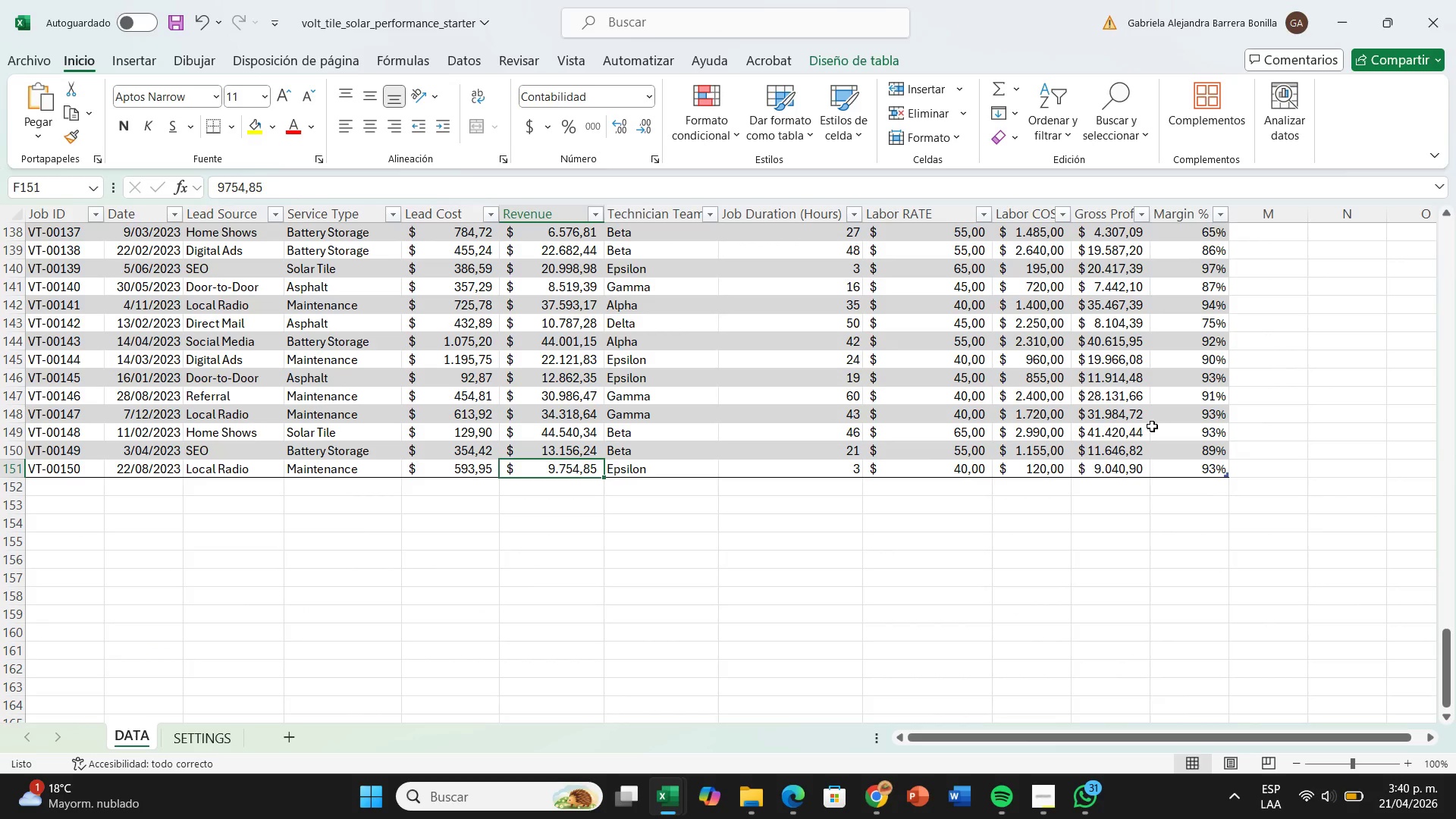 
scroll: coordinate [1152, 426], scroll_direction: up, amount: 2.0
 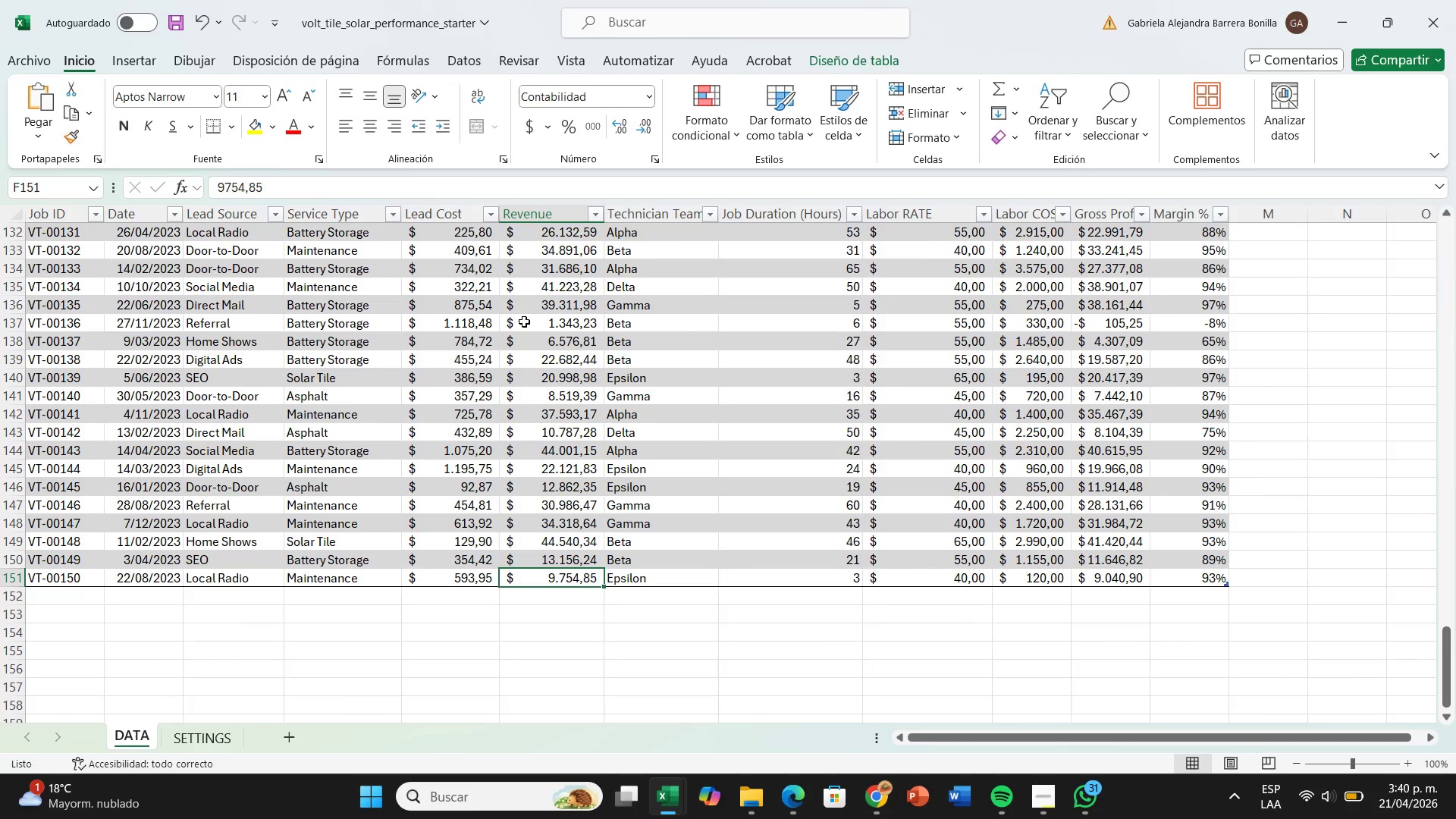 
left_click_drag(start_coordinate=[564, 322], to_coordinate=[560, 322])
 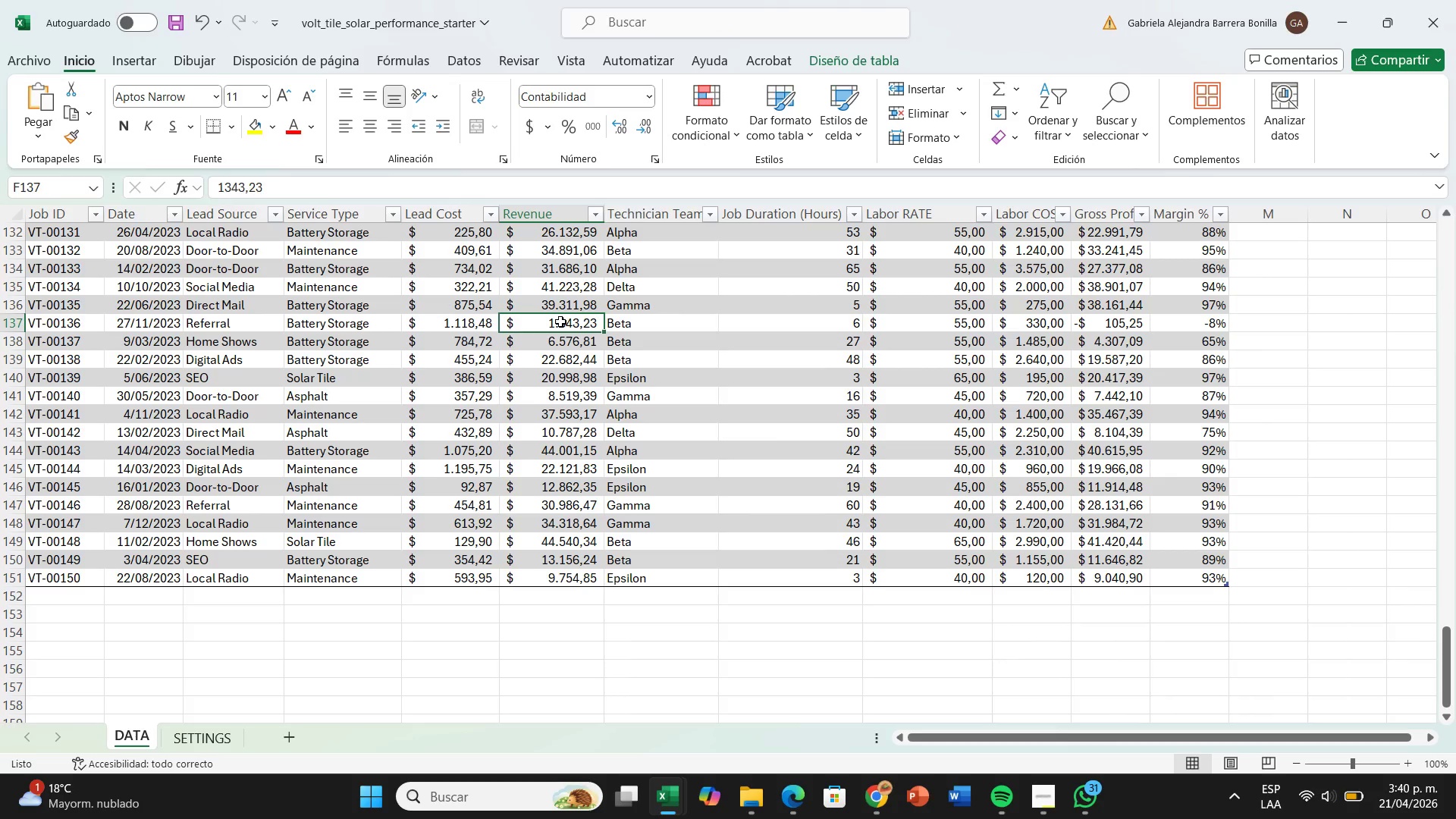 
double_click([560, 322])
 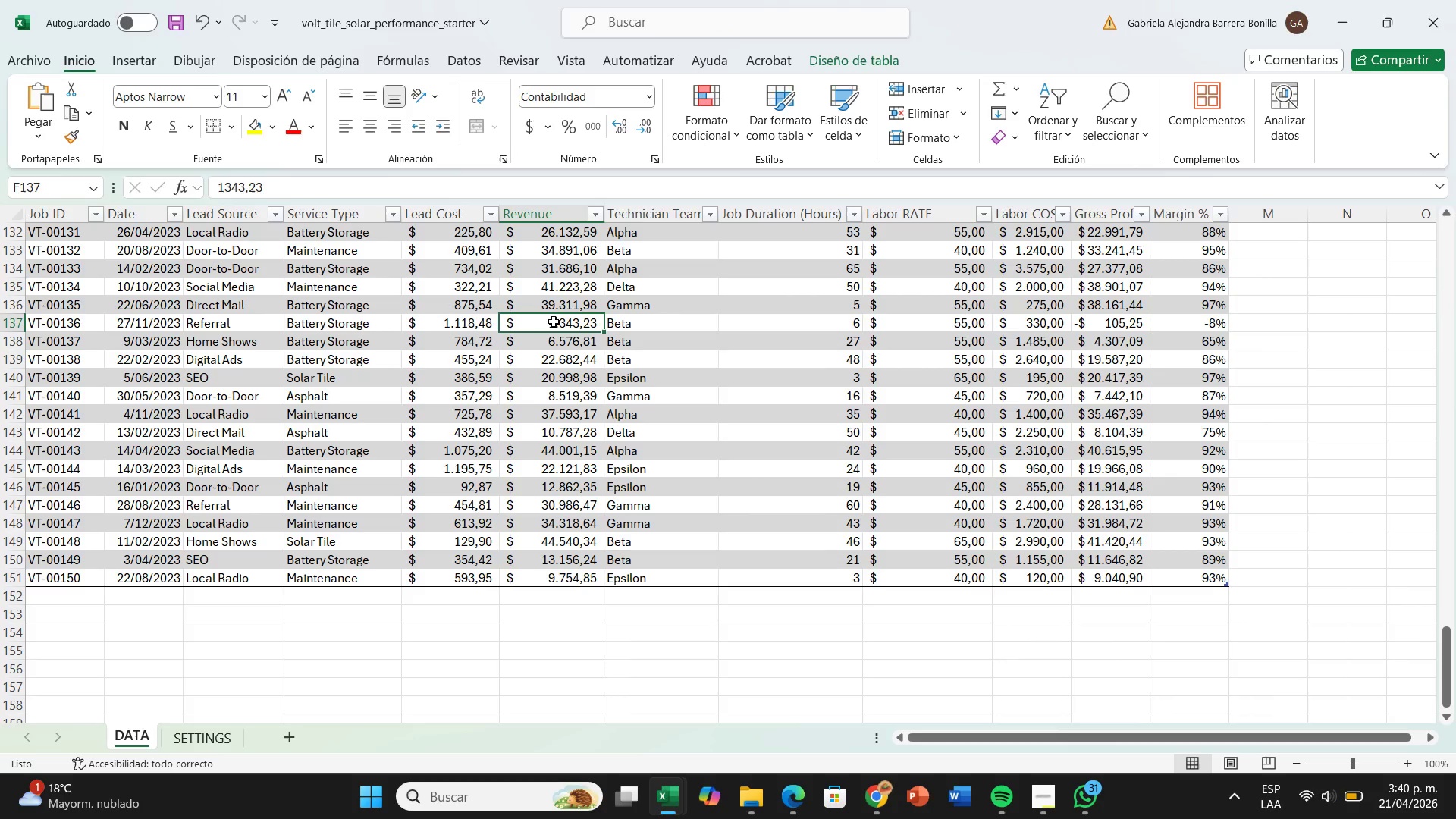 
double_click([554, 322])
 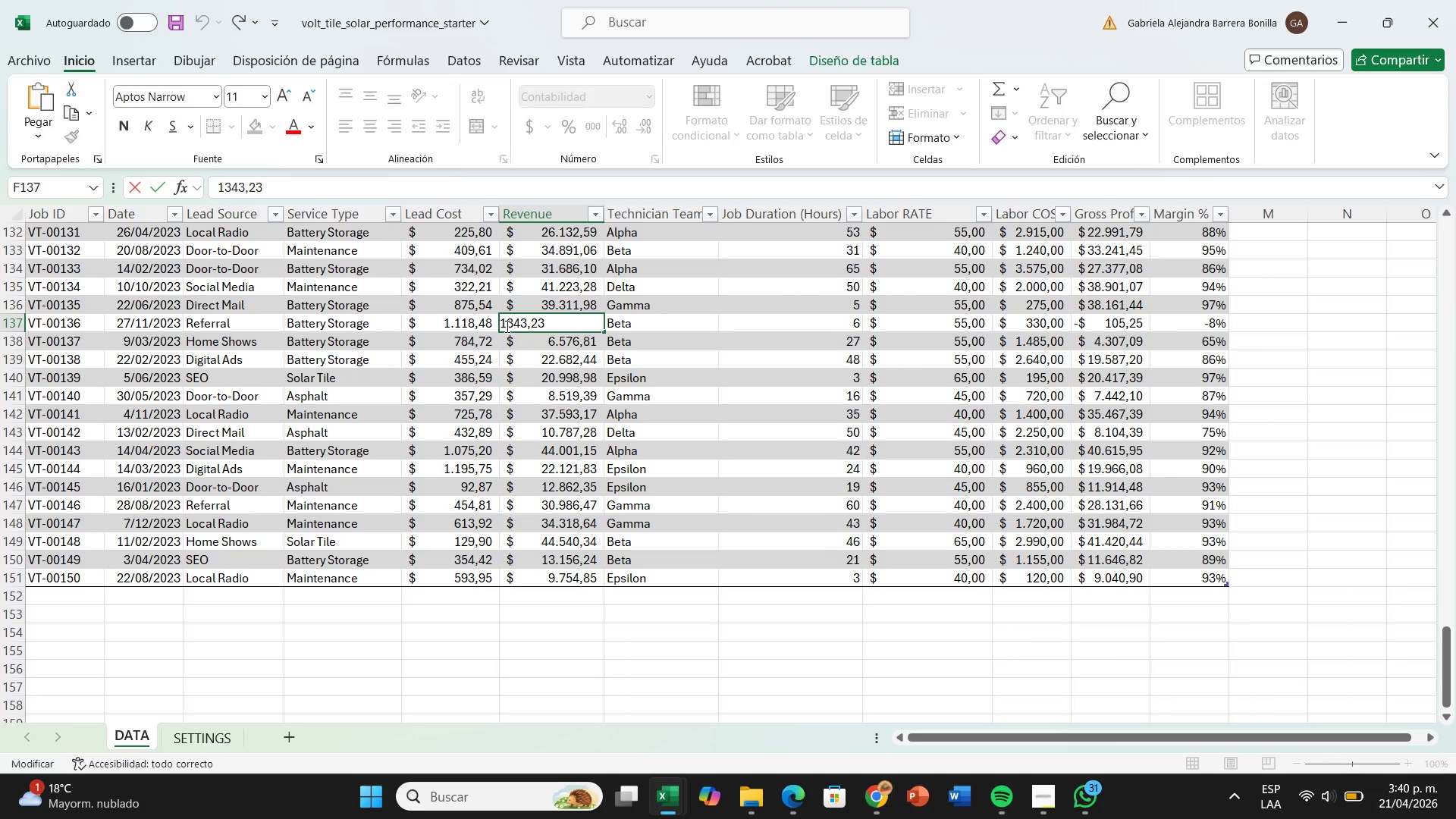 
left_click([504, 325])
 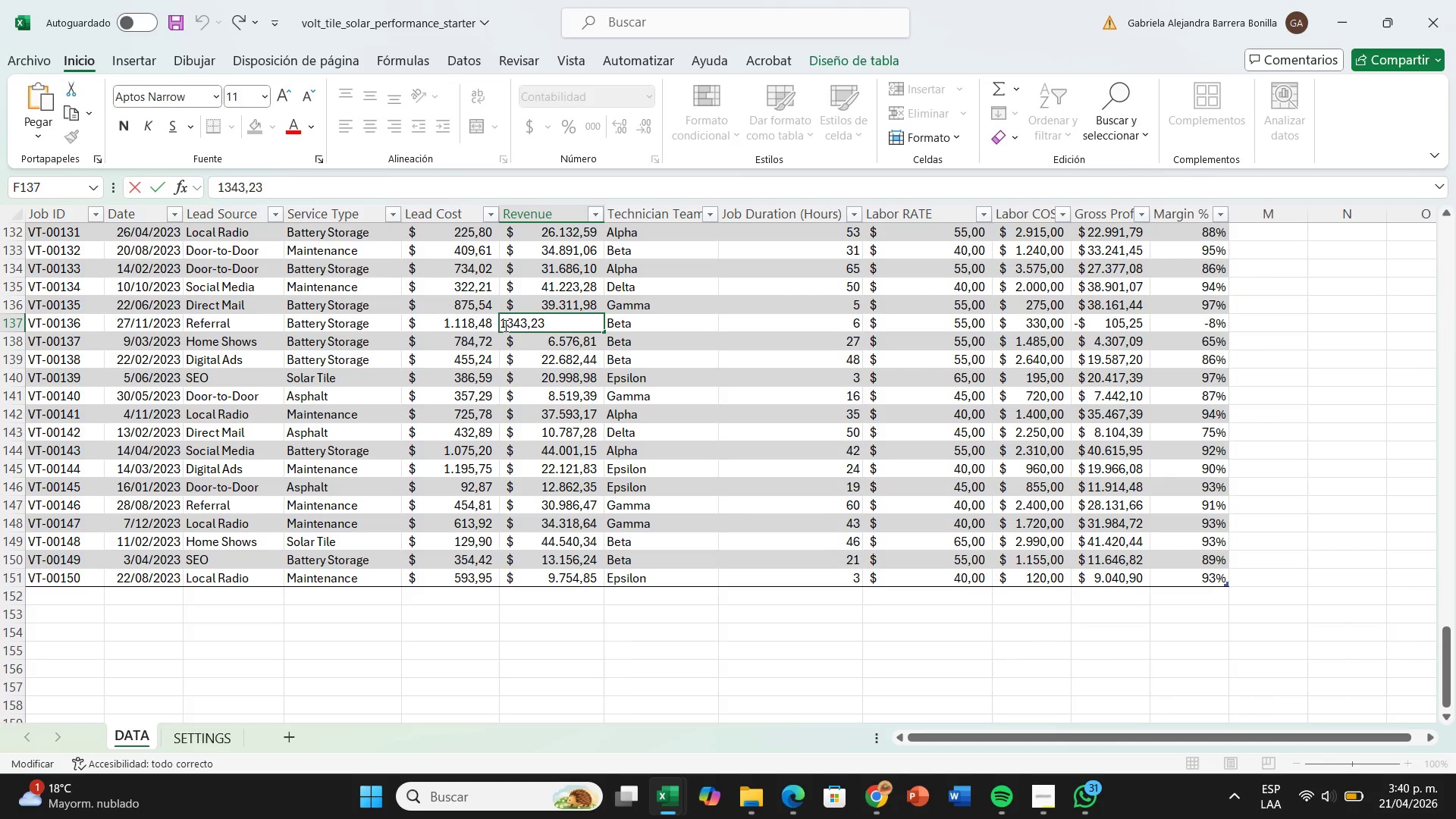 
key(Backspace)
 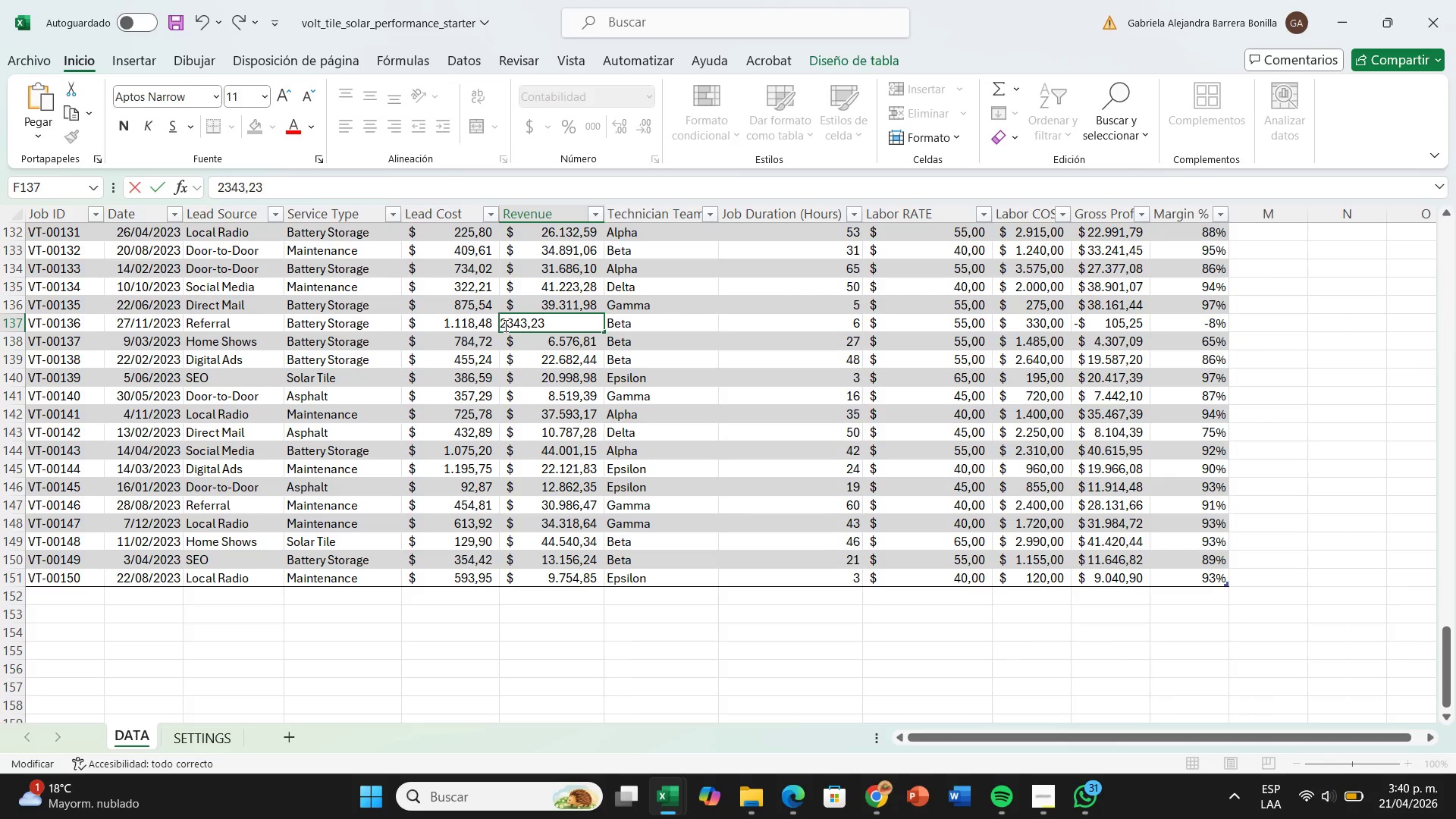 
key(2)
 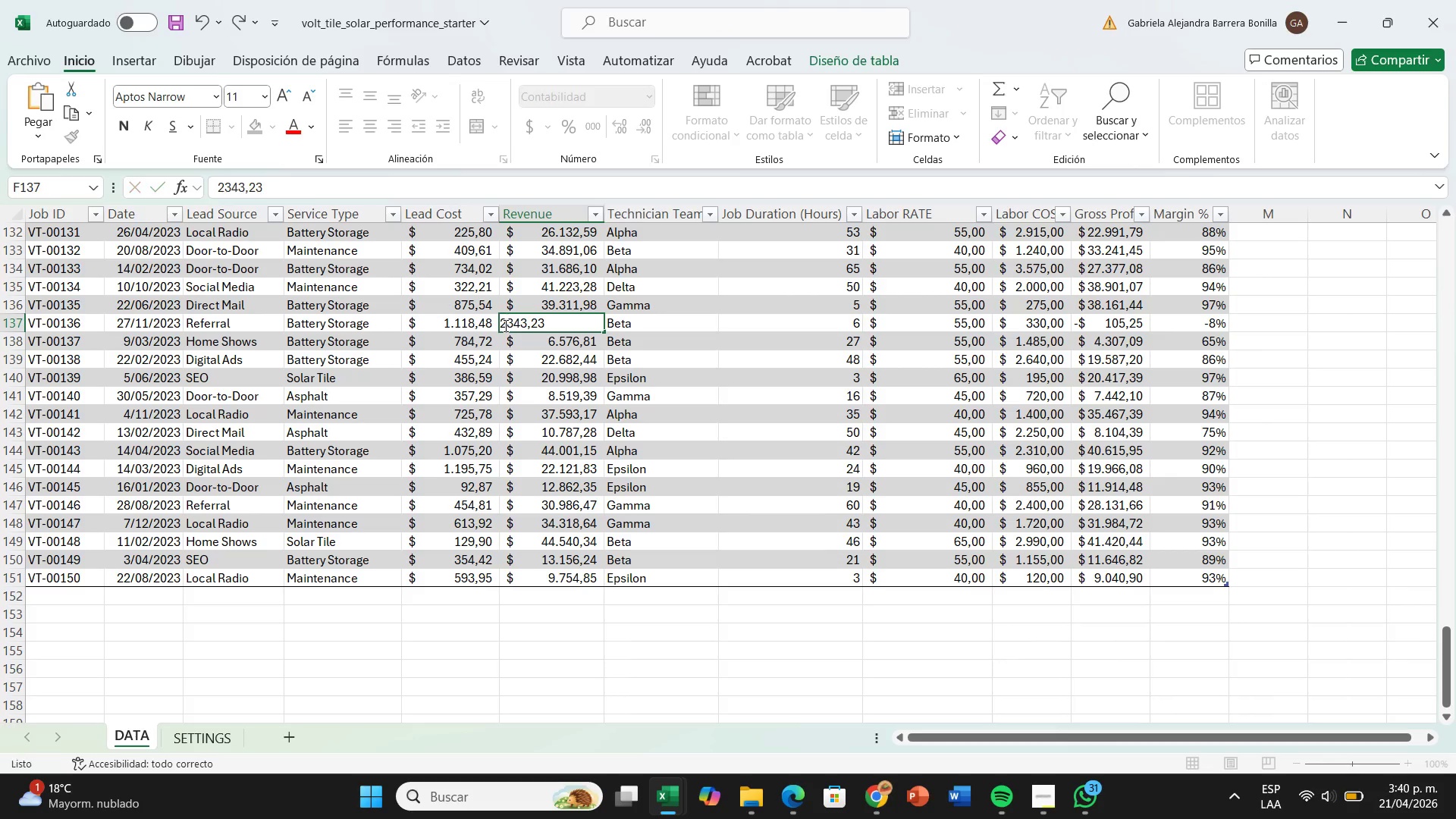 
key(Enter)
 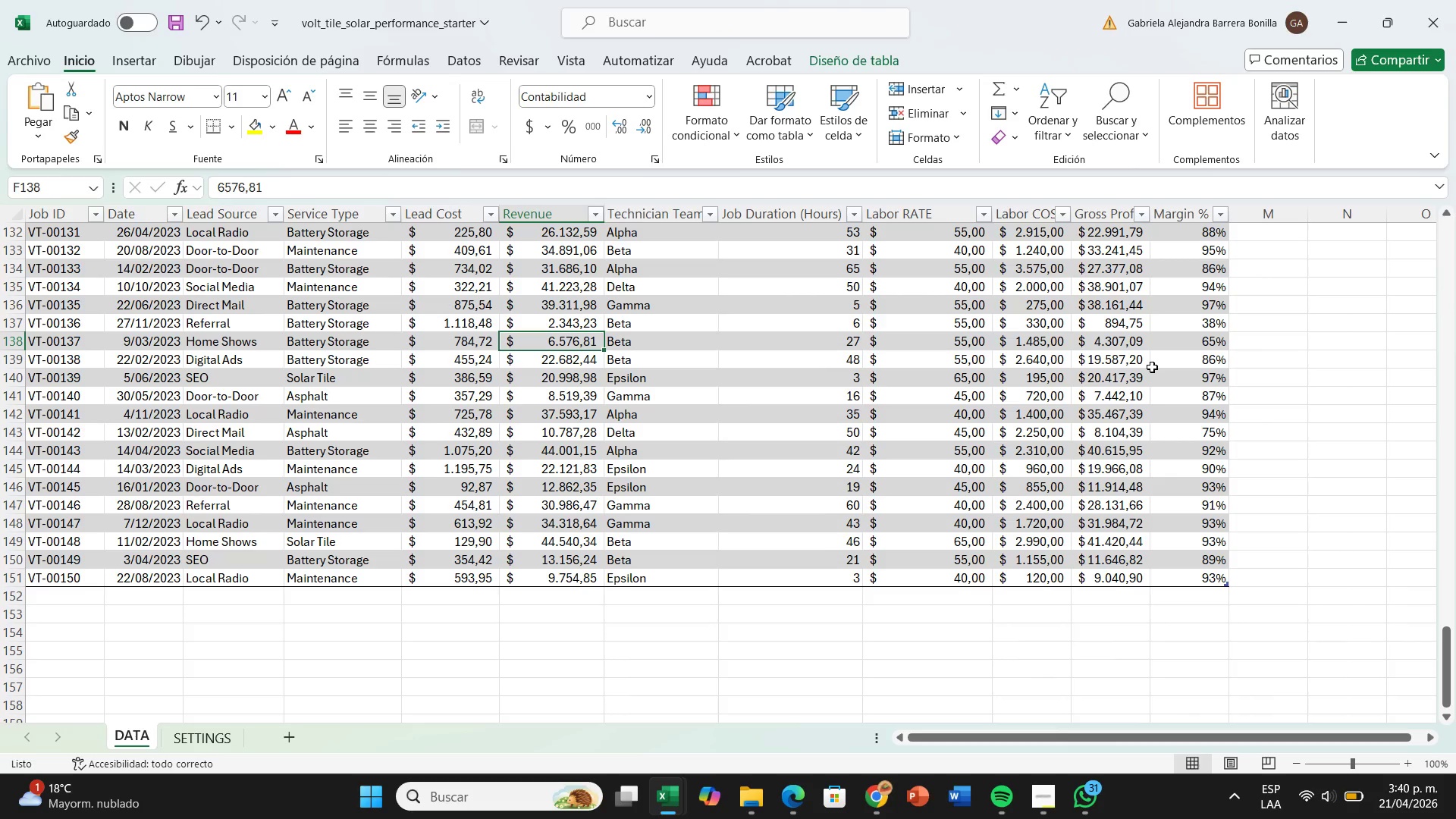 
wait(5.52)
 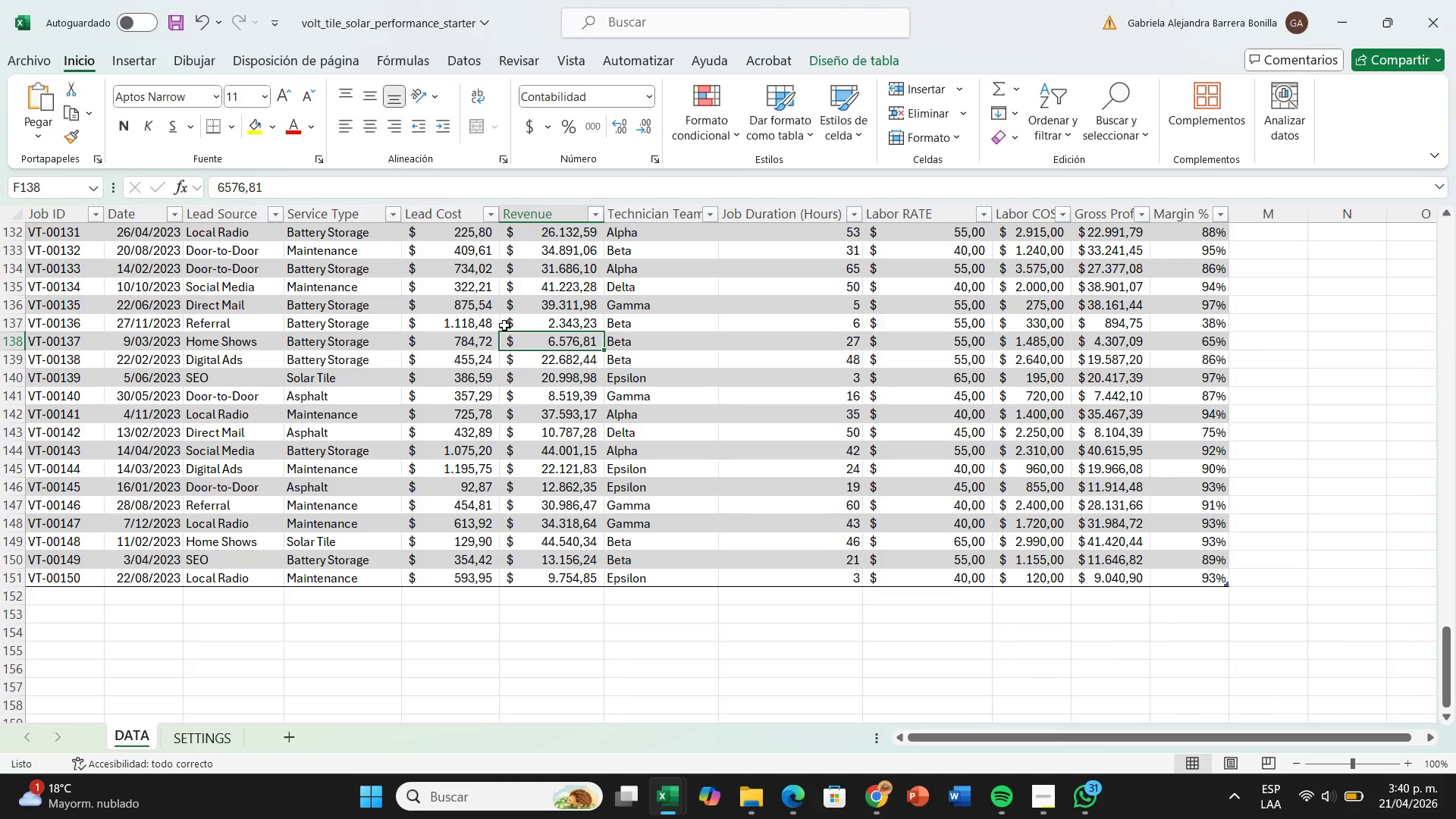 
scroll: coordinate [1152, 367], scroll_direction: up, amount: 2.0
 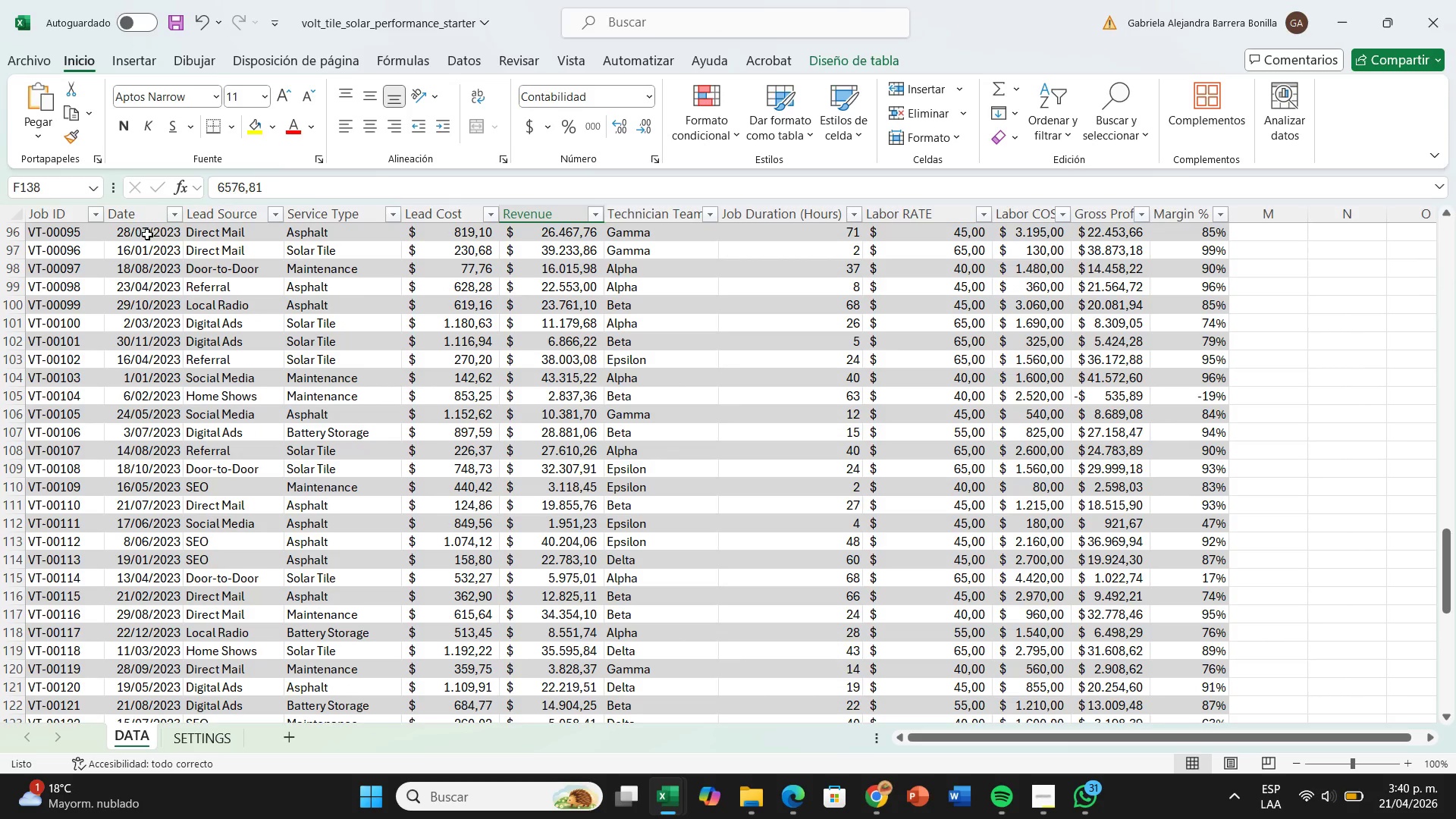 
left_click_drag(start_coordinate=[1443, 582], to_coordinate=[1431, 251])
 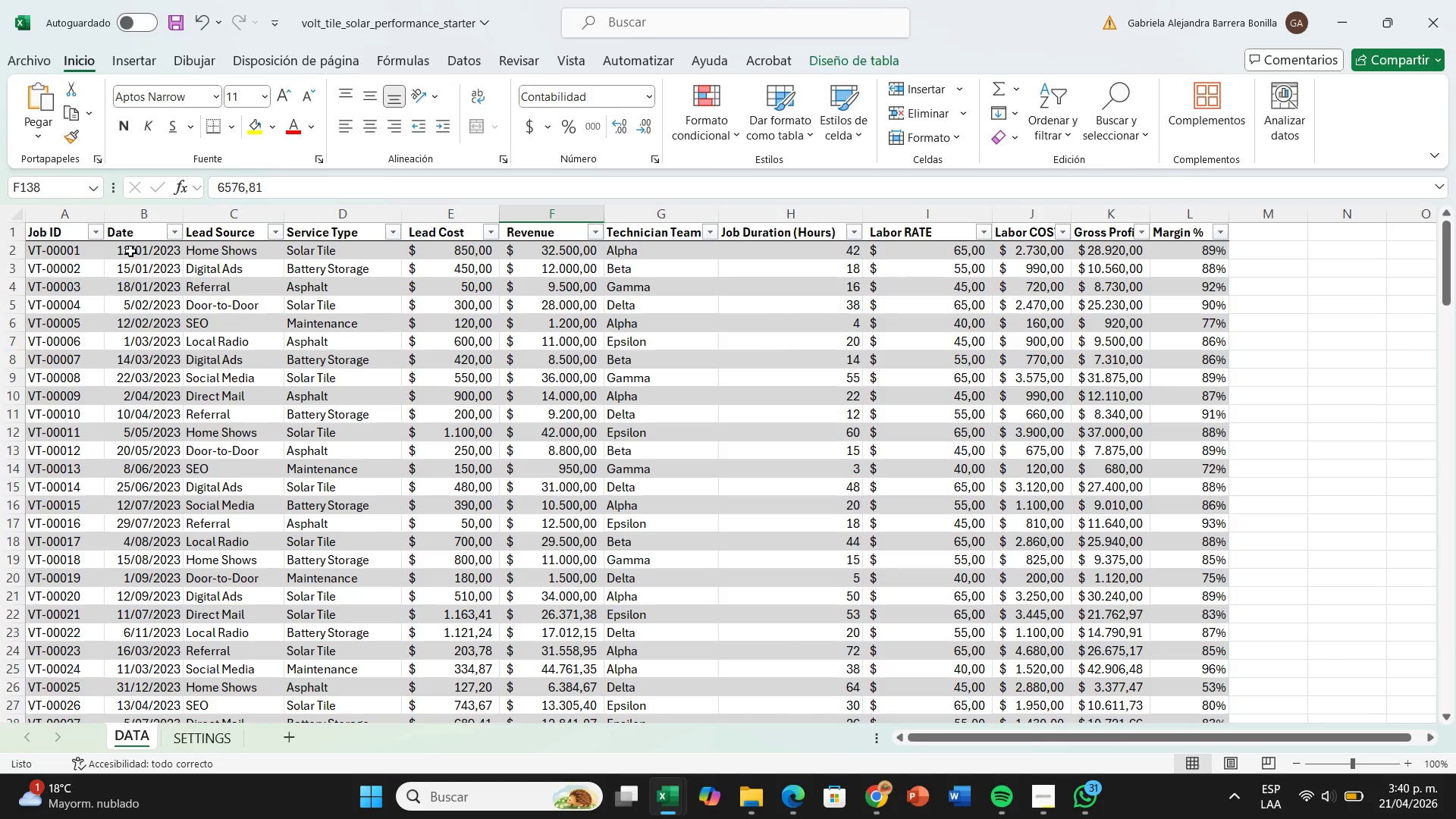 
left_click_drag(start_coordinate=[130, 251], to_coordinate=[147, 672])
 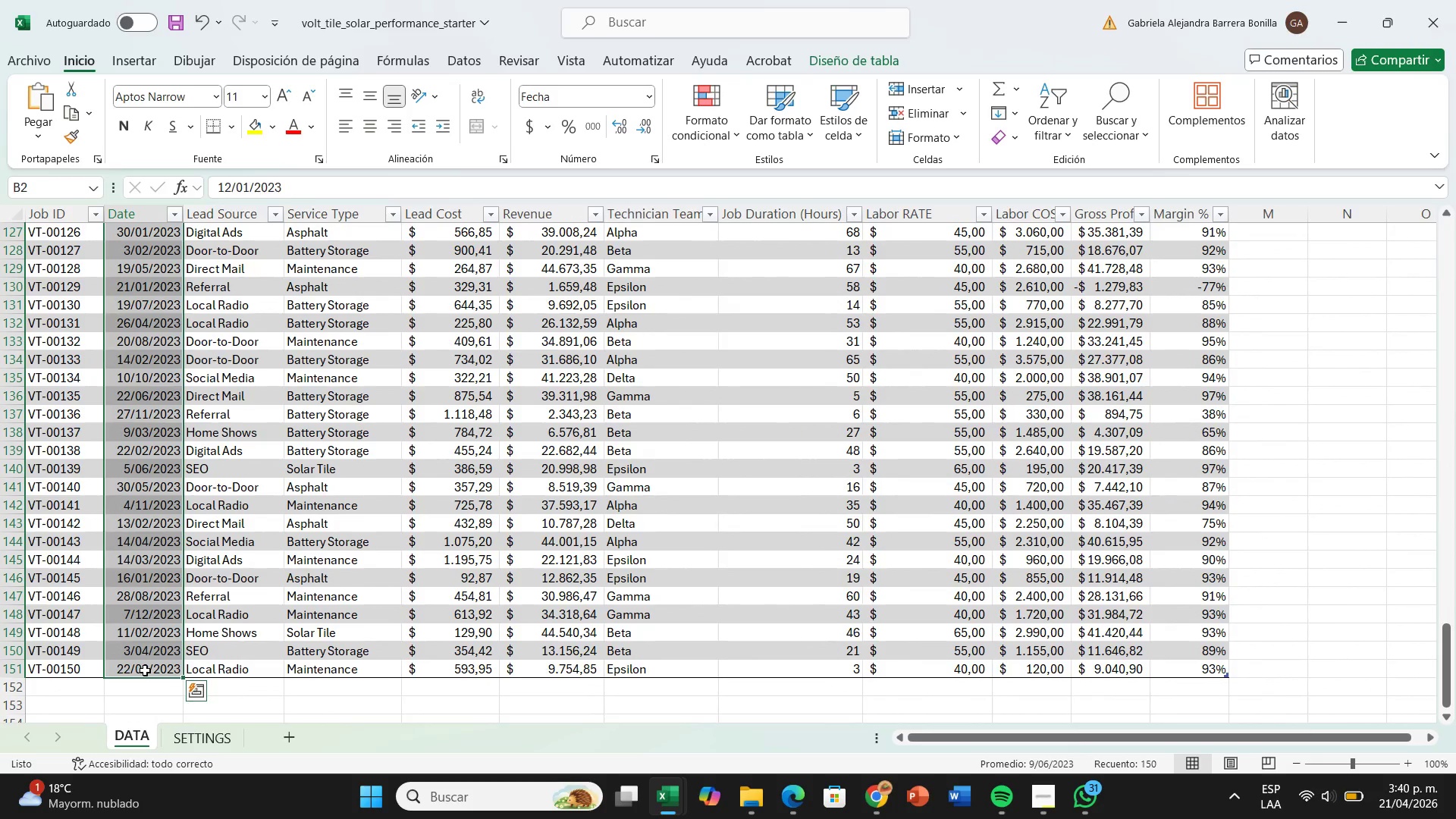 
key(Control+L)
 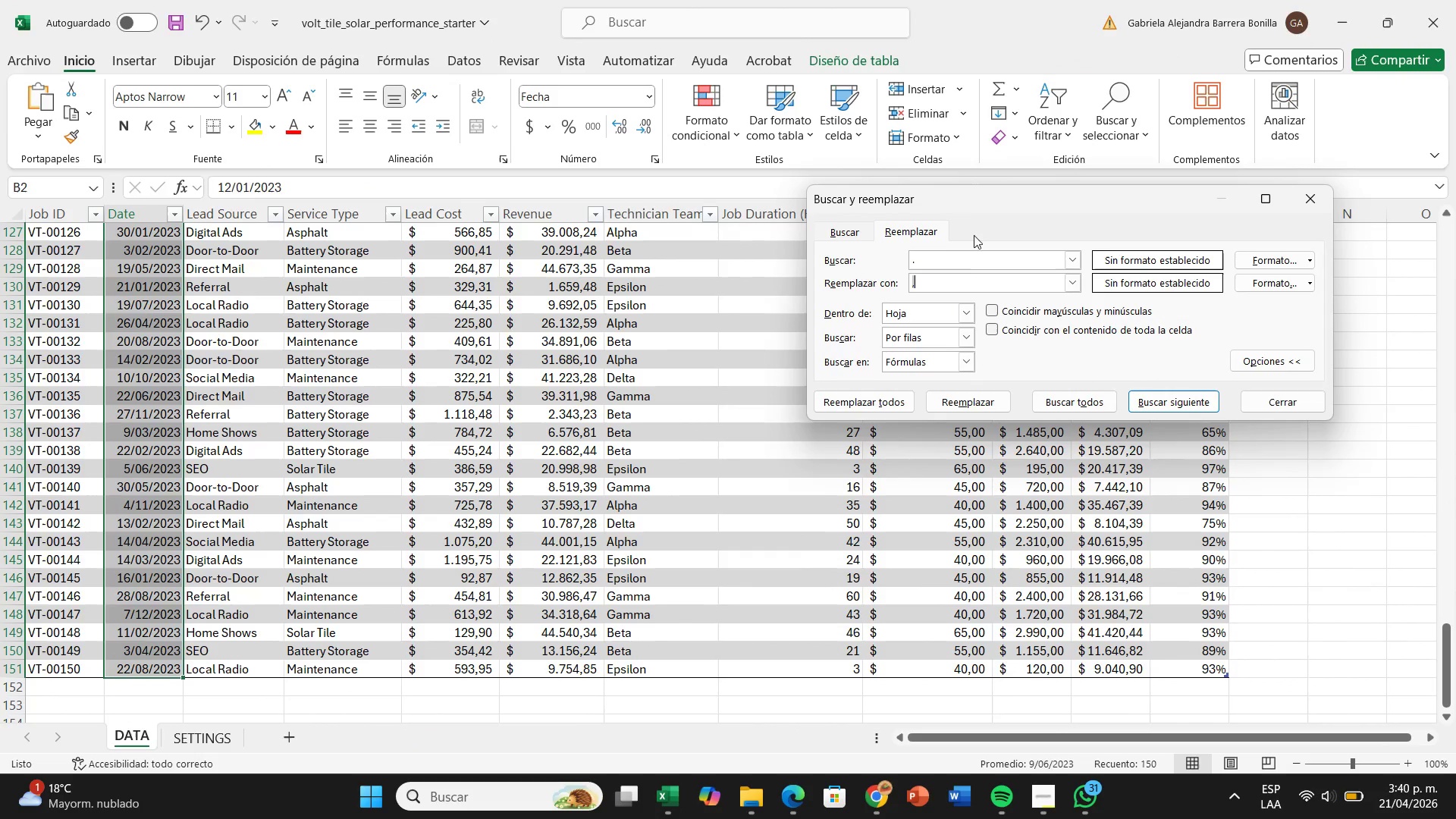 
left_click([968, 265])
 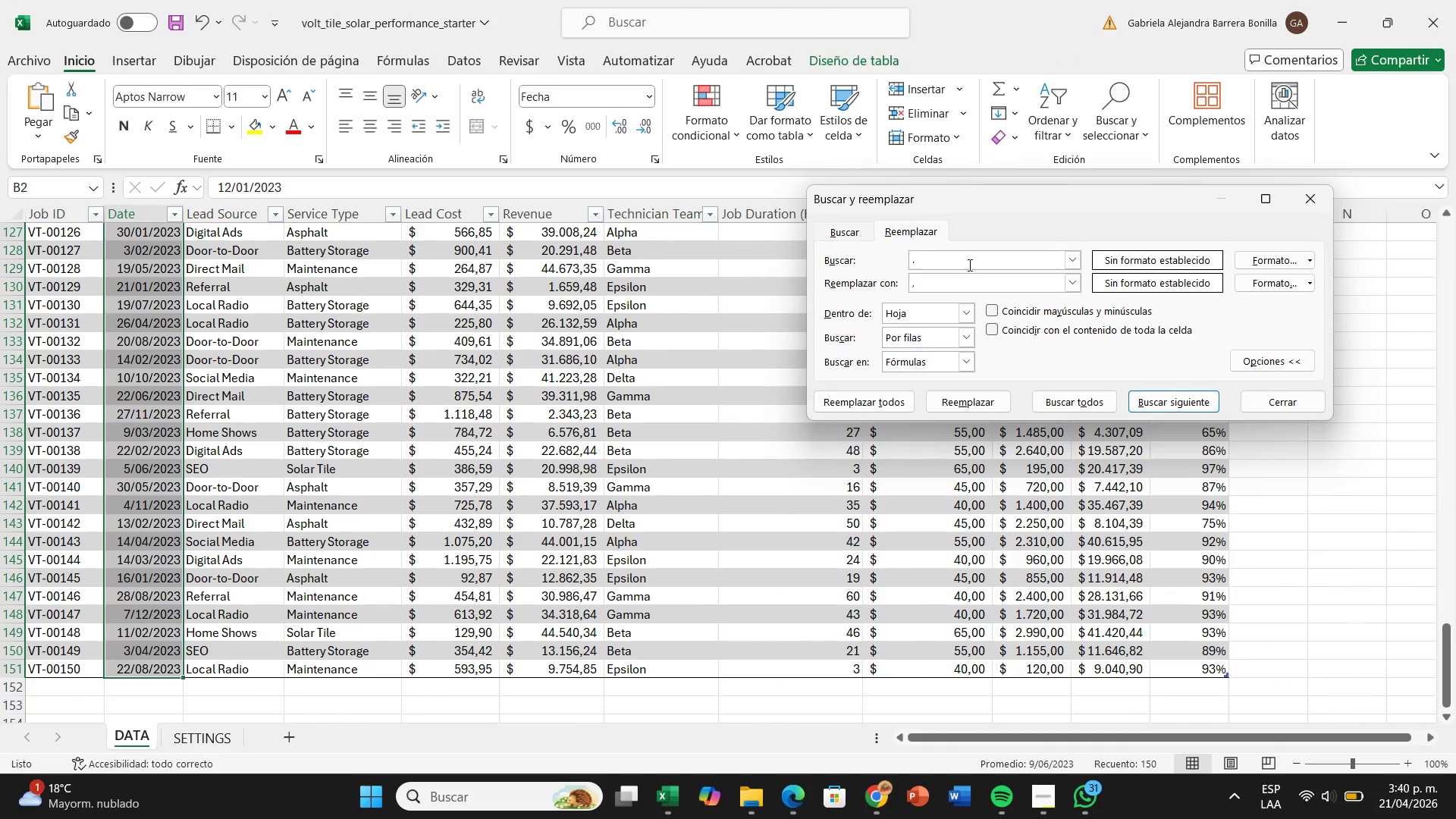 
key(Backspace)
type(2023)
 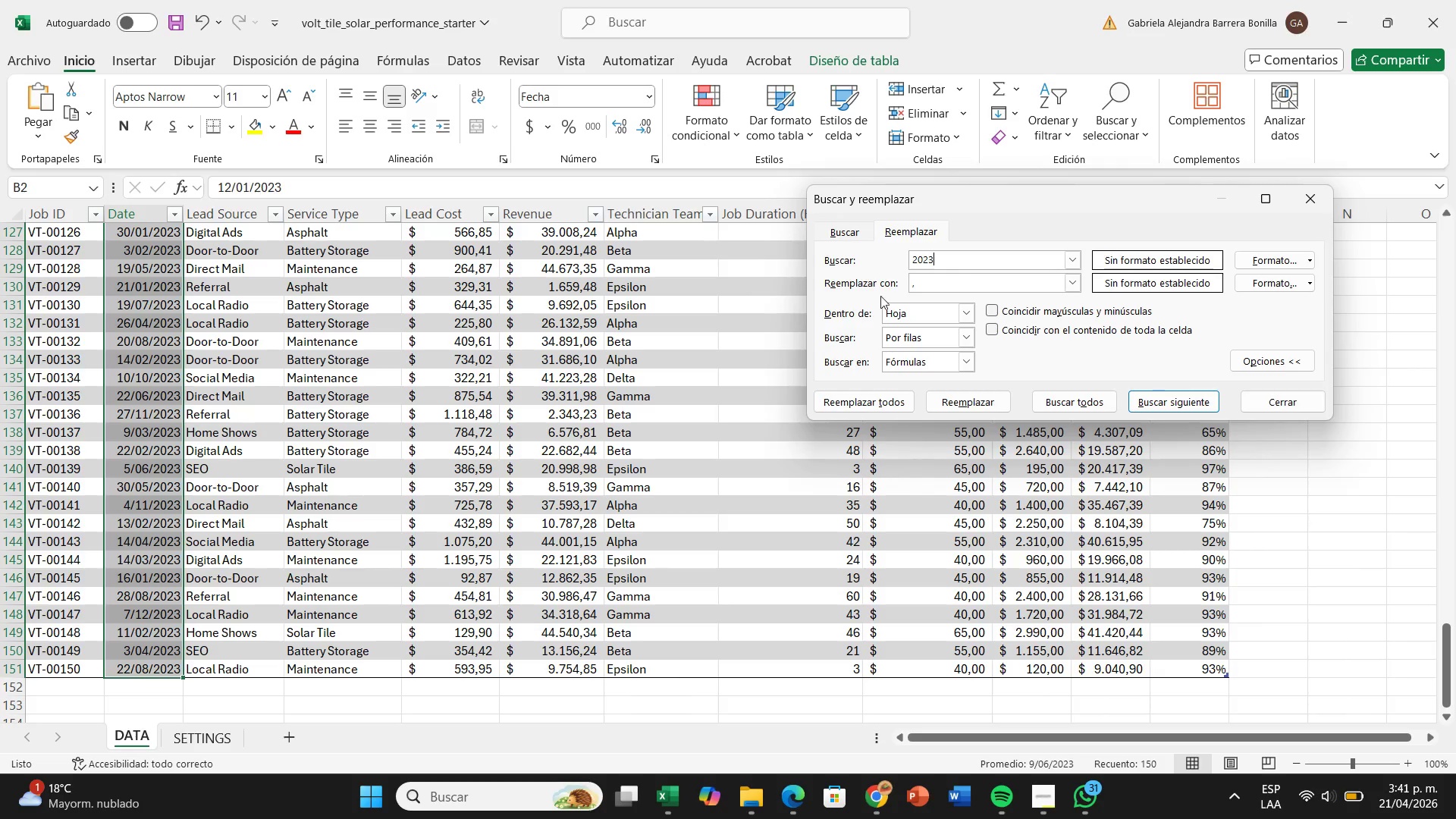 
left_click([923, 283])
 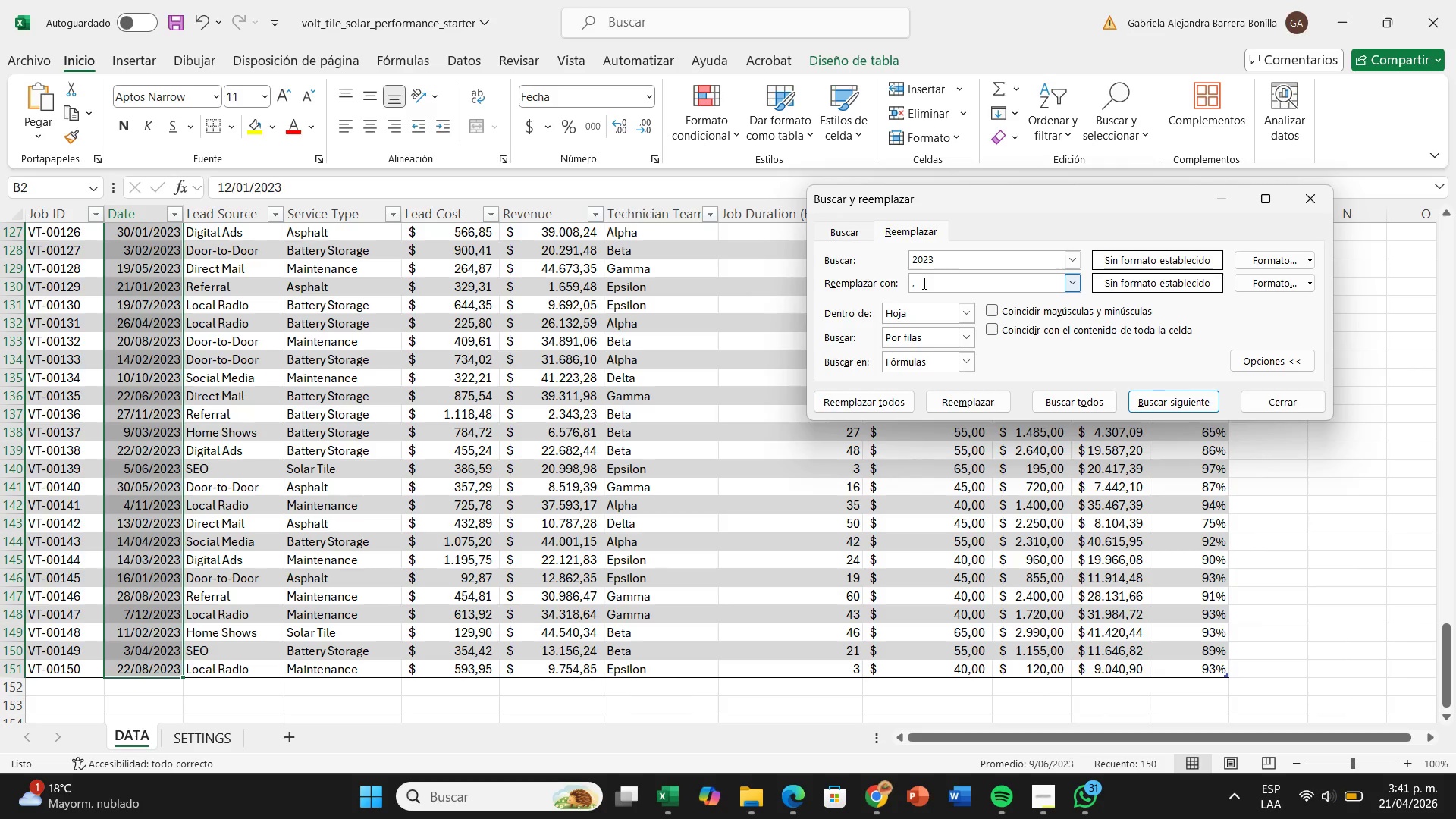 
key(Backspace)
type(2025)
 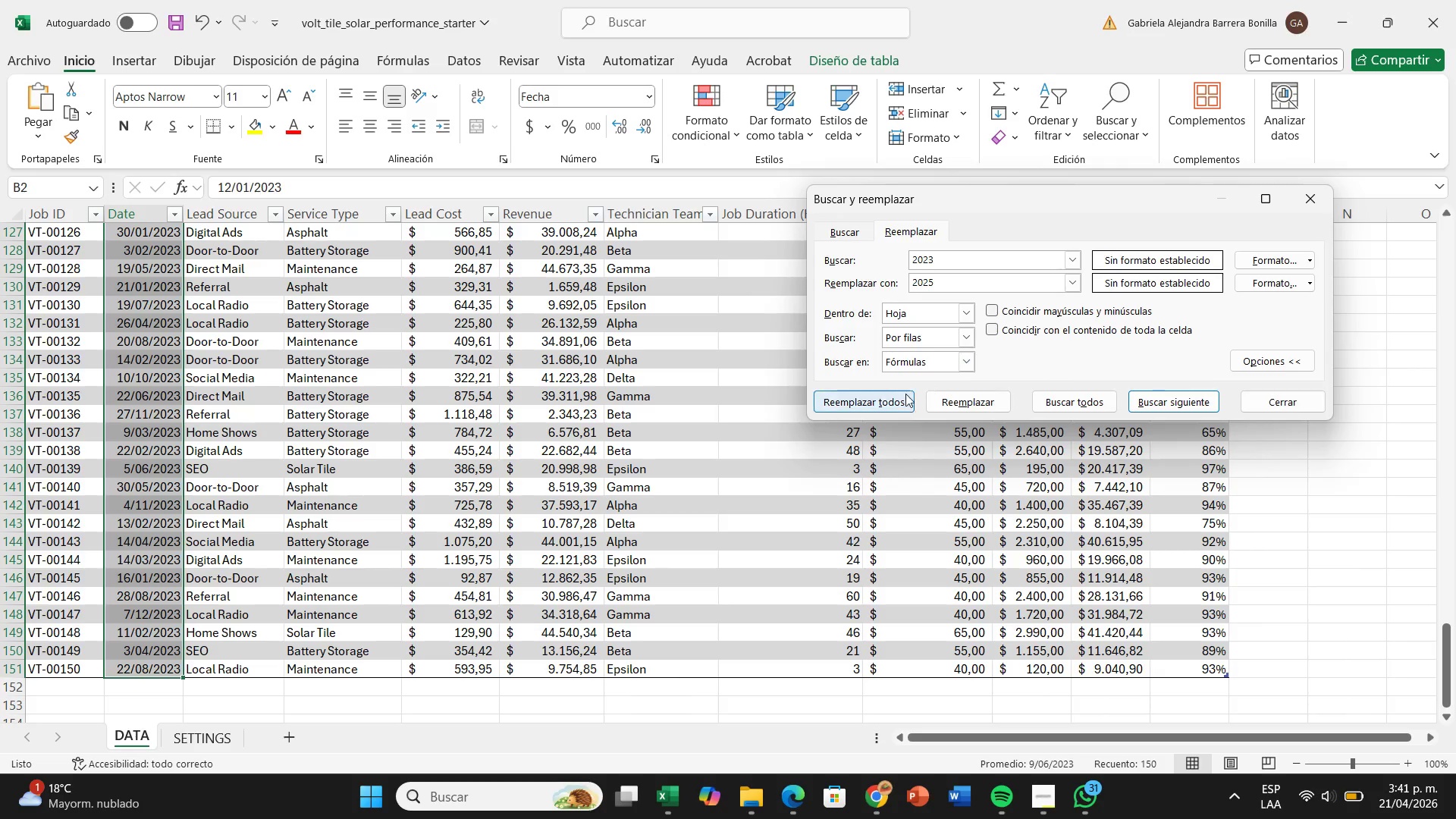 
left_click([891, 398])
 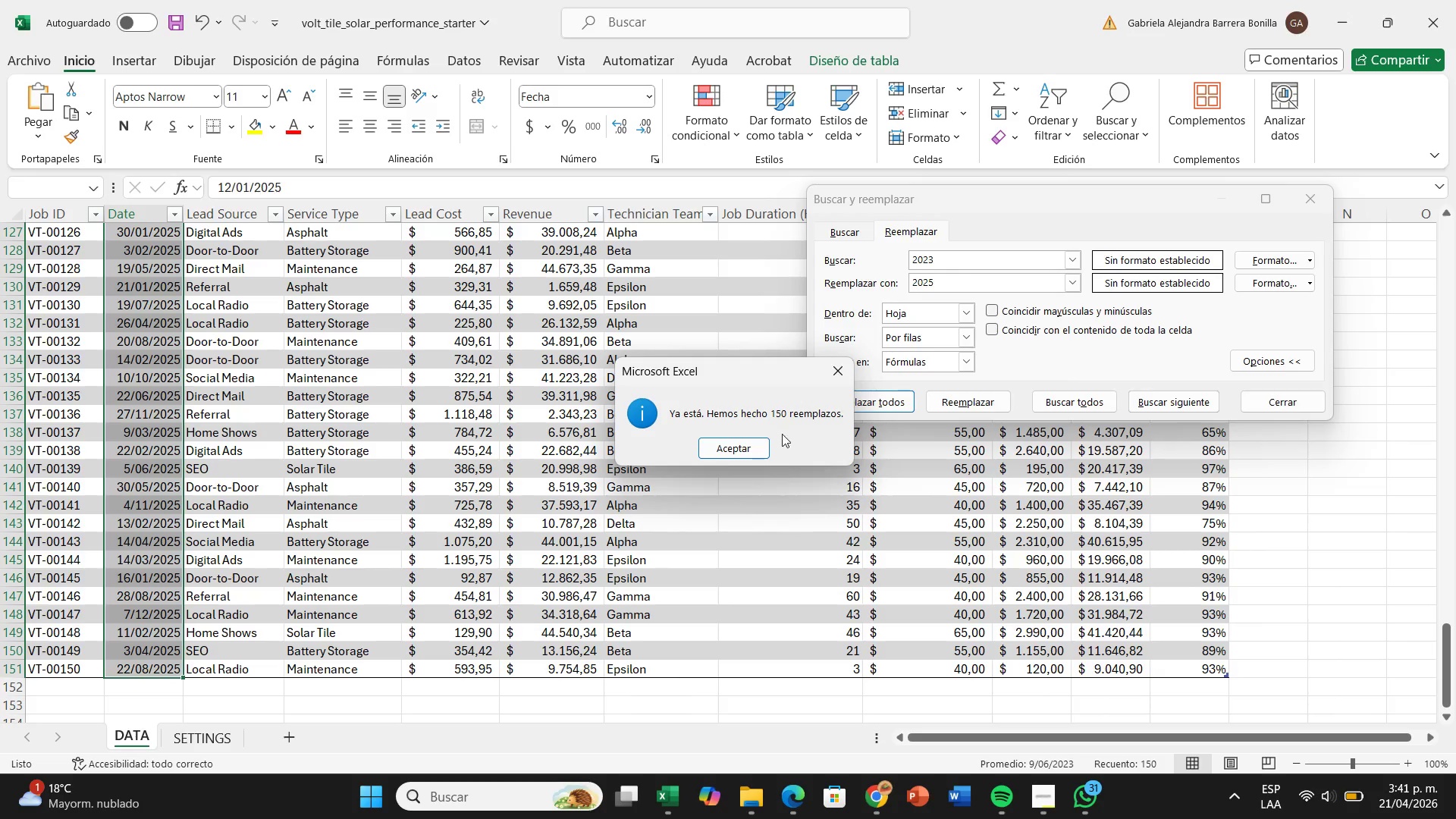 
left_click([736, 457])
 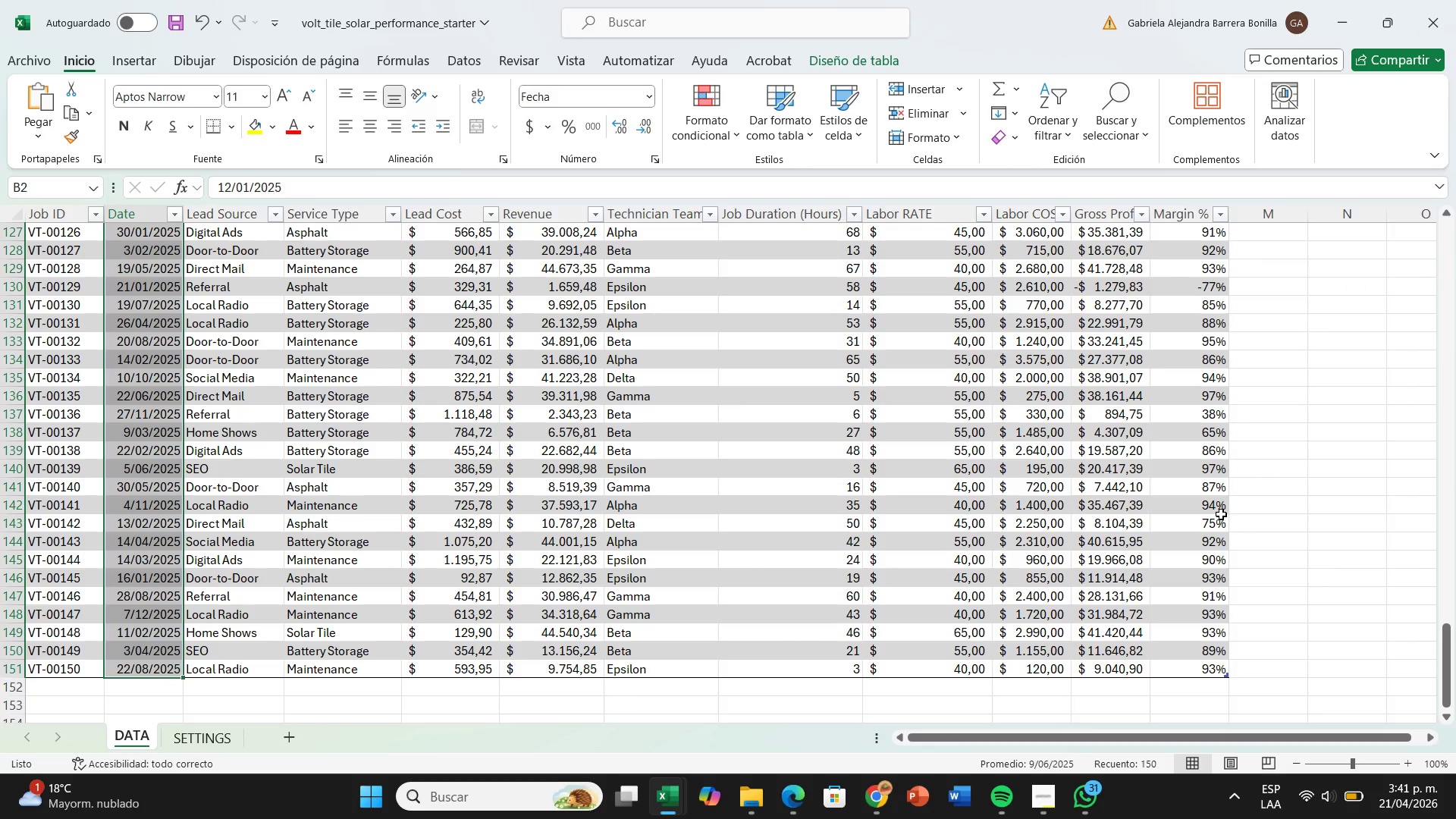 
scroll: coordinate [1213, 508], scroll_direction: up, amount: 3.0
 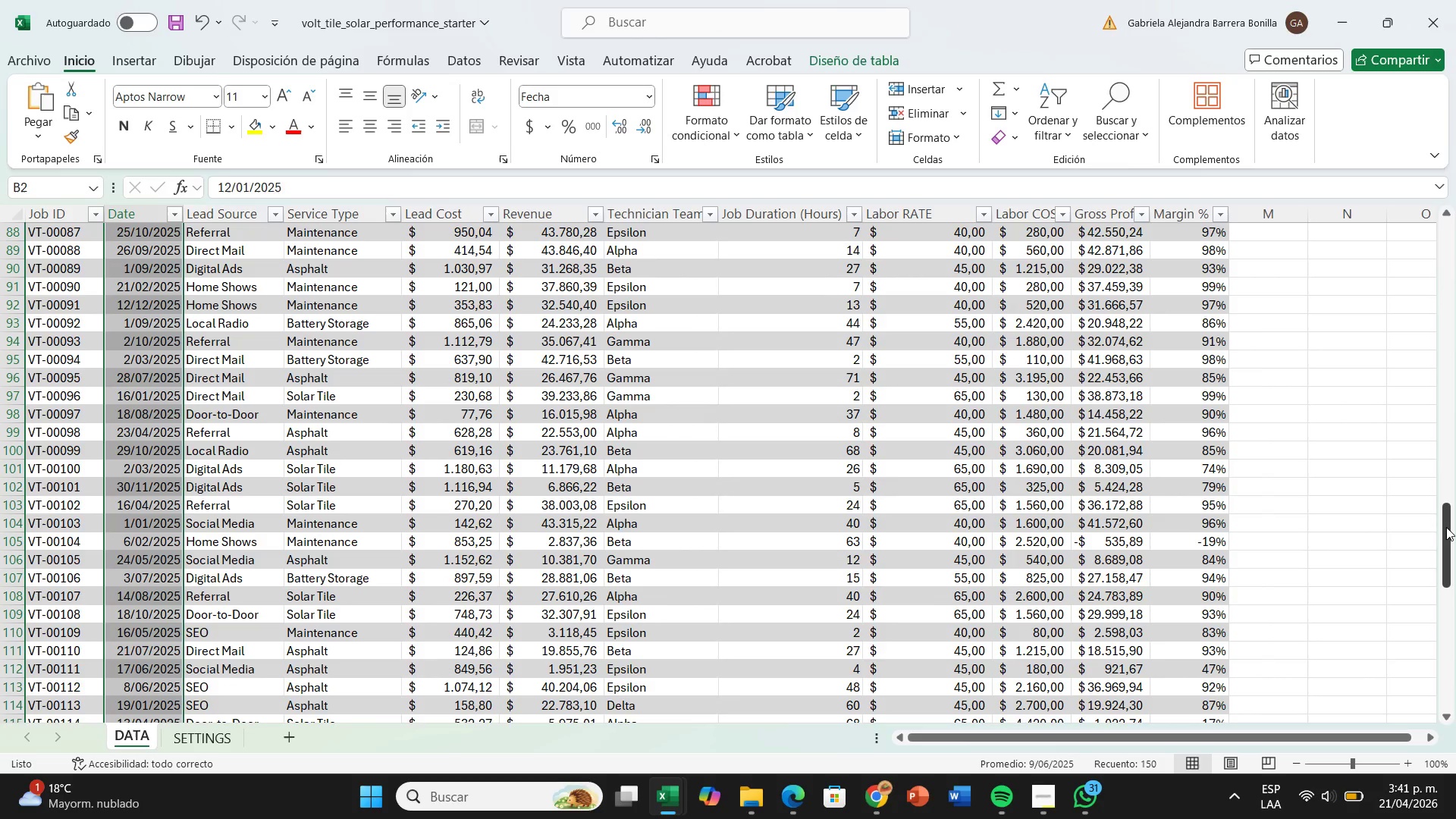 
left_click([1446, 527])
 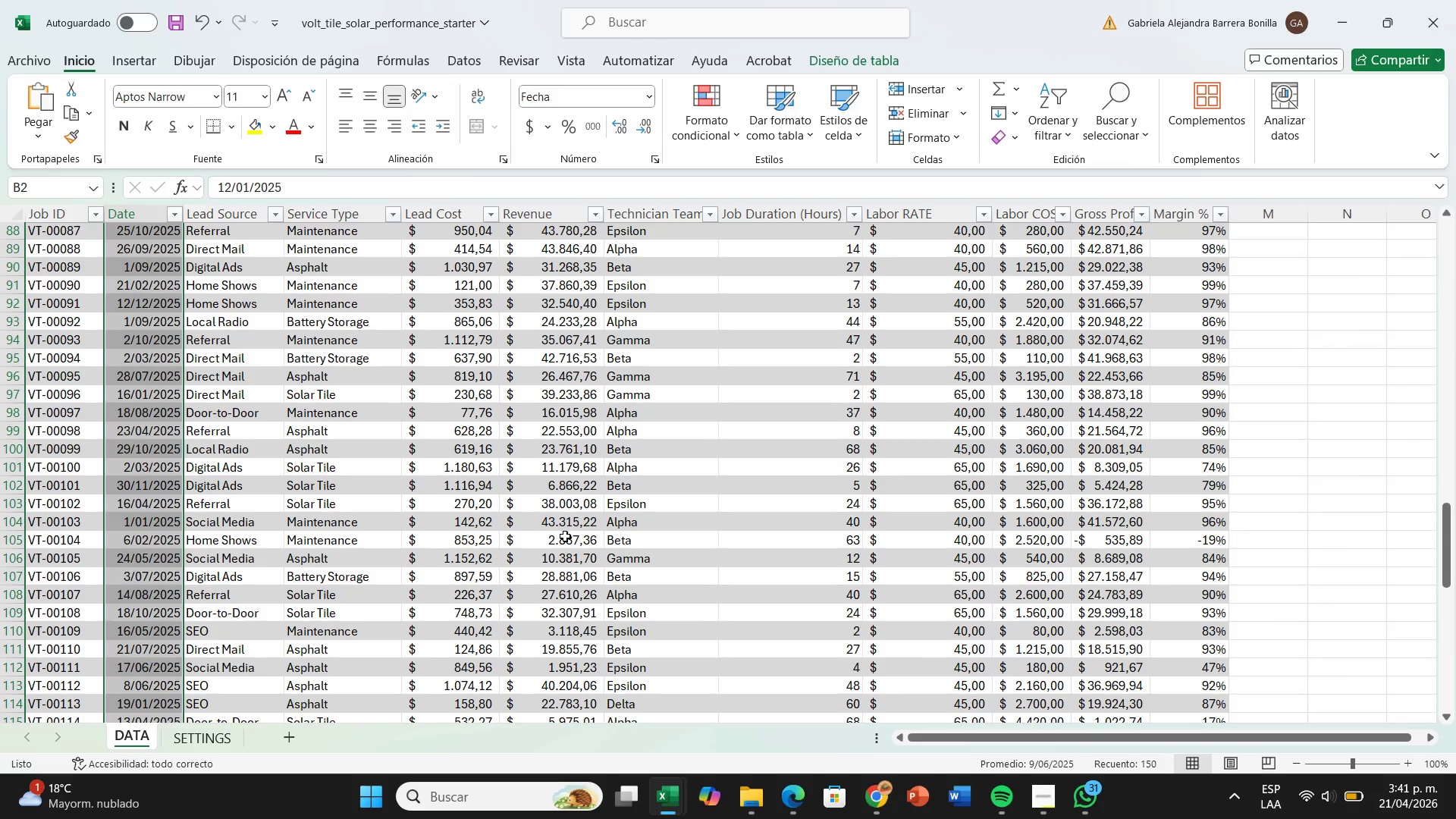 
left_click([559, 545])
 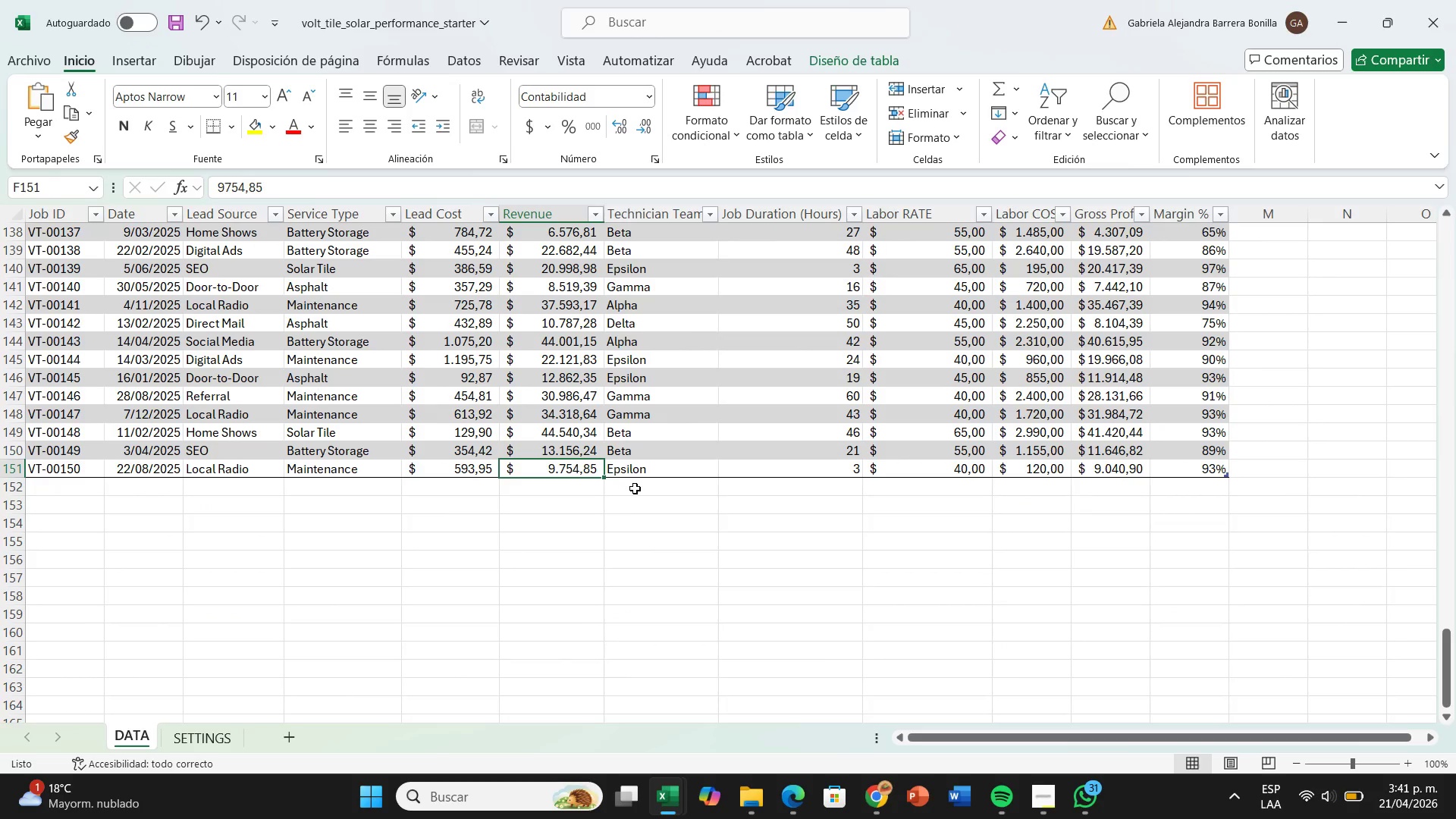 
scroll: coordinate [635, 487], scroll_direction: up, amount: 7.0
 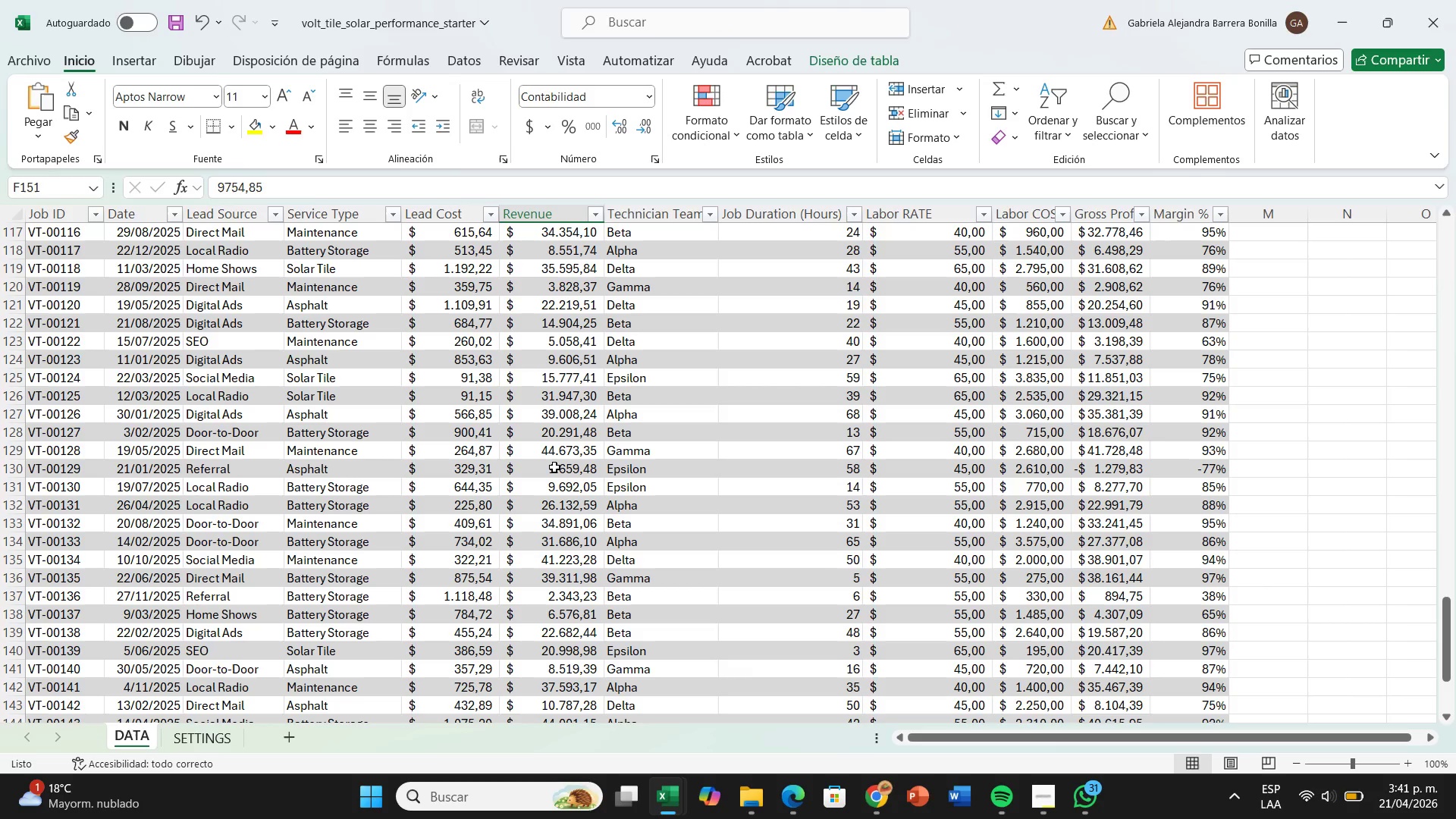 
double_click([554, 467])
 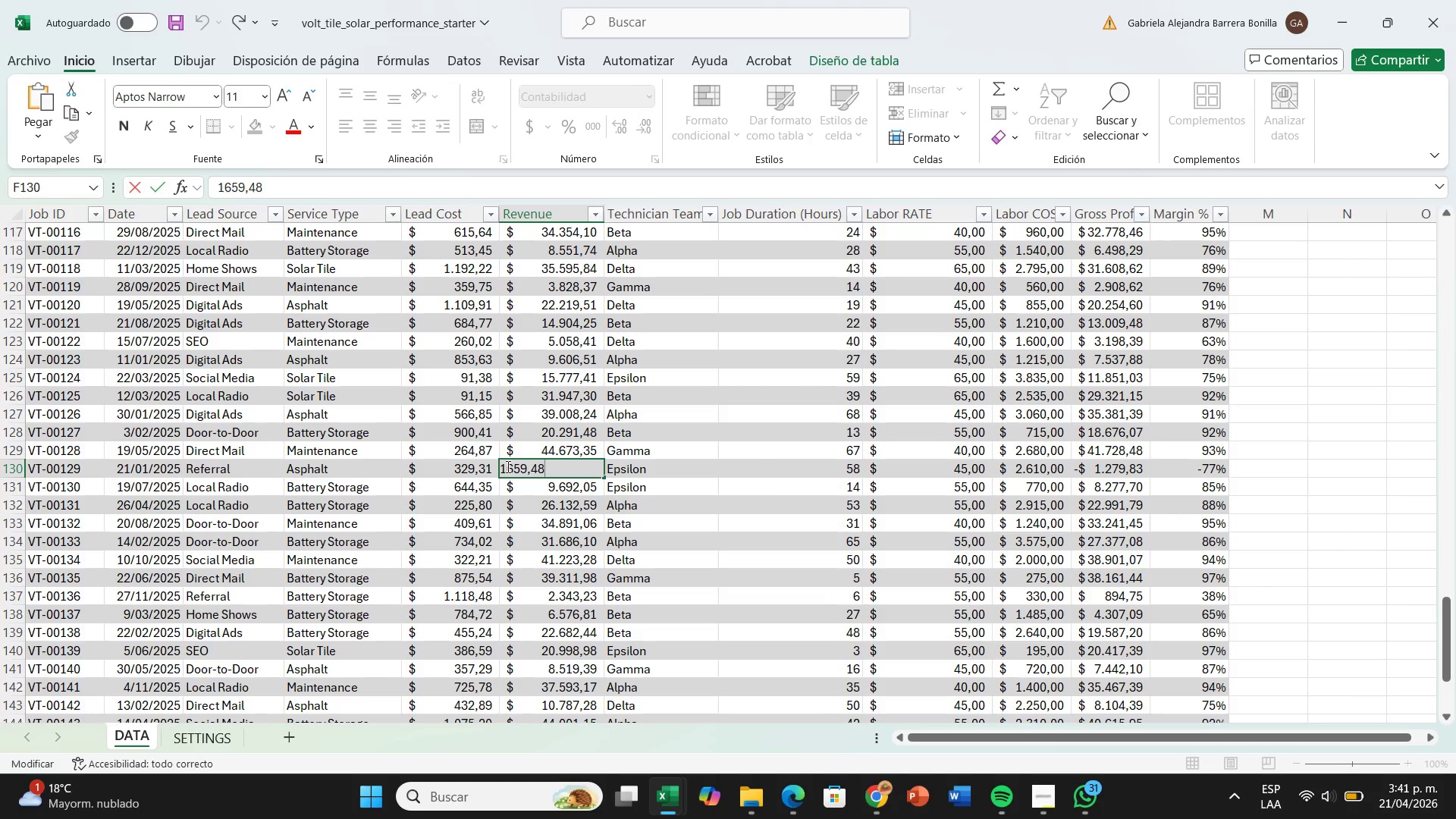 
left_click([507, 466])
 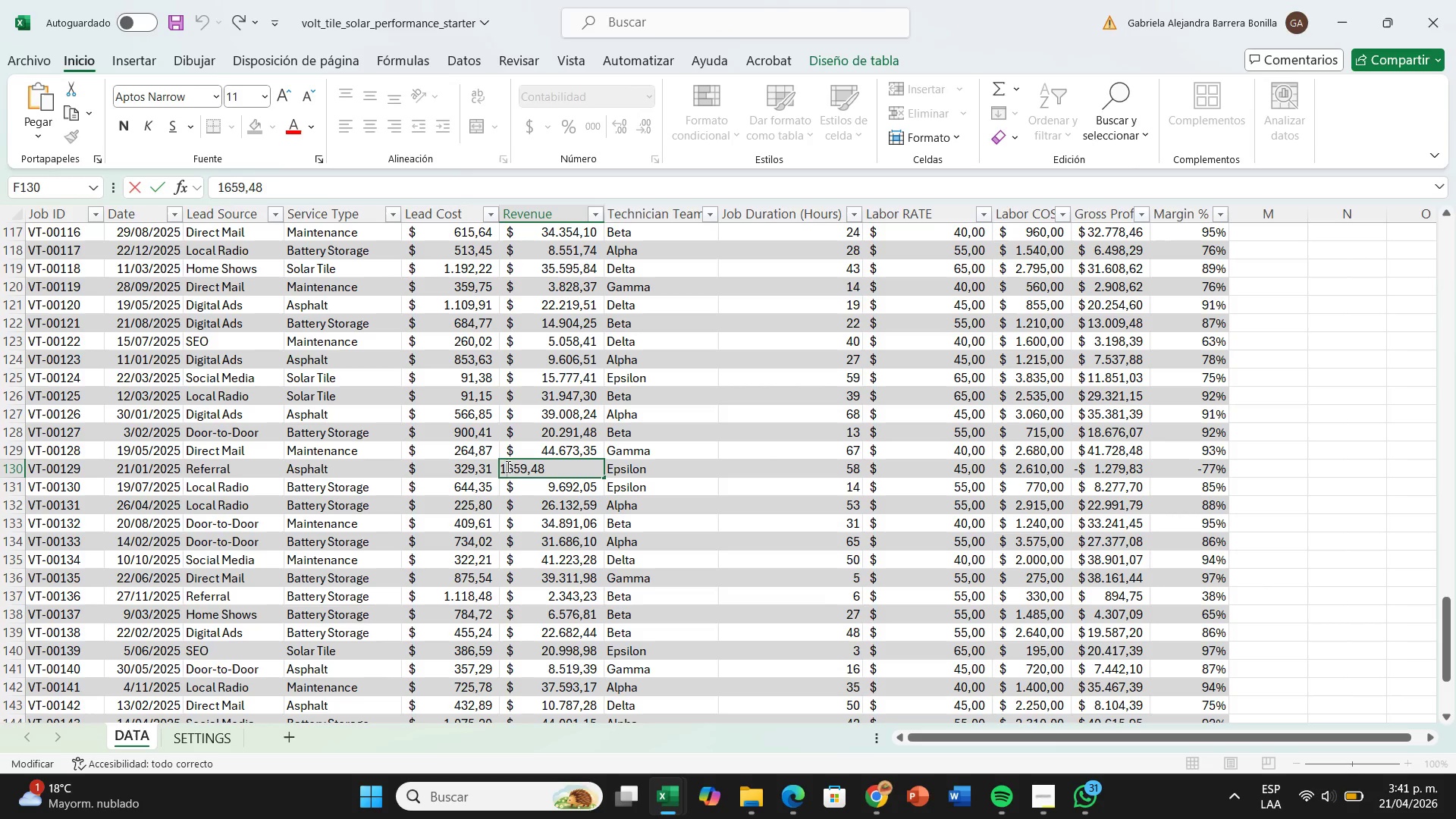 
key(Backspace)
 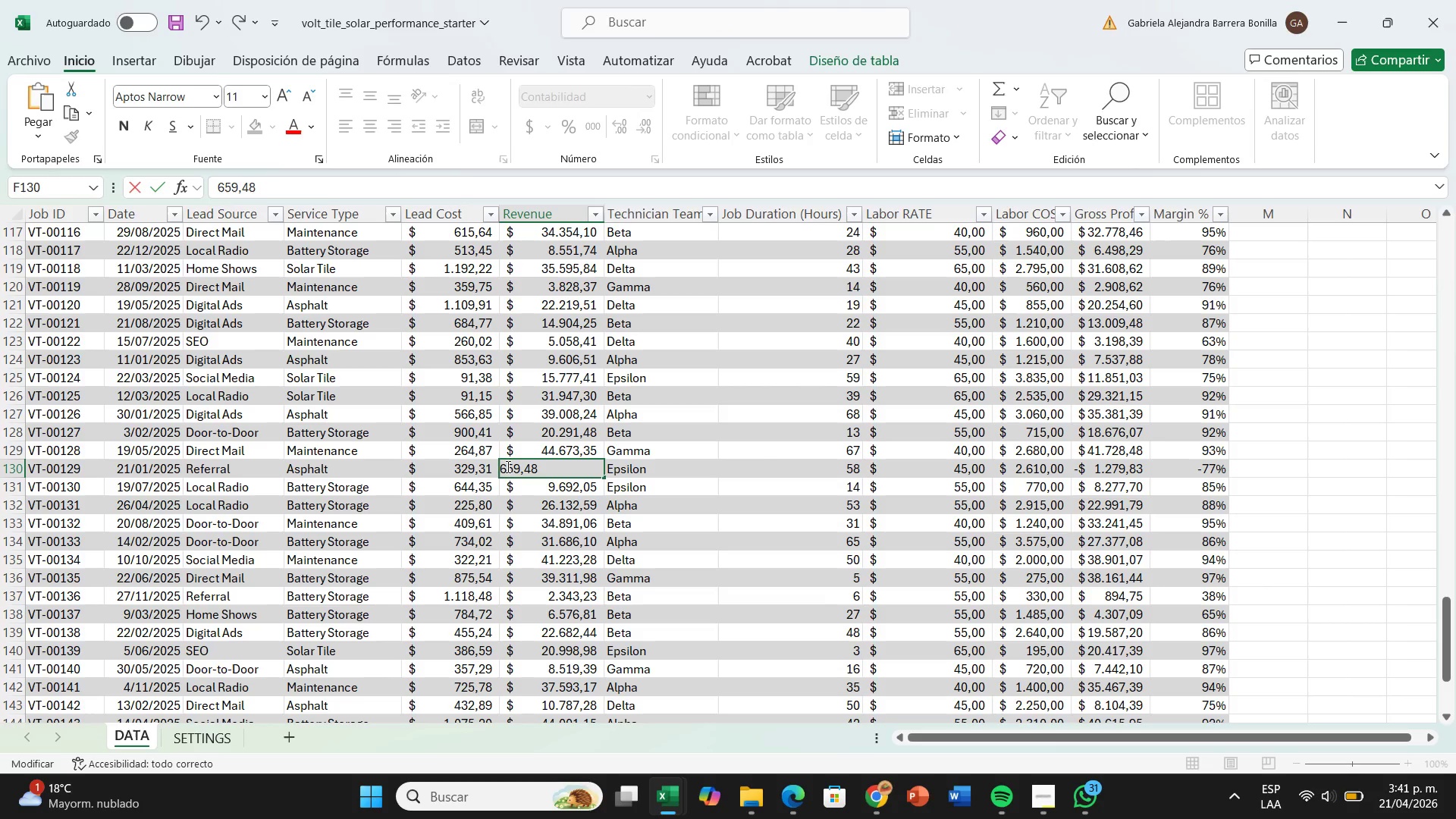 
key(5)
 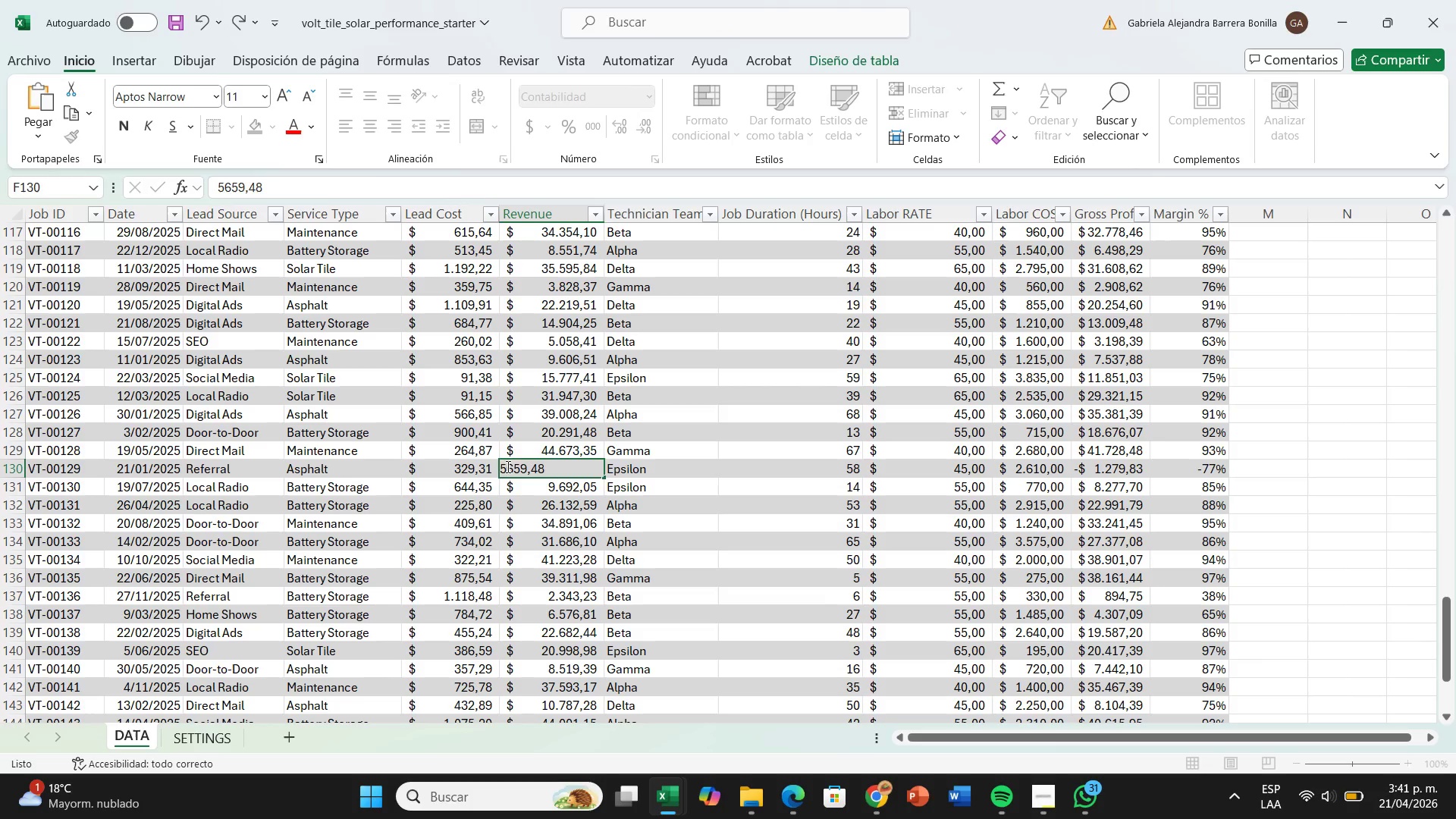 
key(Enter)
 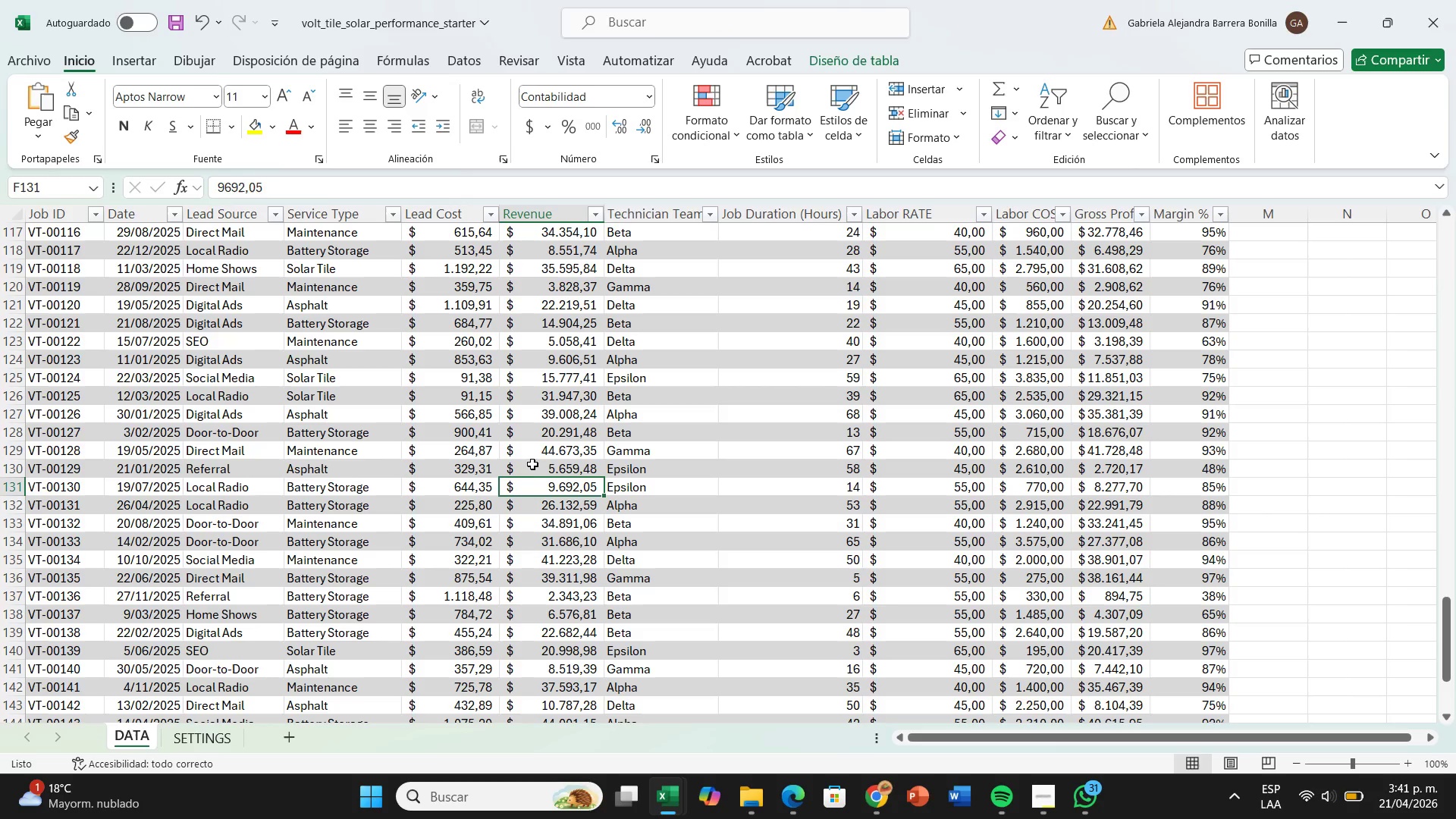 
left_click([554, 467])
 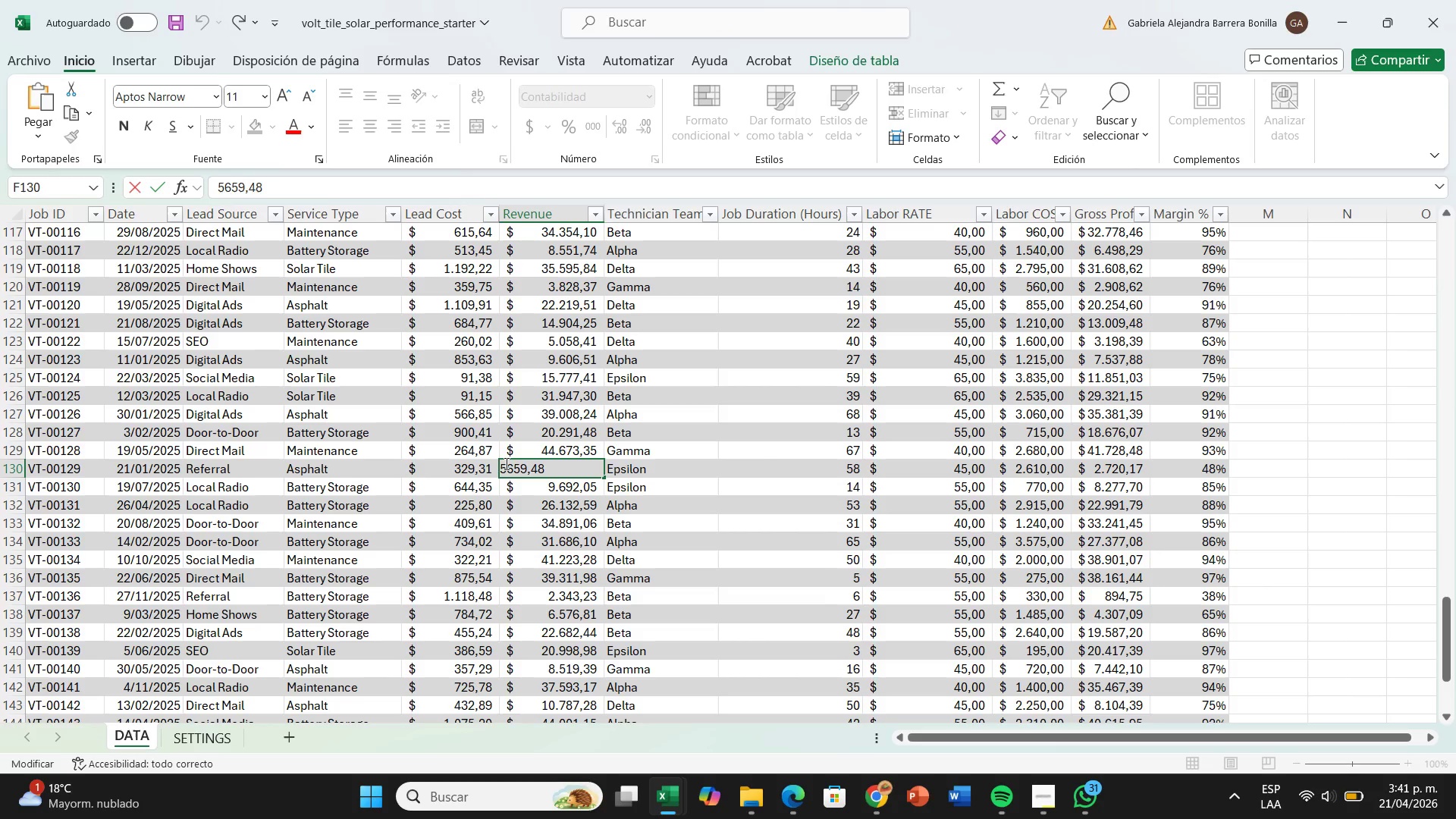 
left_click([505, 463])
 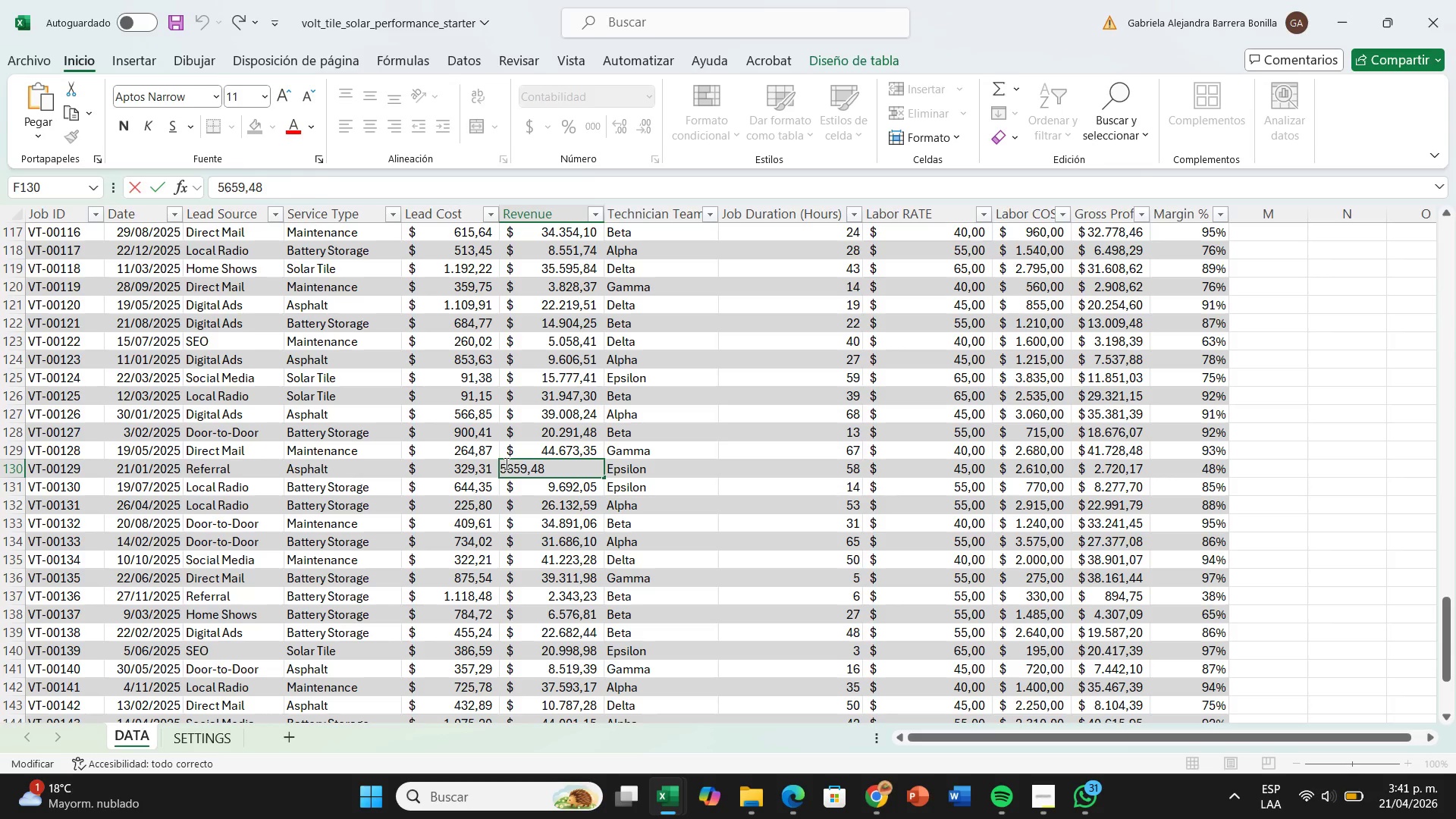 
key(Backspace)
 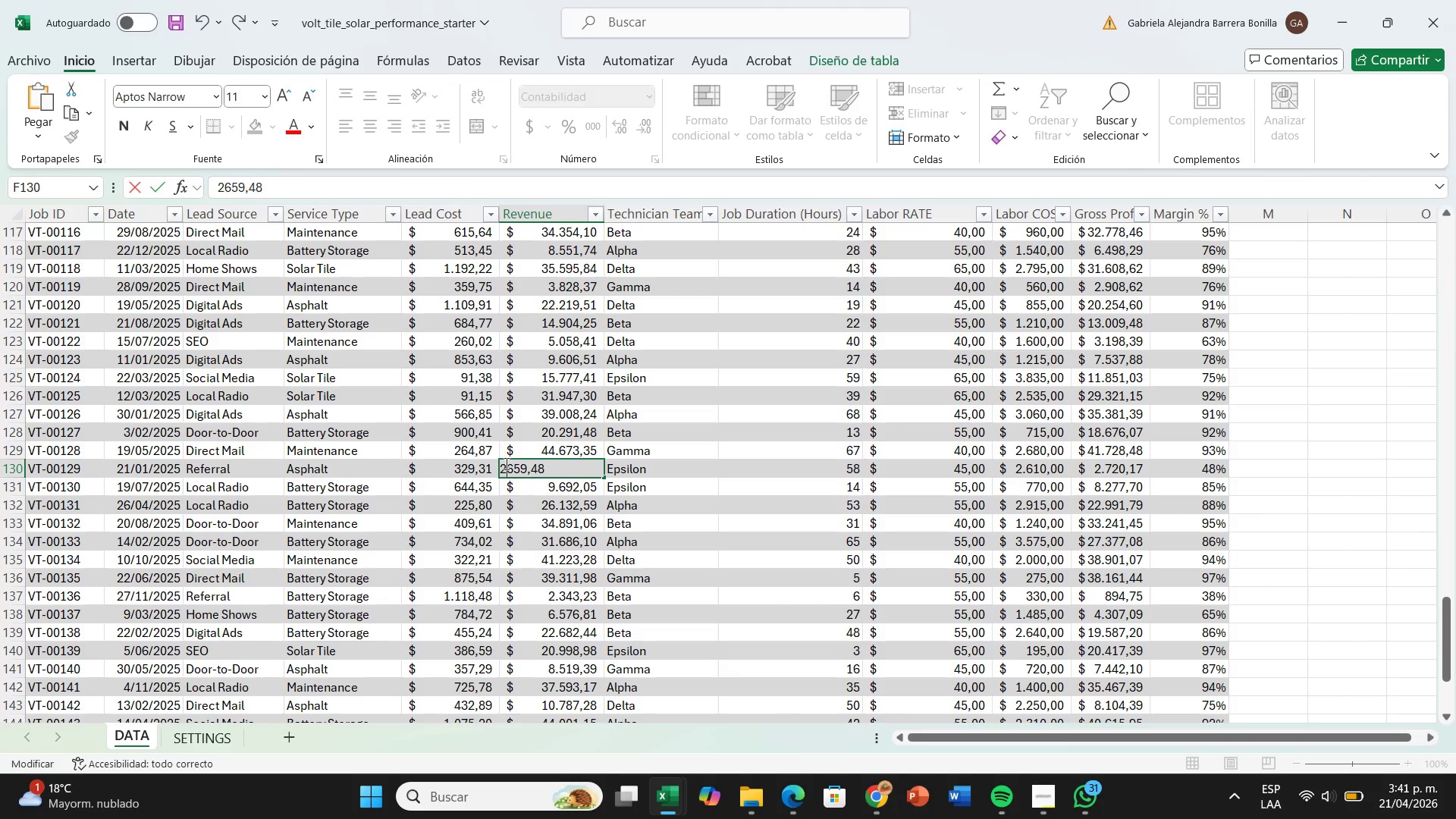 
key(2)
 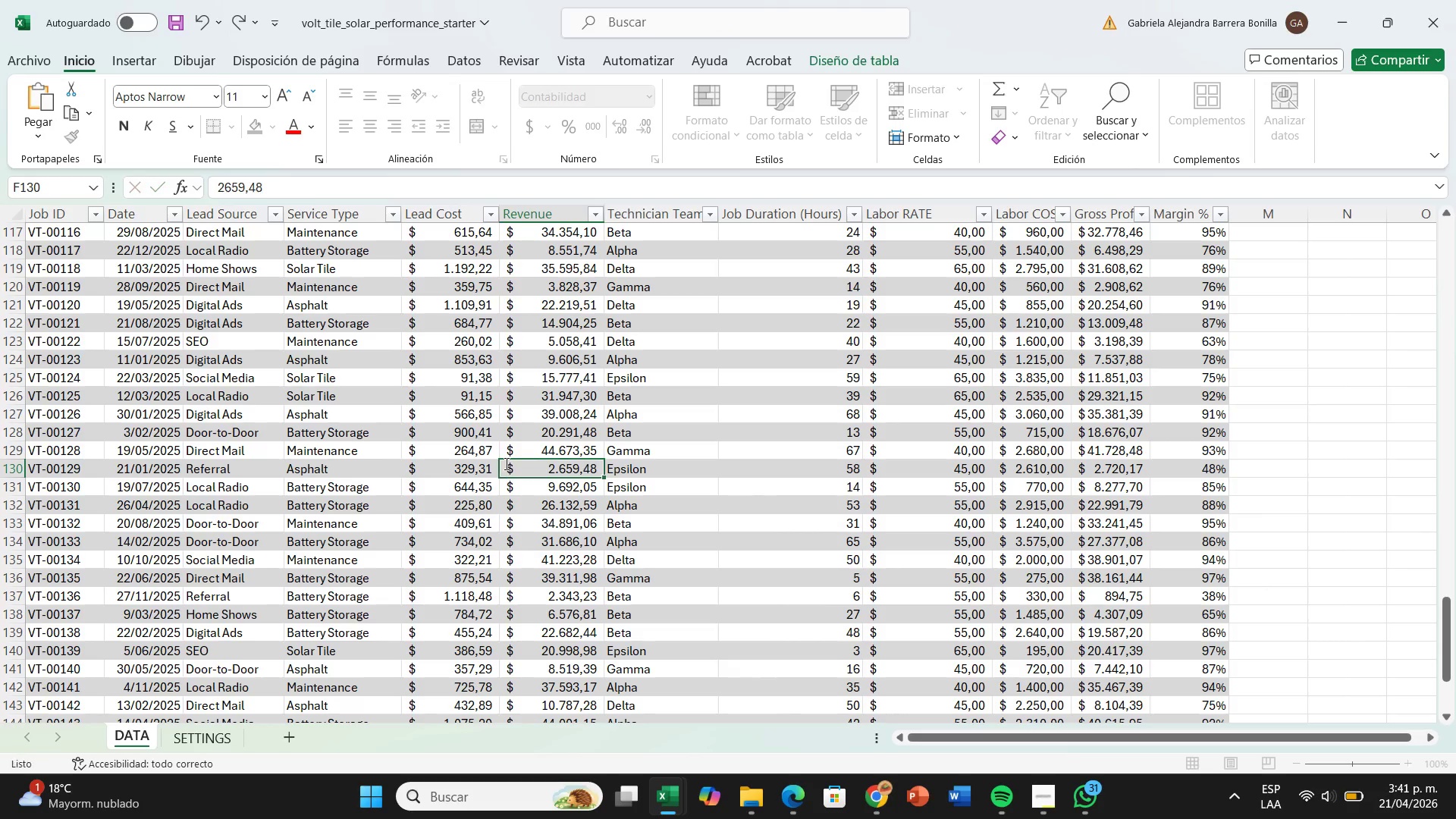 
key(Enter)
 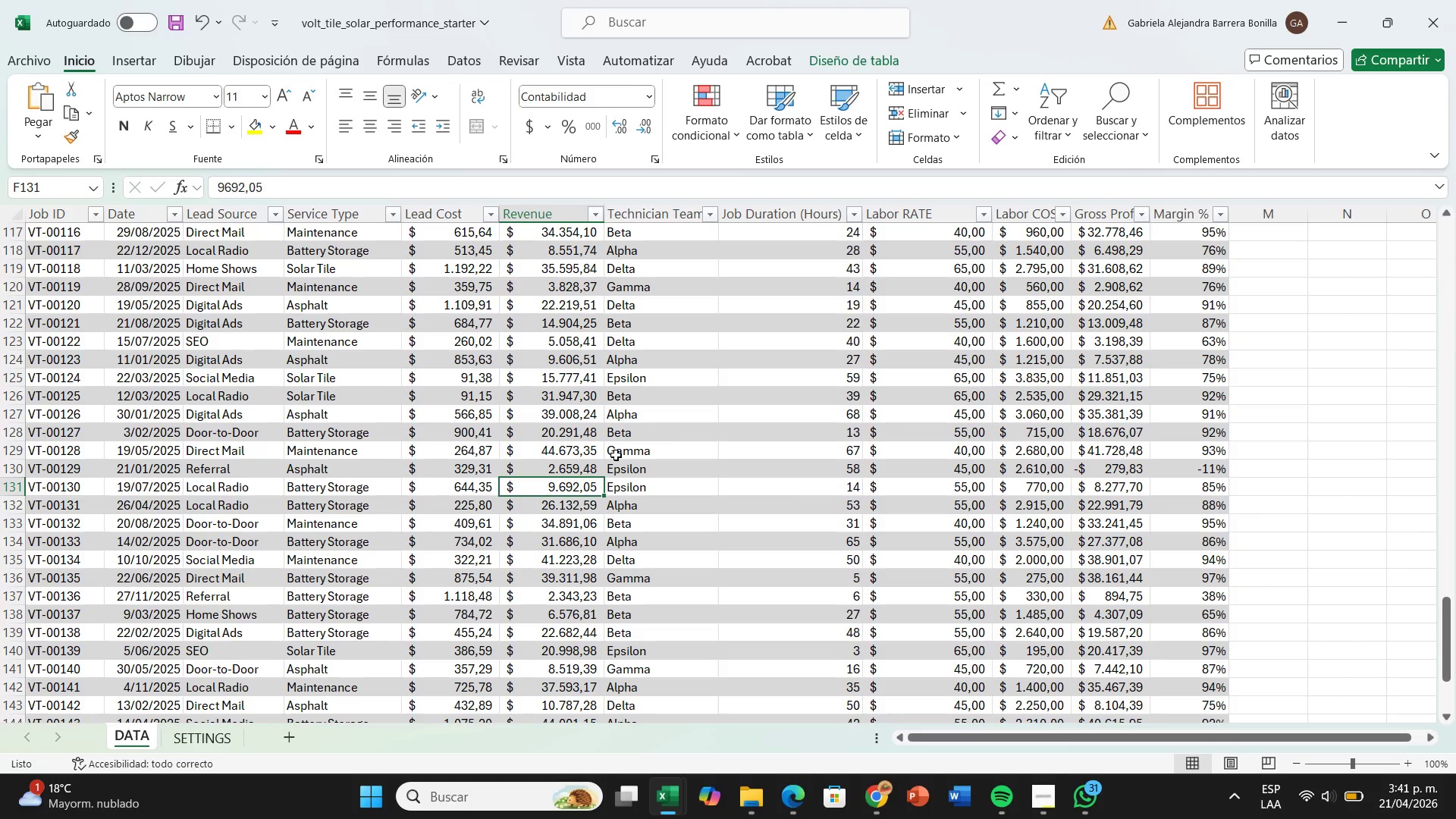 
left_click([577, 476])
 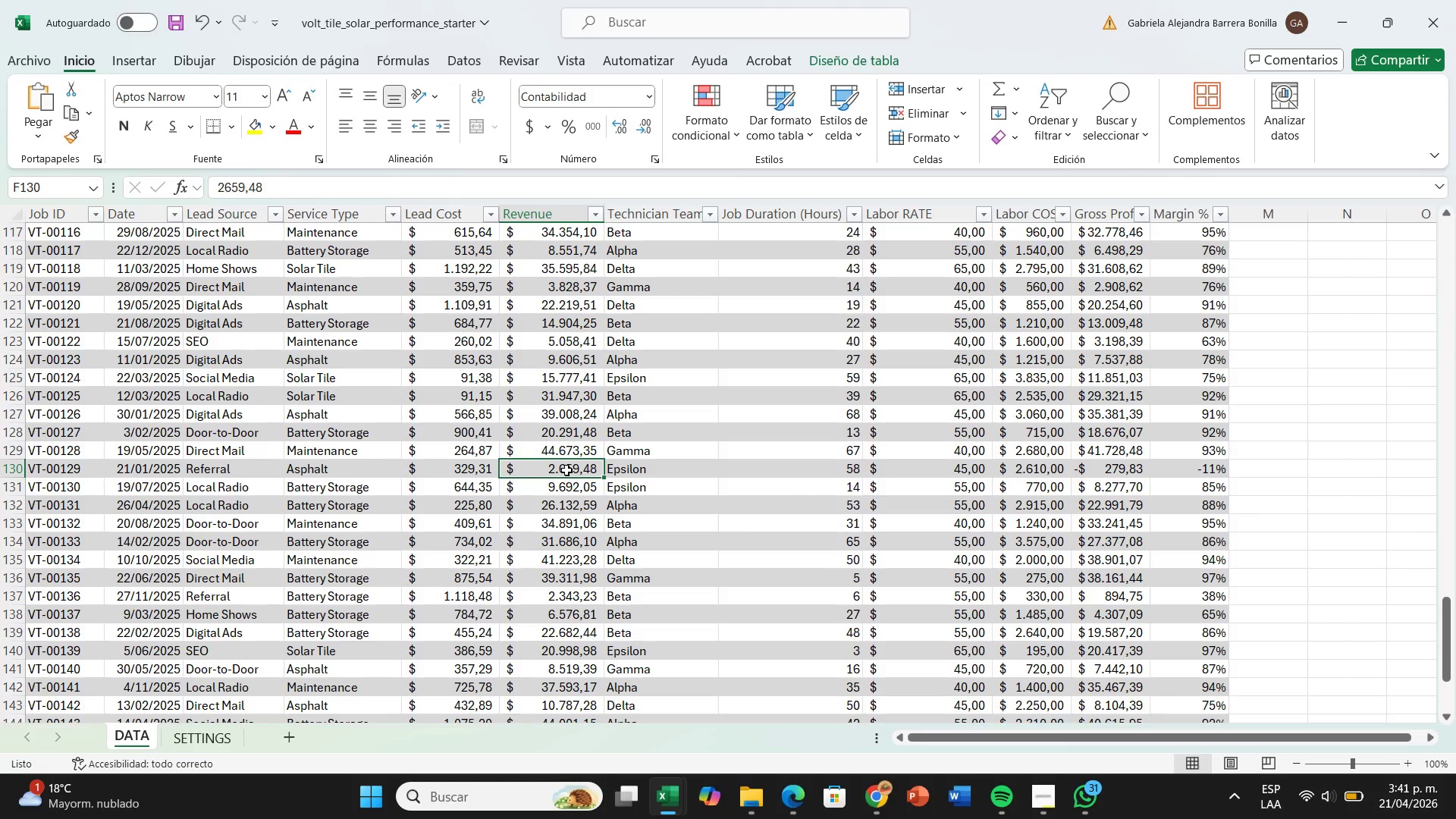 
double_click([566, 470])
 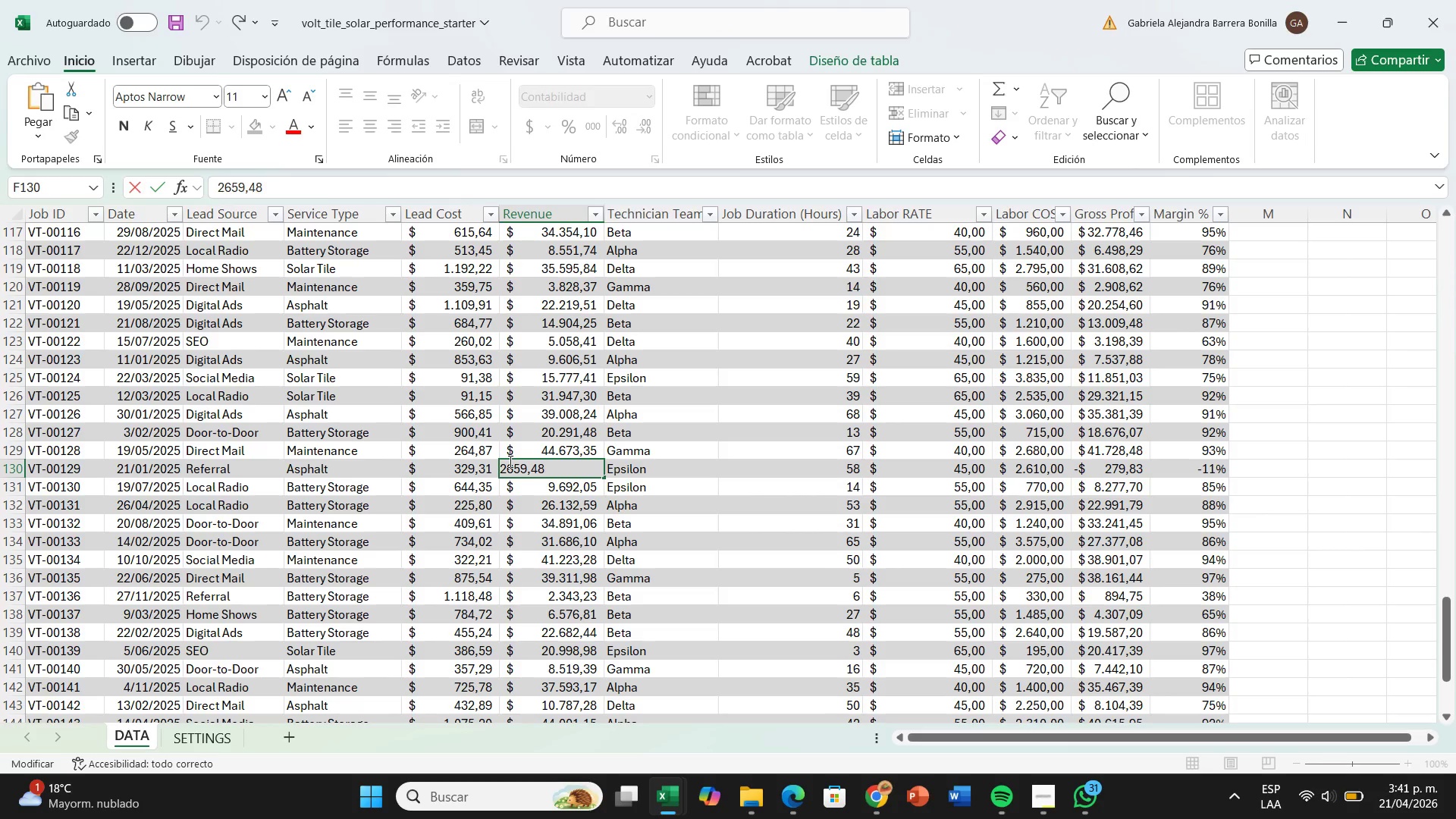 
left_click([508, 461])
 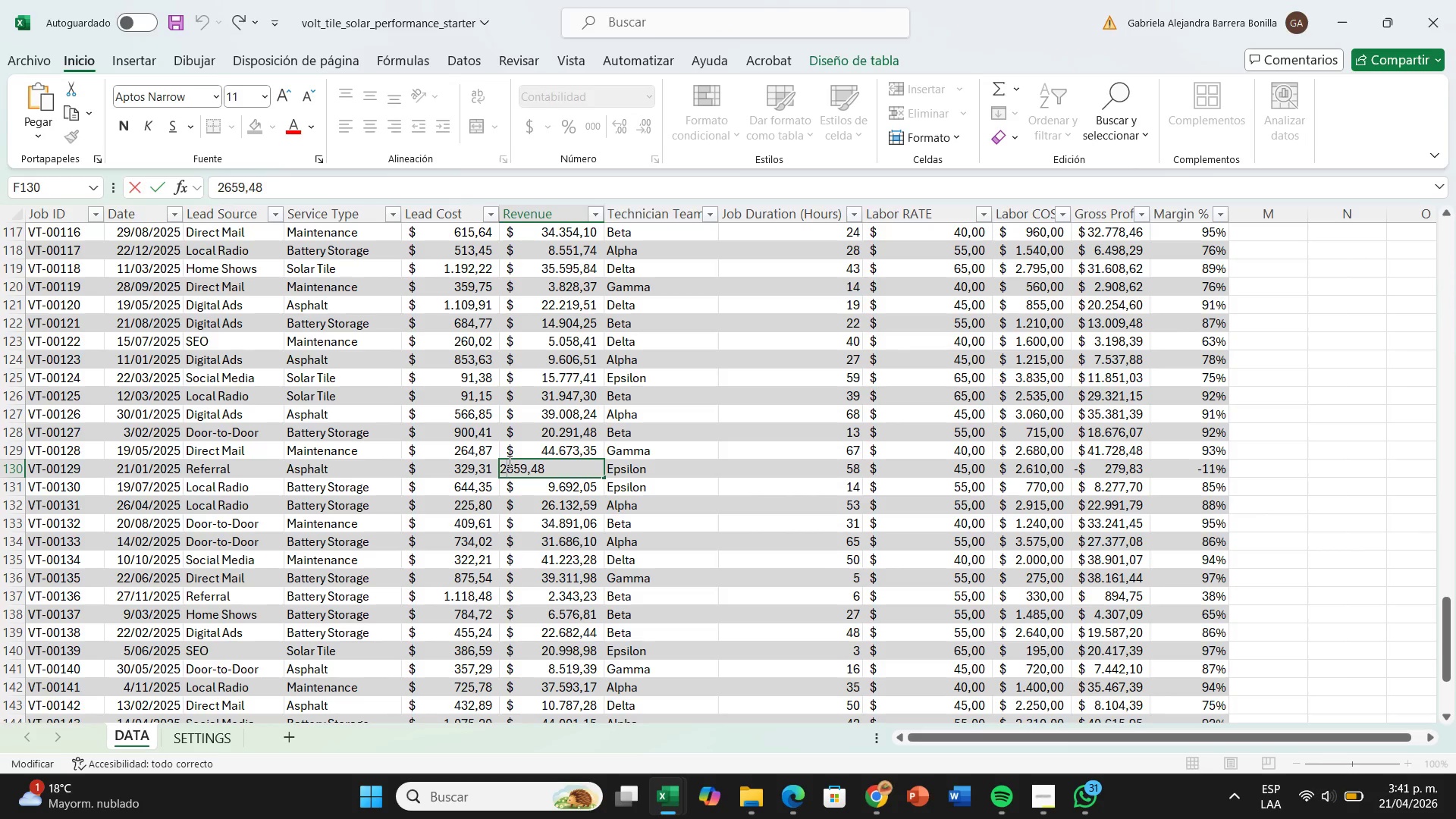 
key(Backspace)
 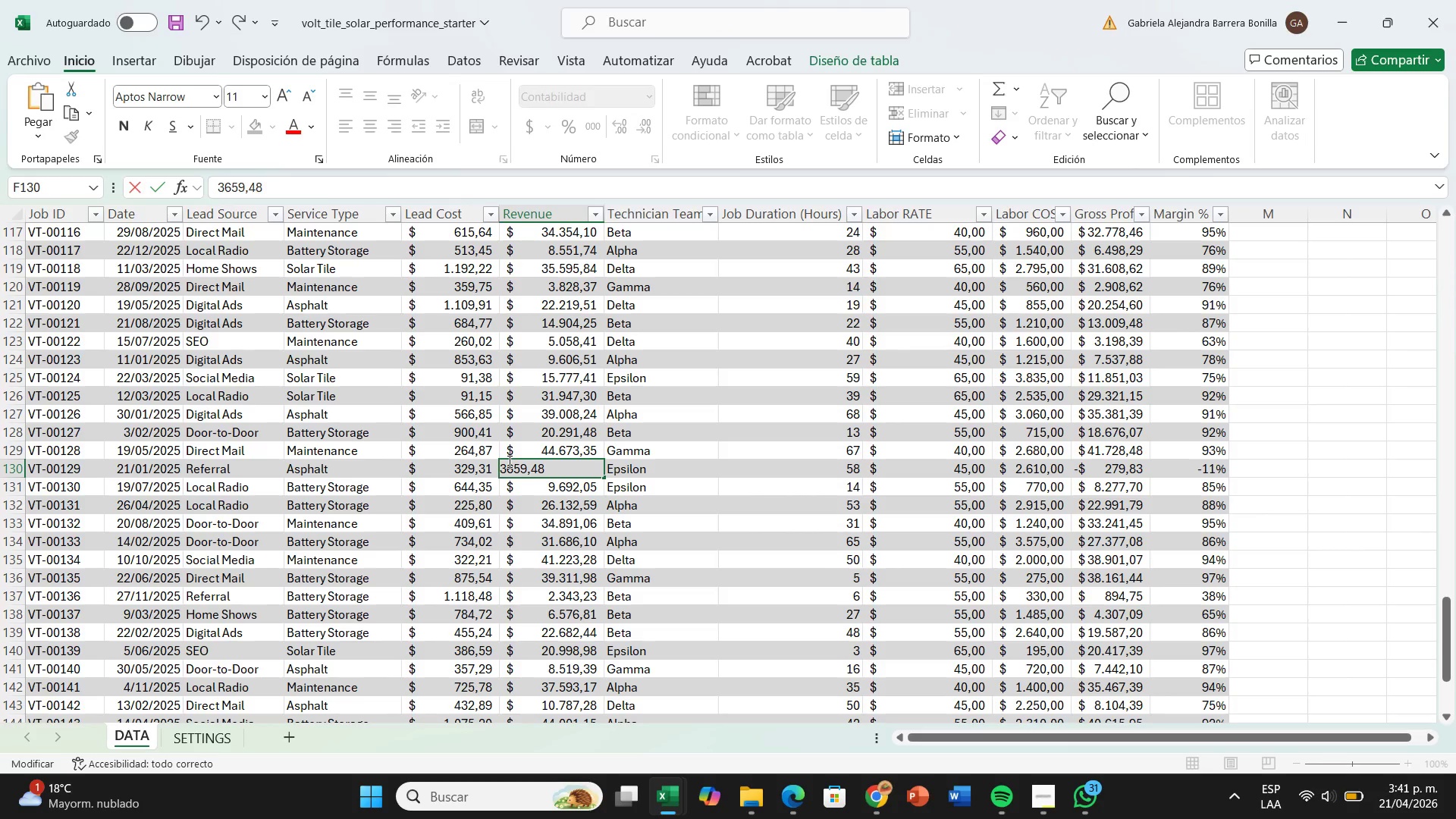 
key(3)
 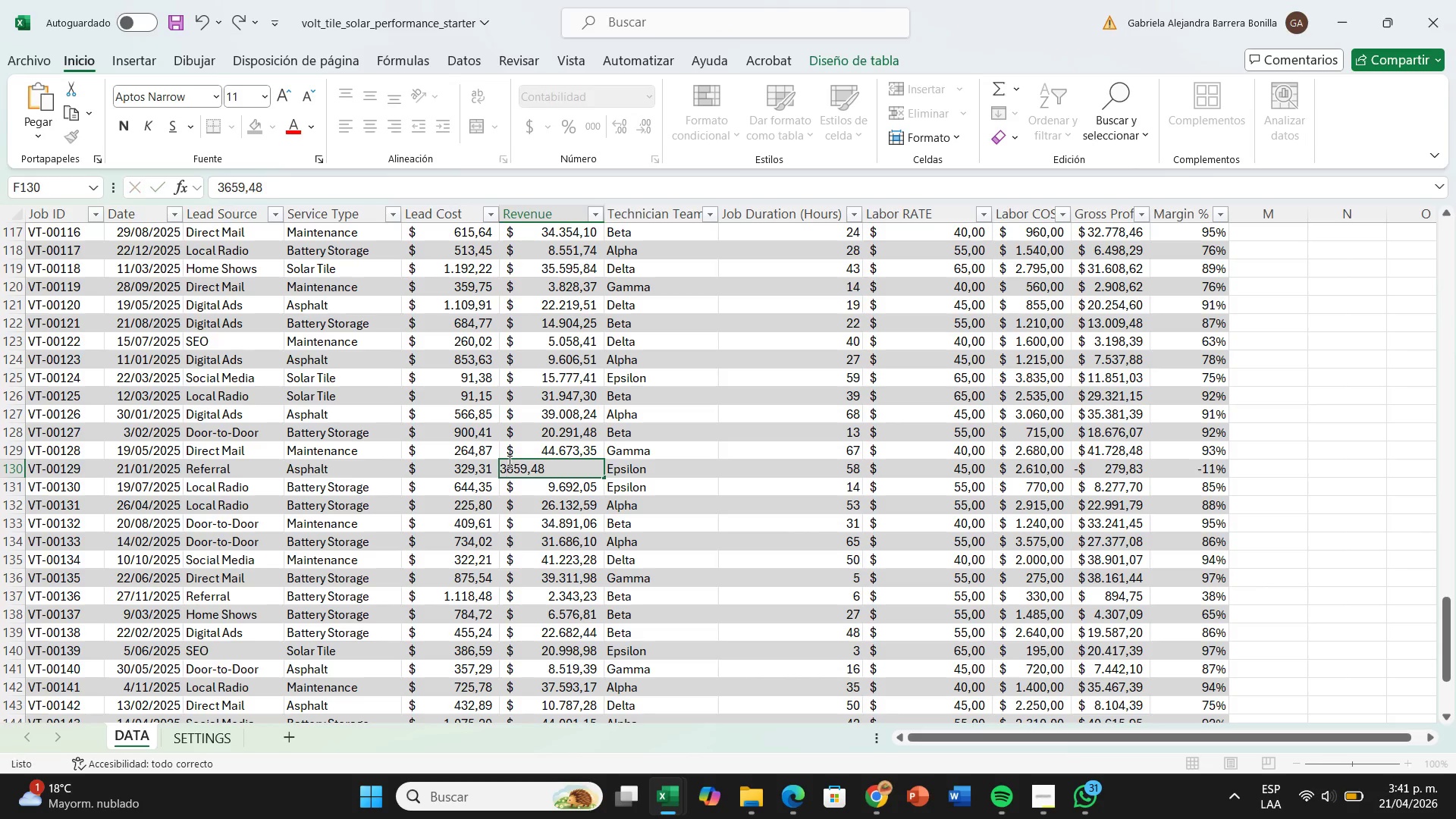 
key(Enter)
 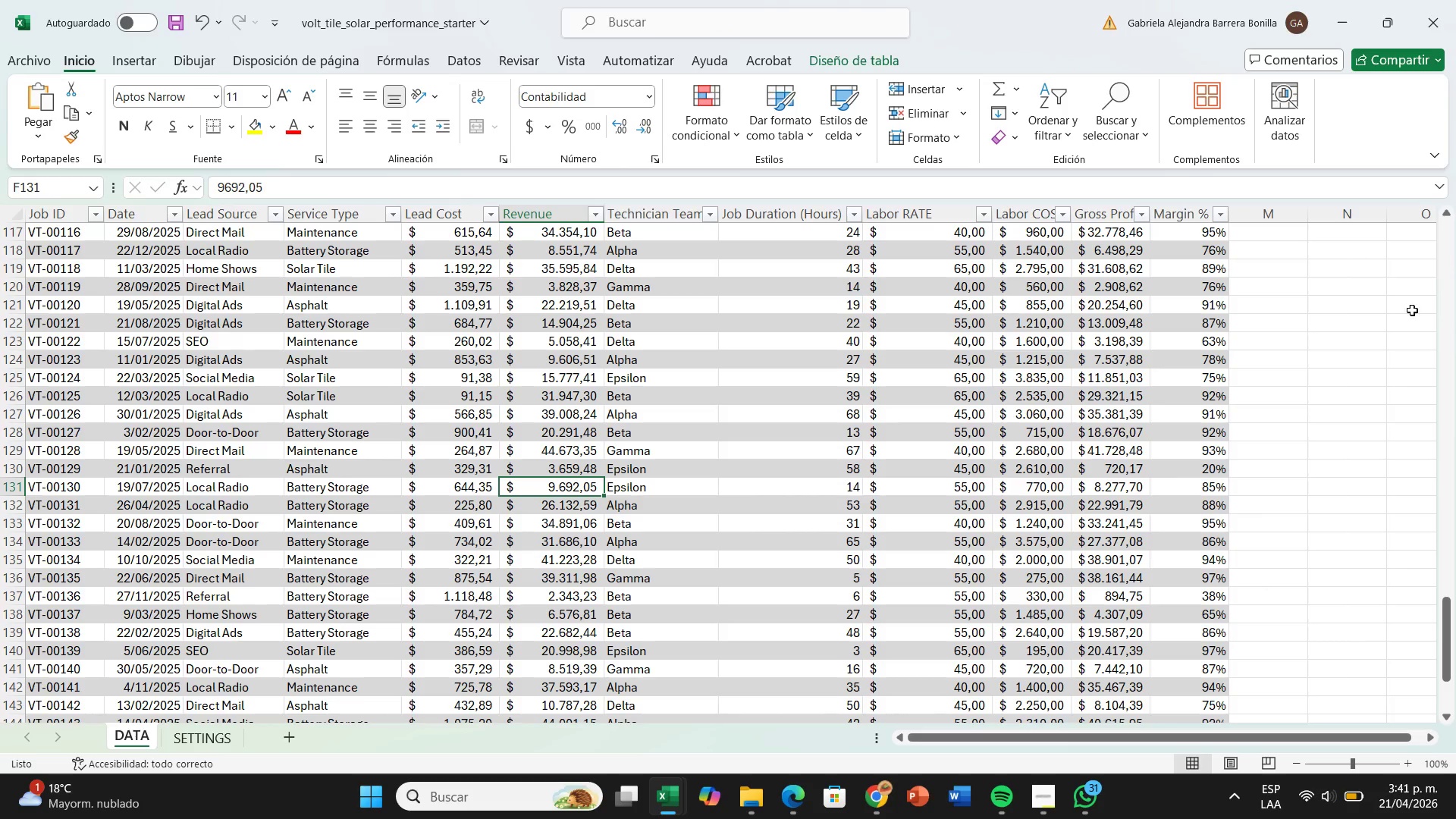 
wait(5.39)
 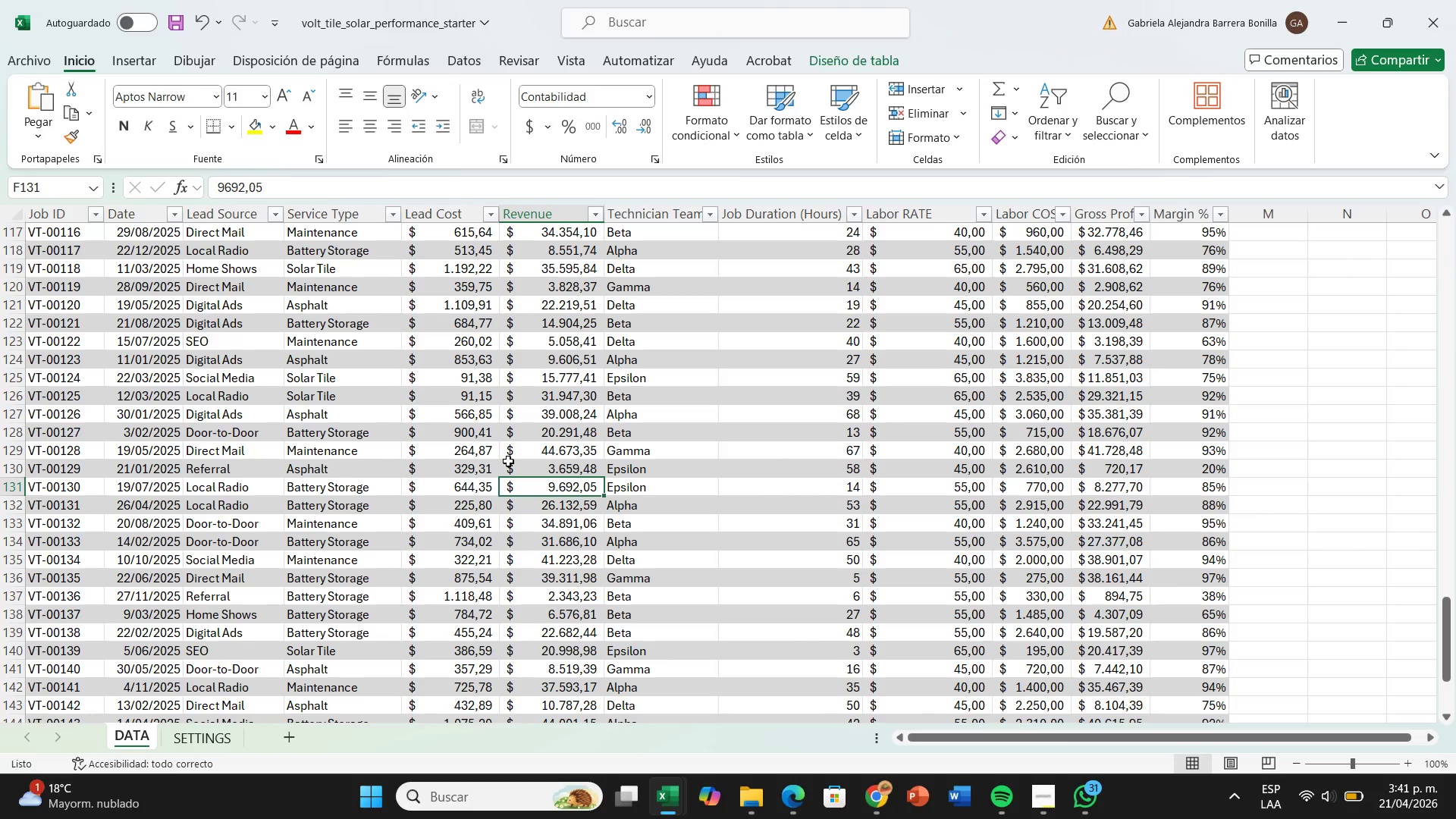 
scroll: coordinate [1188, 396], scroll_direction: up, amount: 2.0
 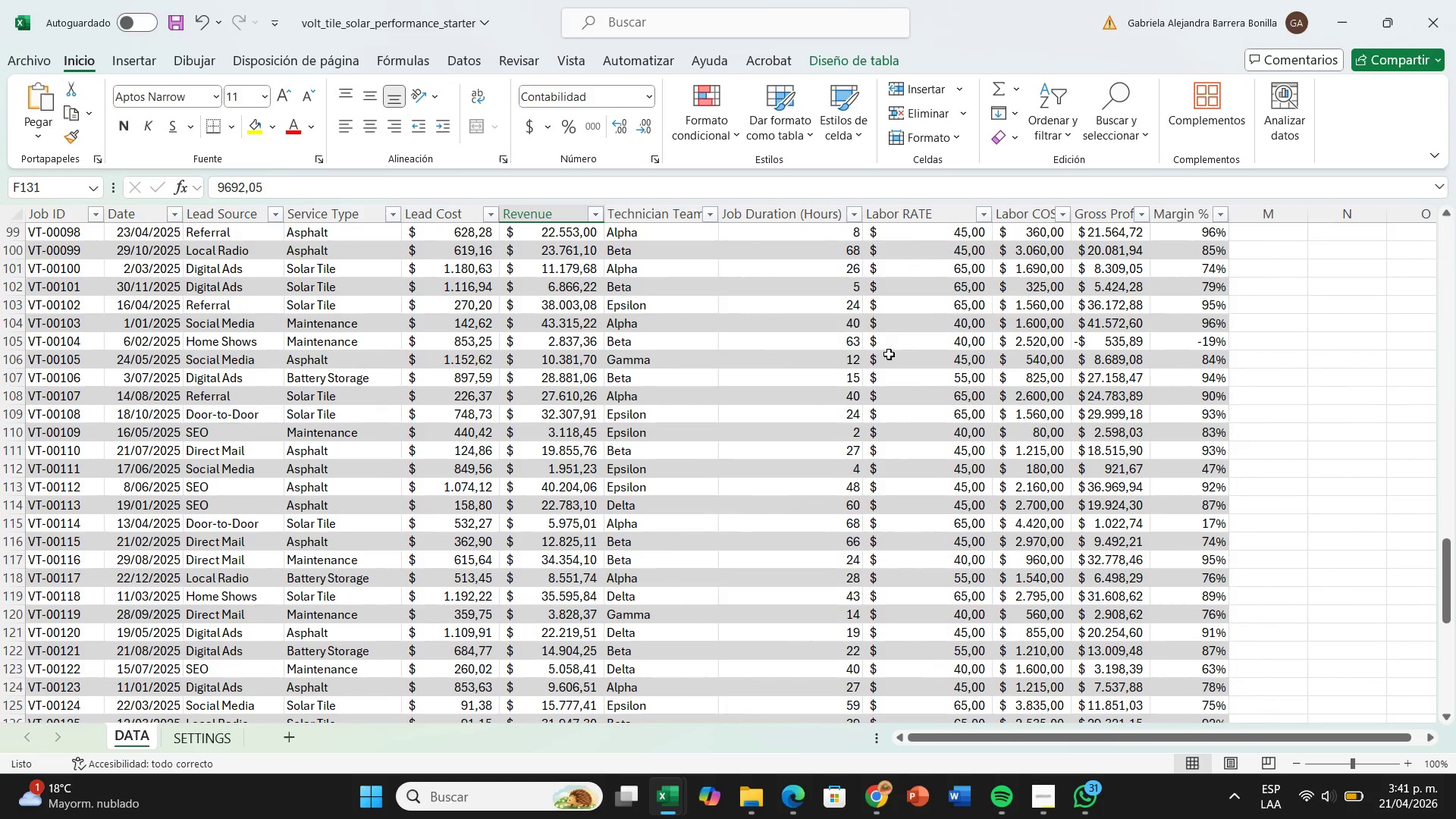 
double_click([558, 344])
 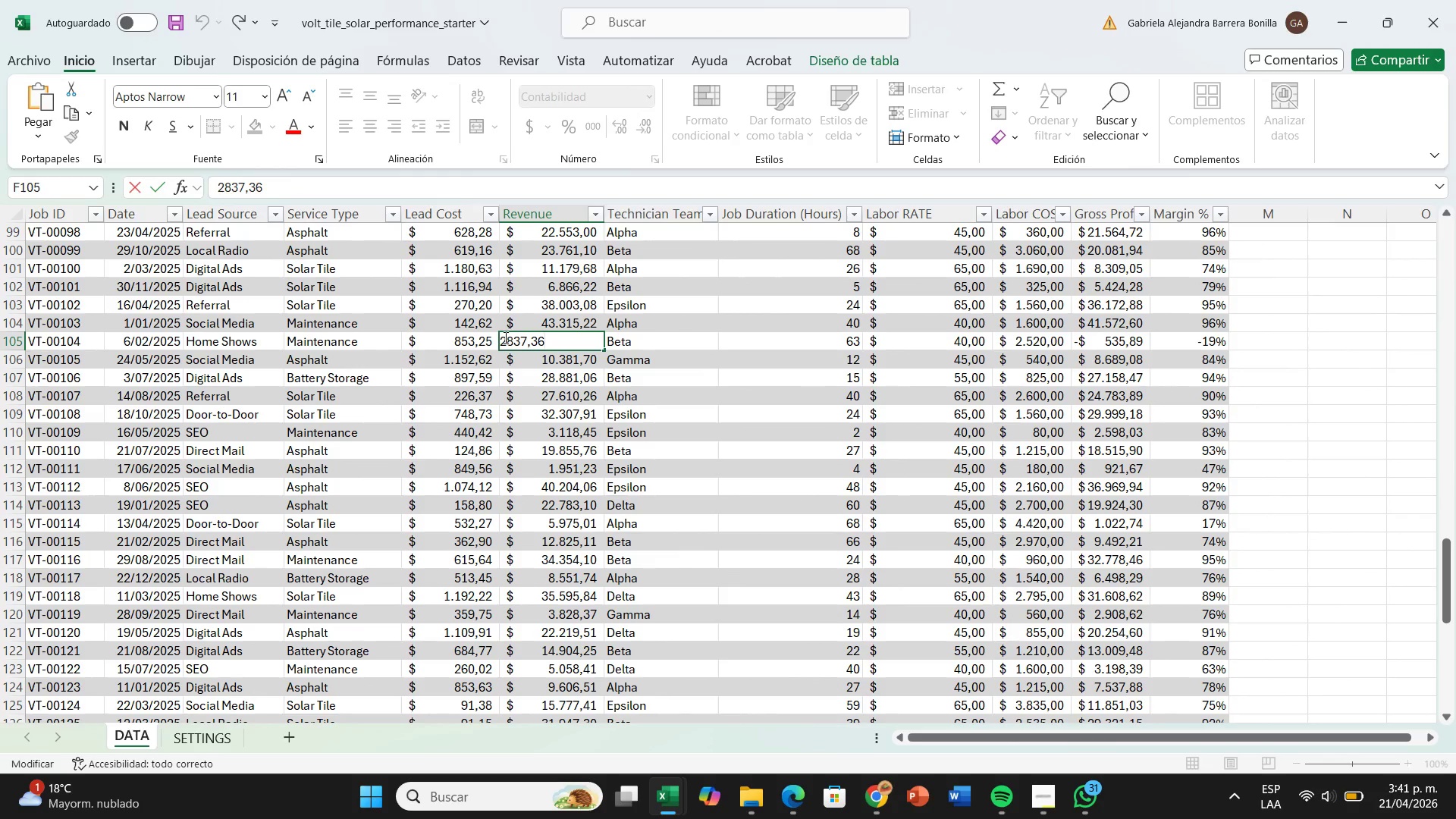 
left_click([504, 337])
 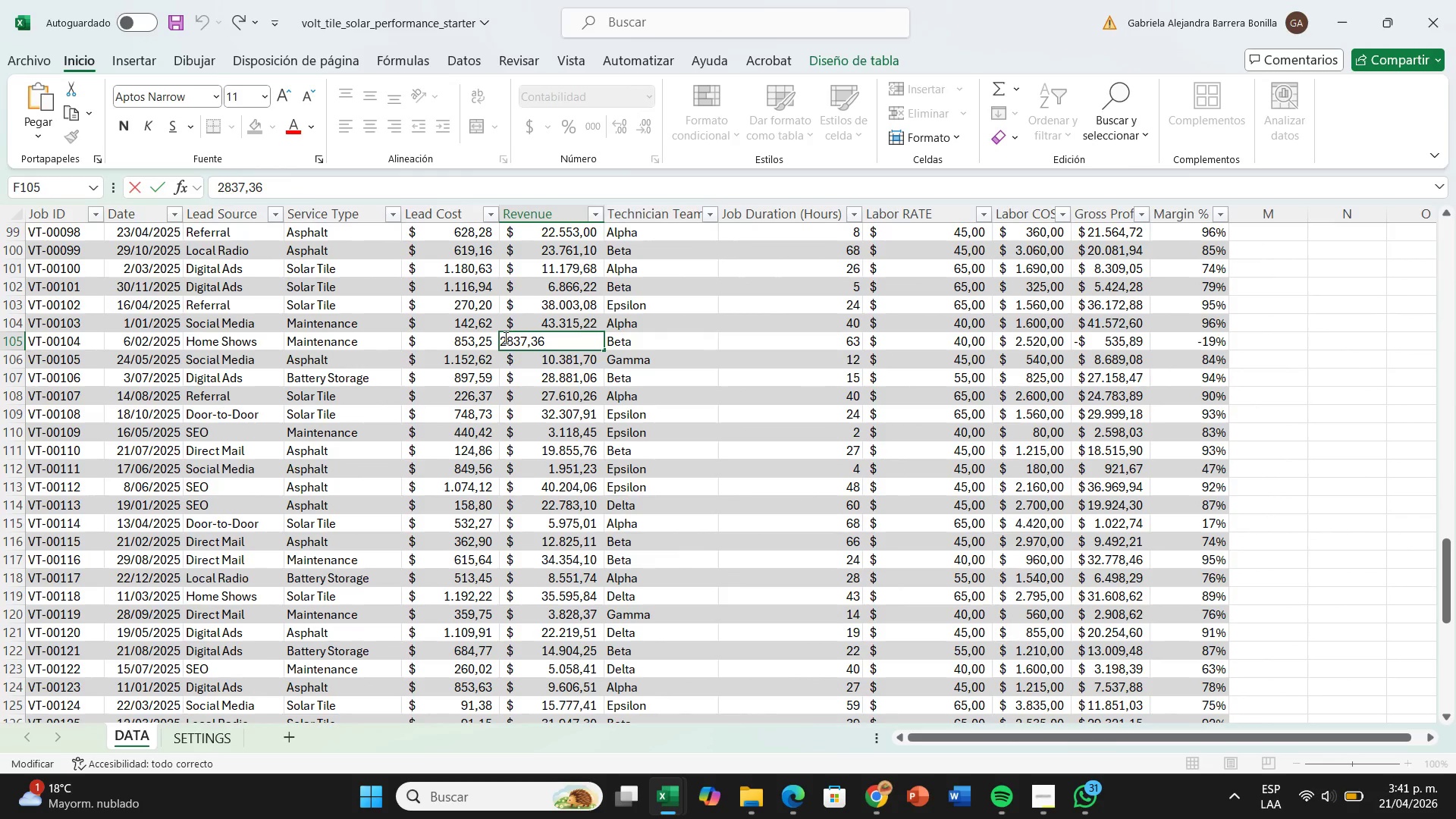 
key(Backspace)
 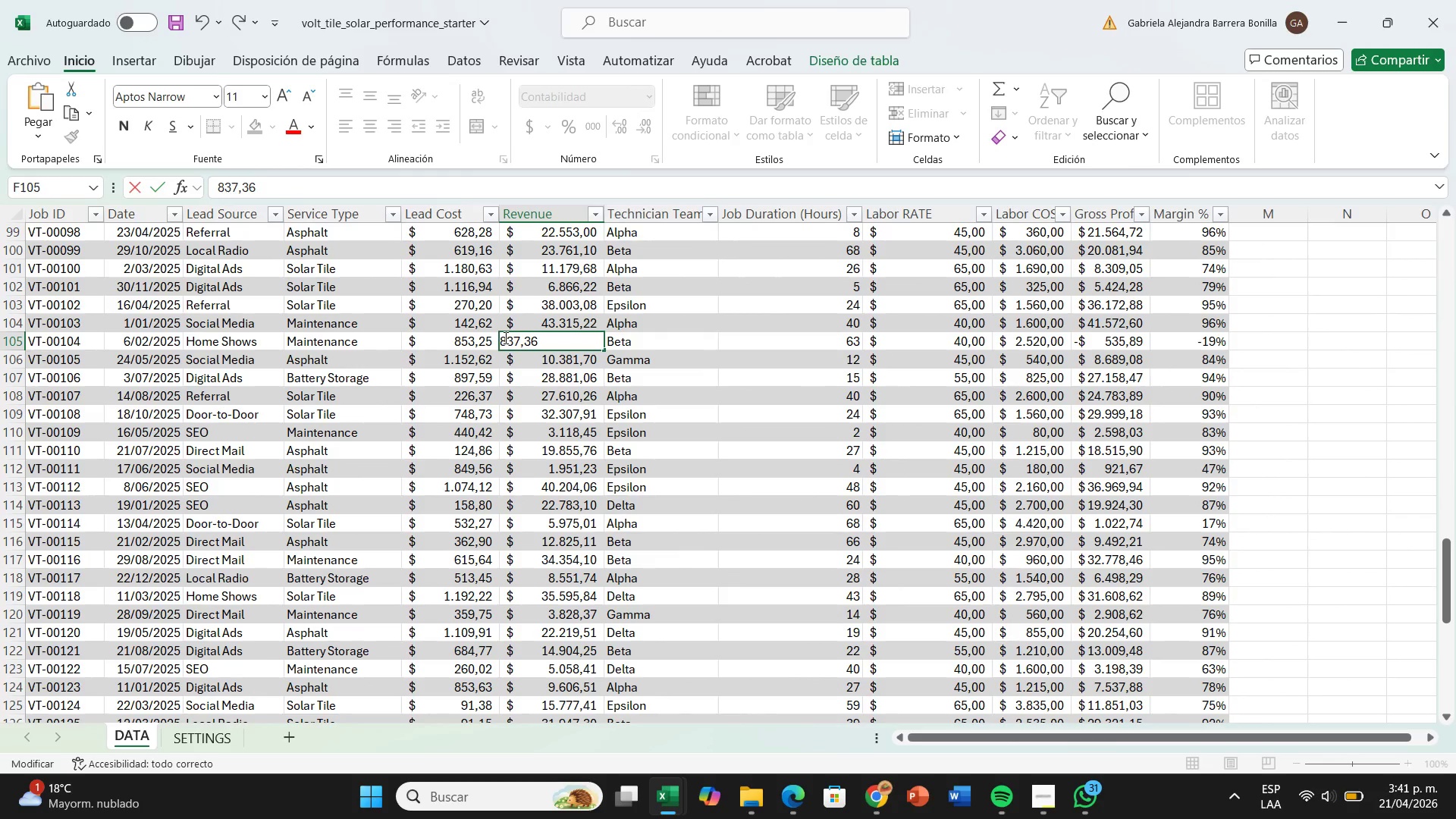 
key(4)
 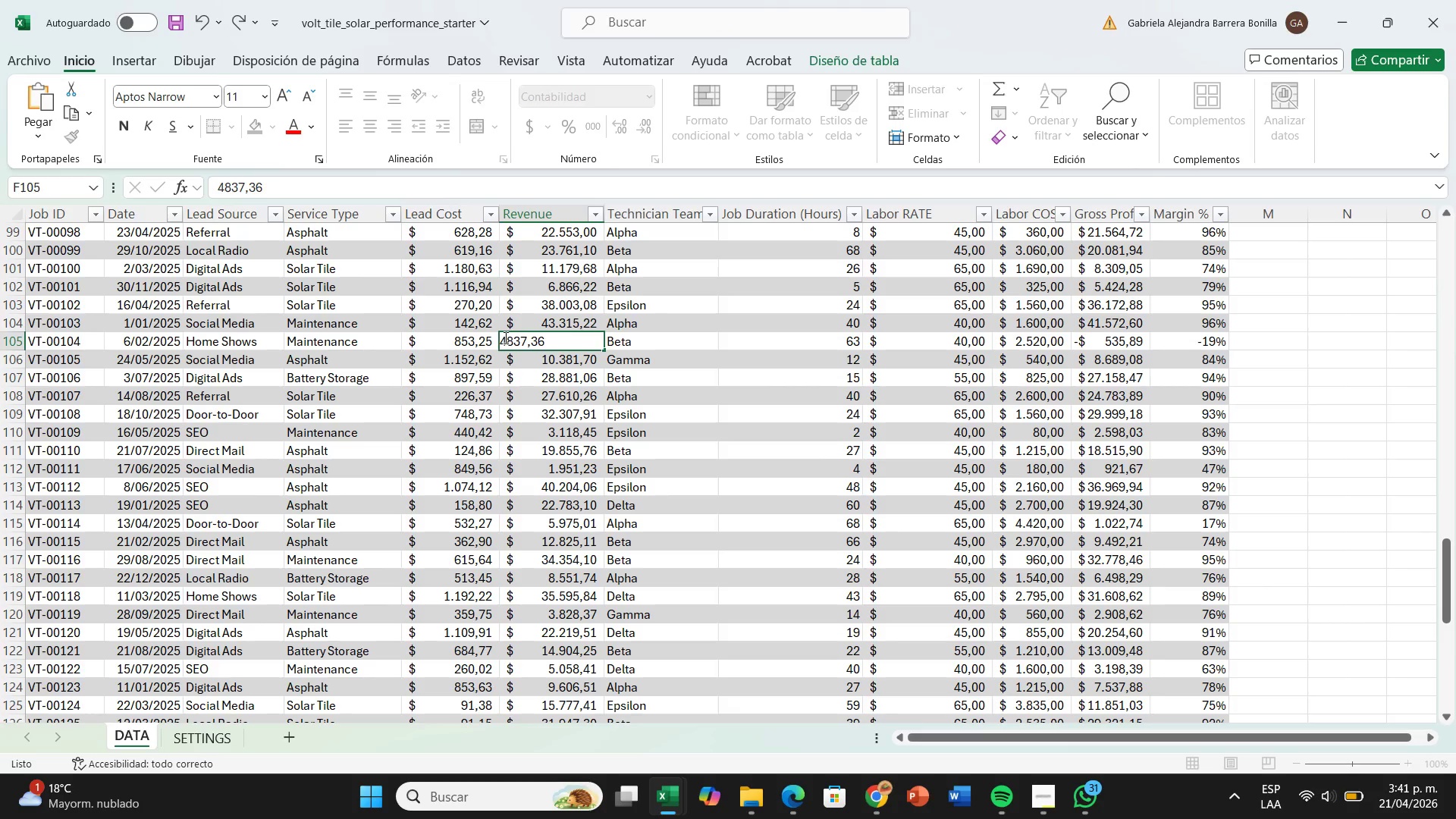 
key(Enter)
 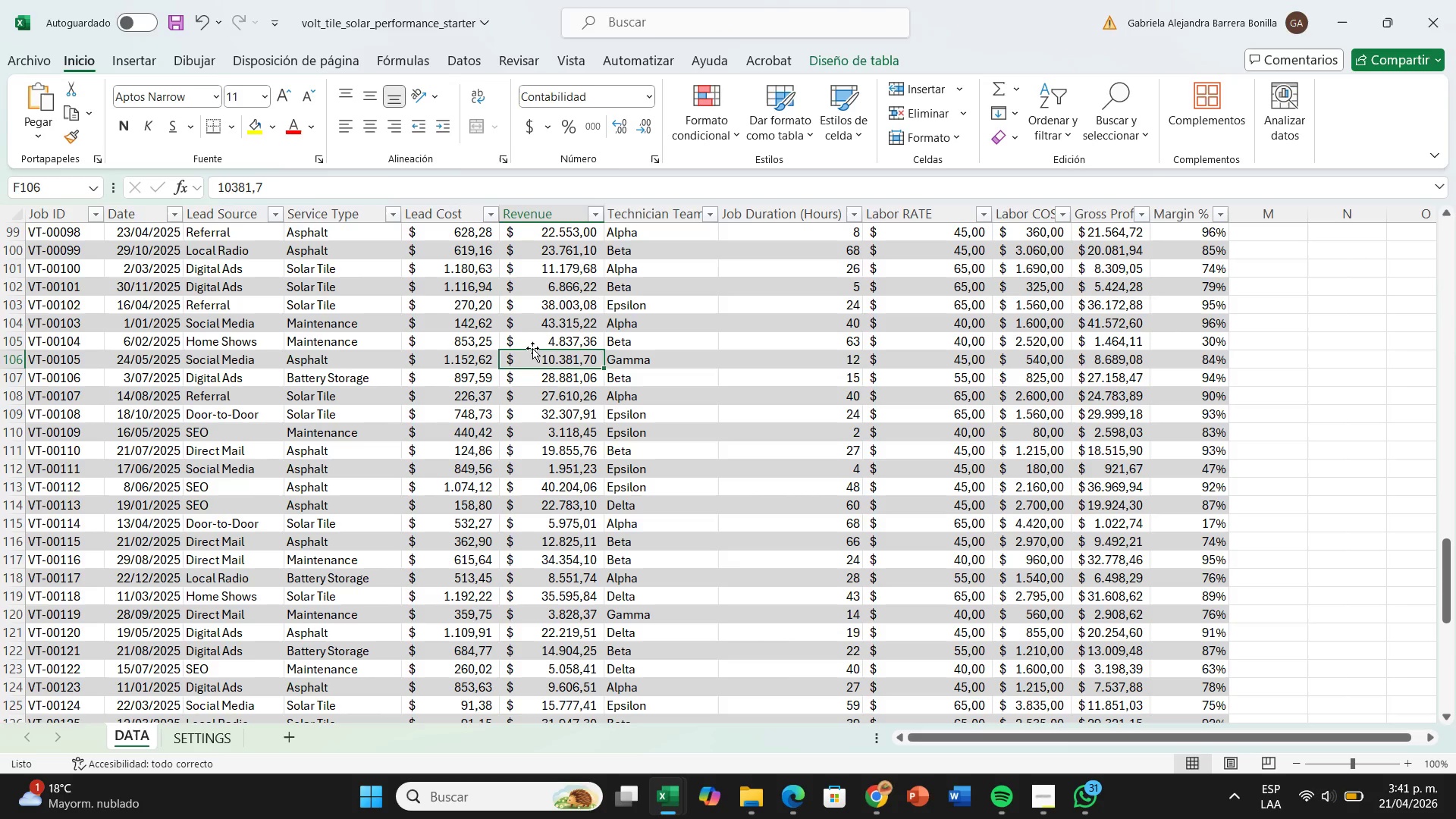 
left_click([552, 341])
 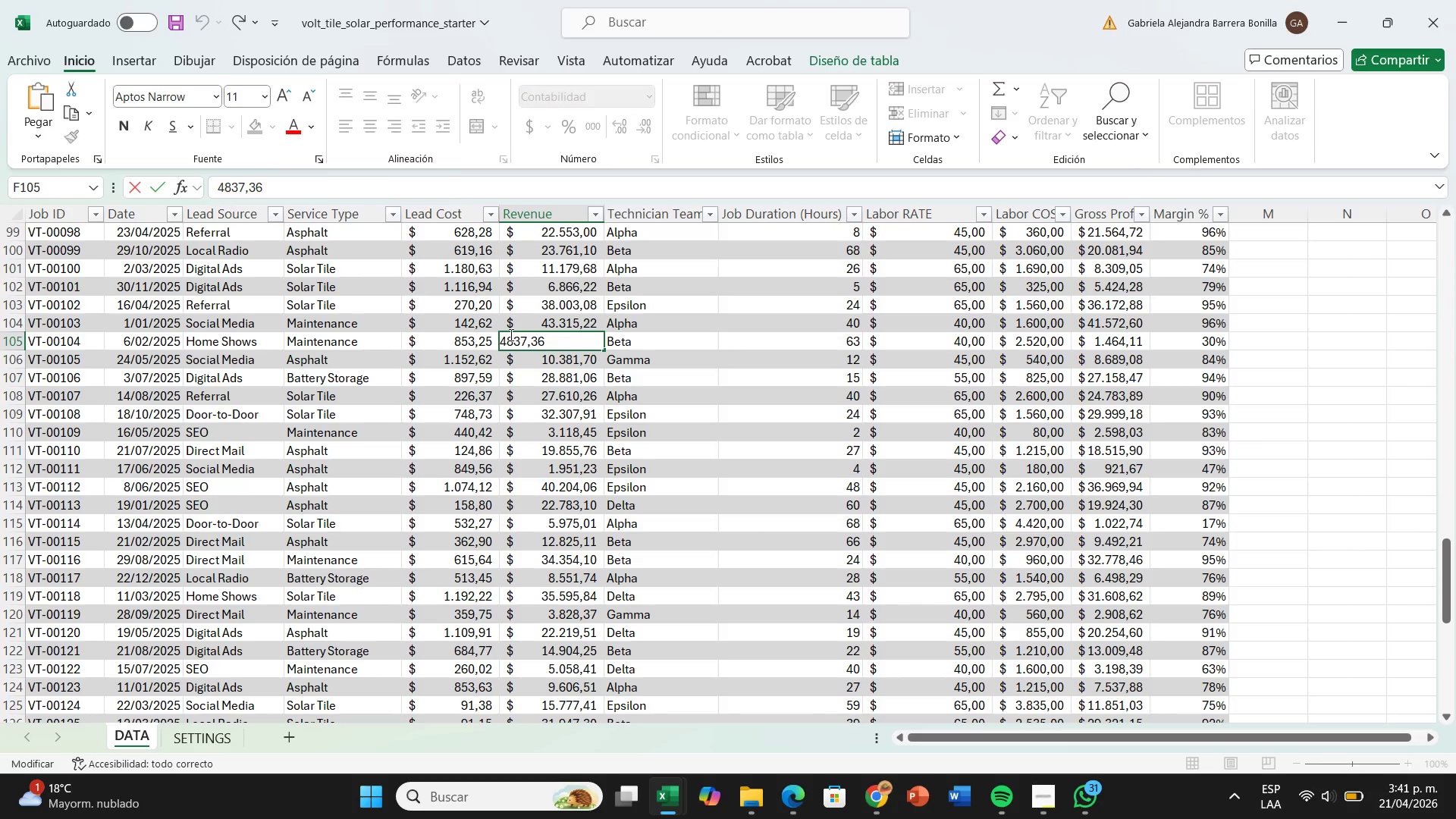 
left_click([510, 334])
 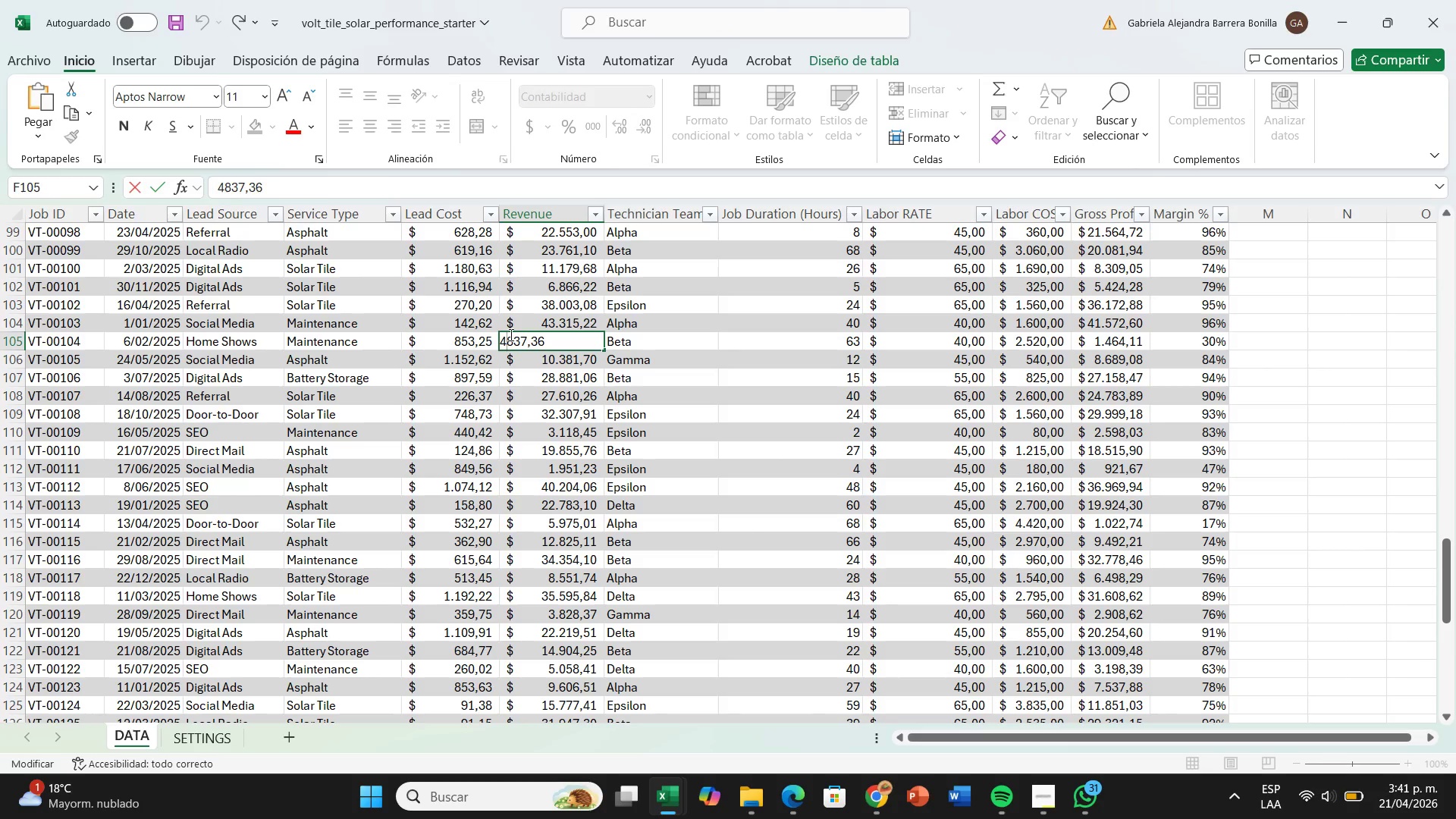 
key(Backspace)
 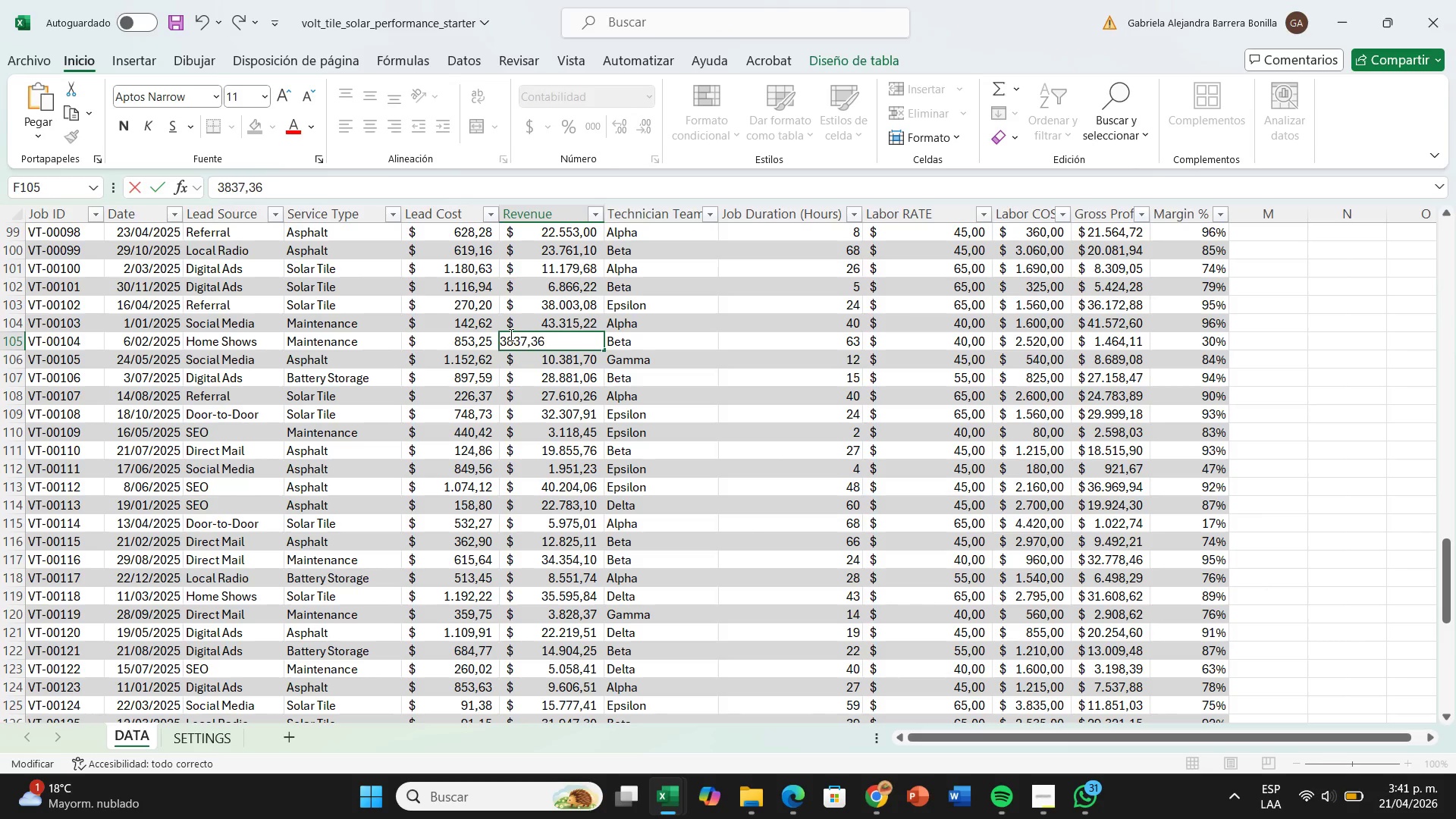 
key(3)
 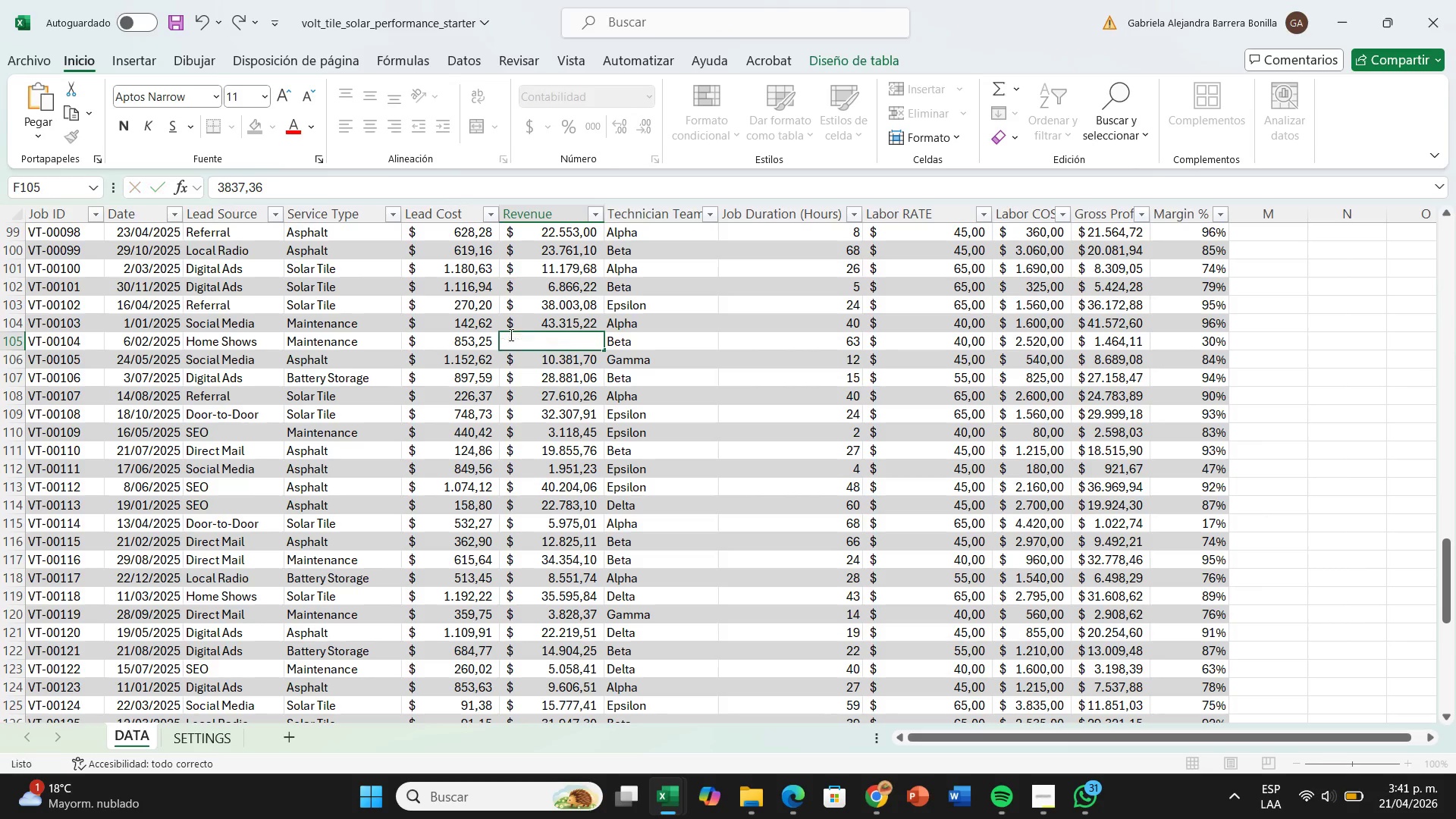 
key(Enter)
 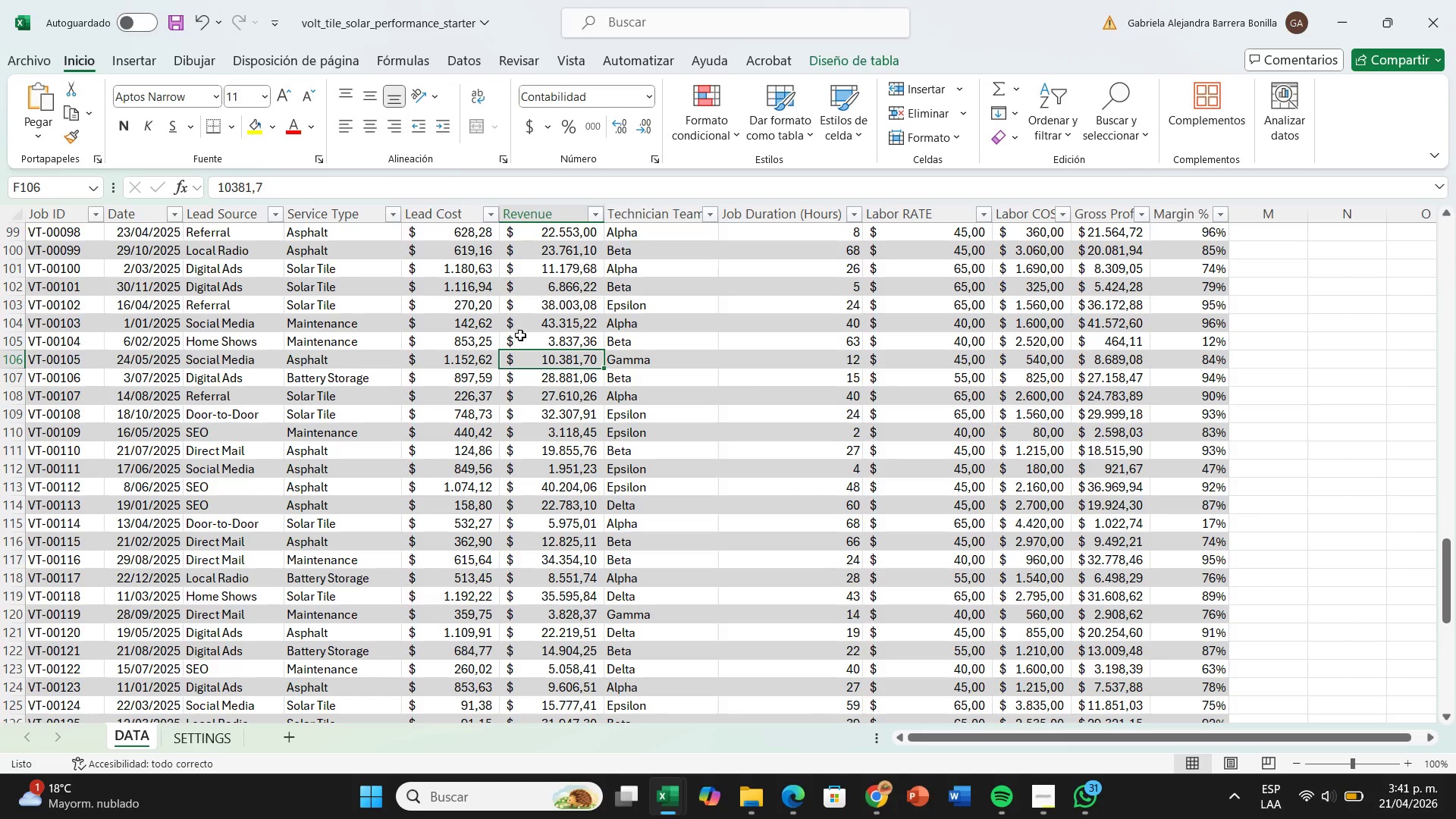 
scroll: coordinate [1191, 427], scroll_direction: up, amount: 2.0
 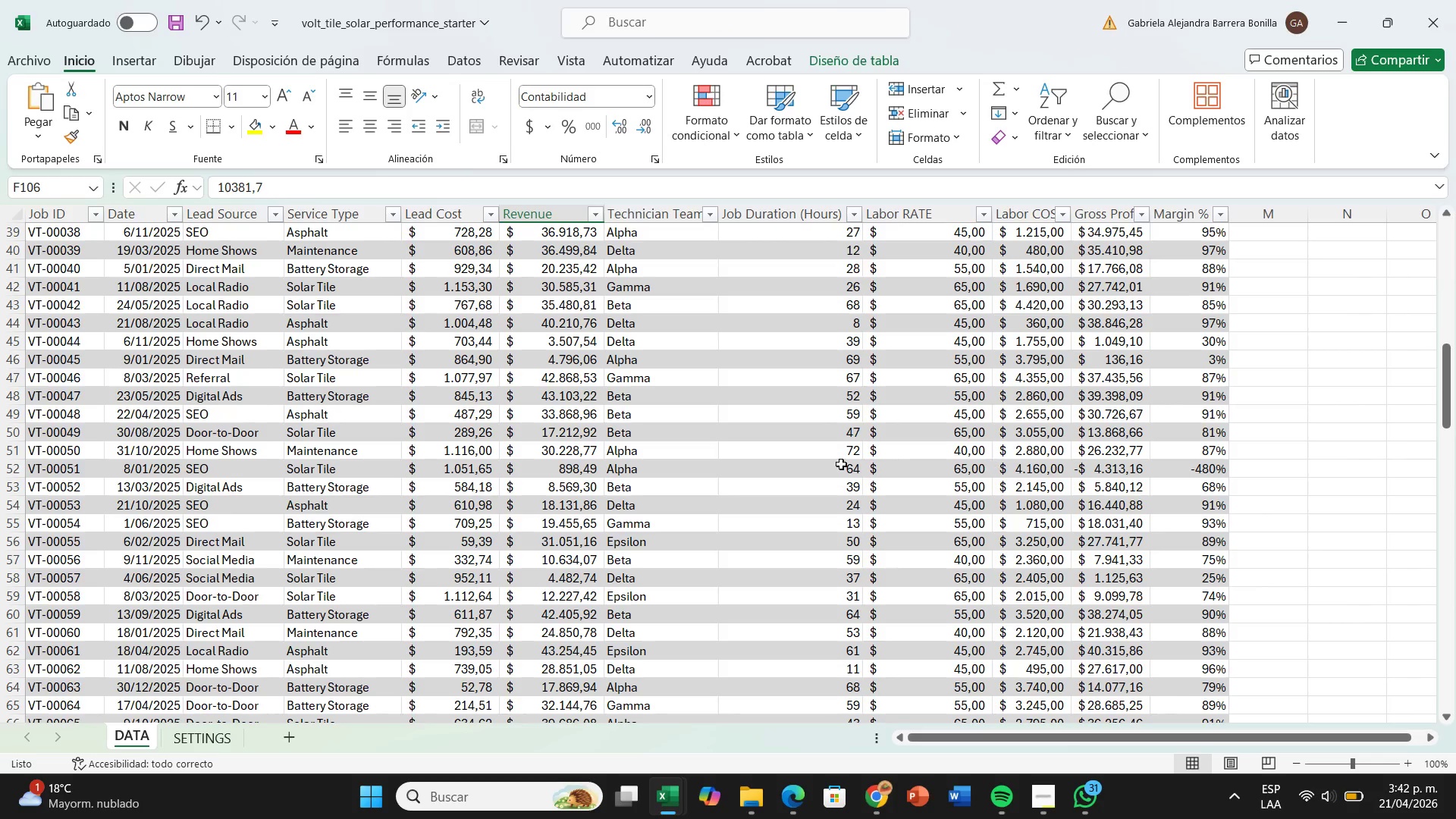 
double_click([554, 470])
 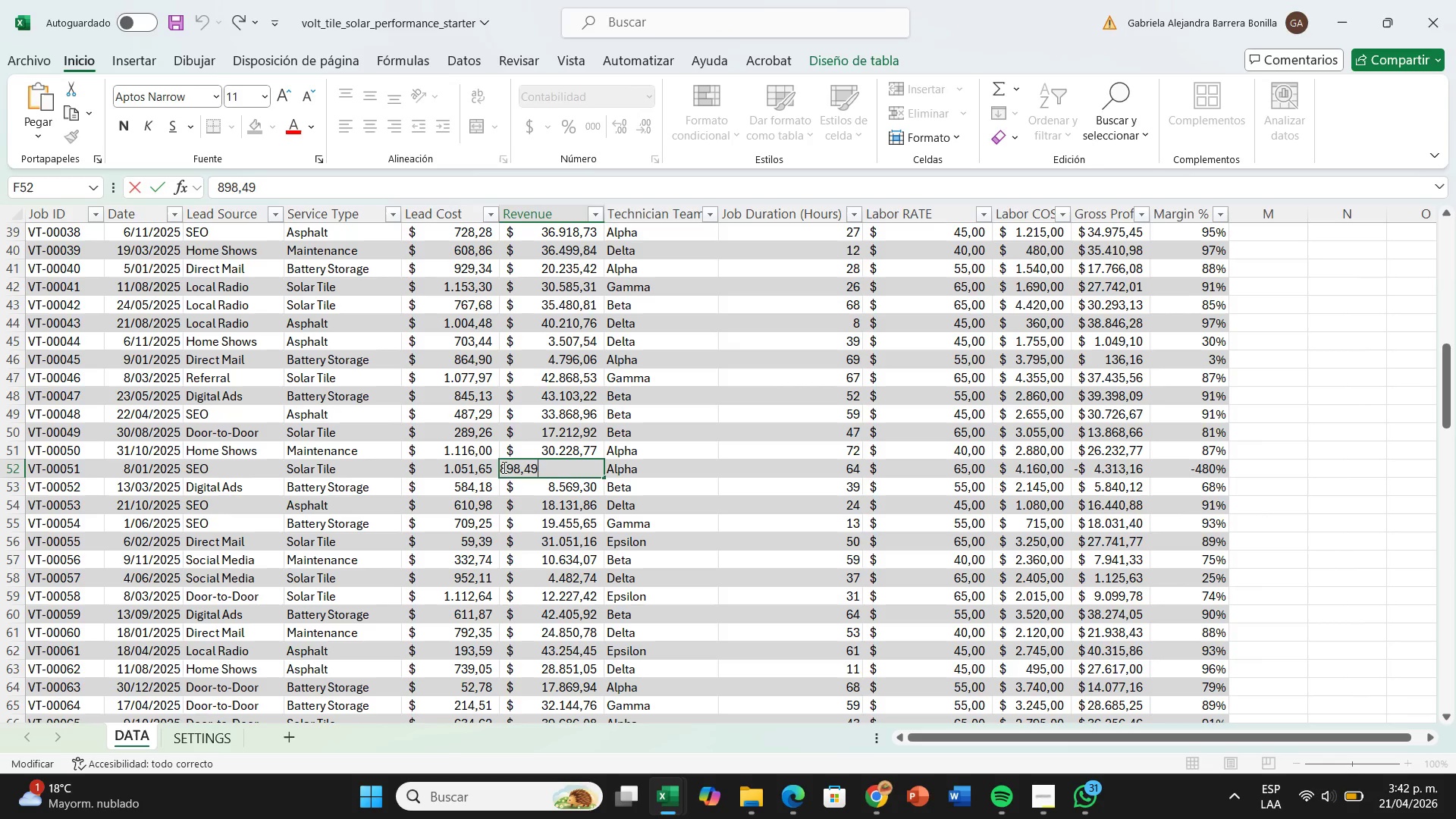 
left_click([500, 467])
 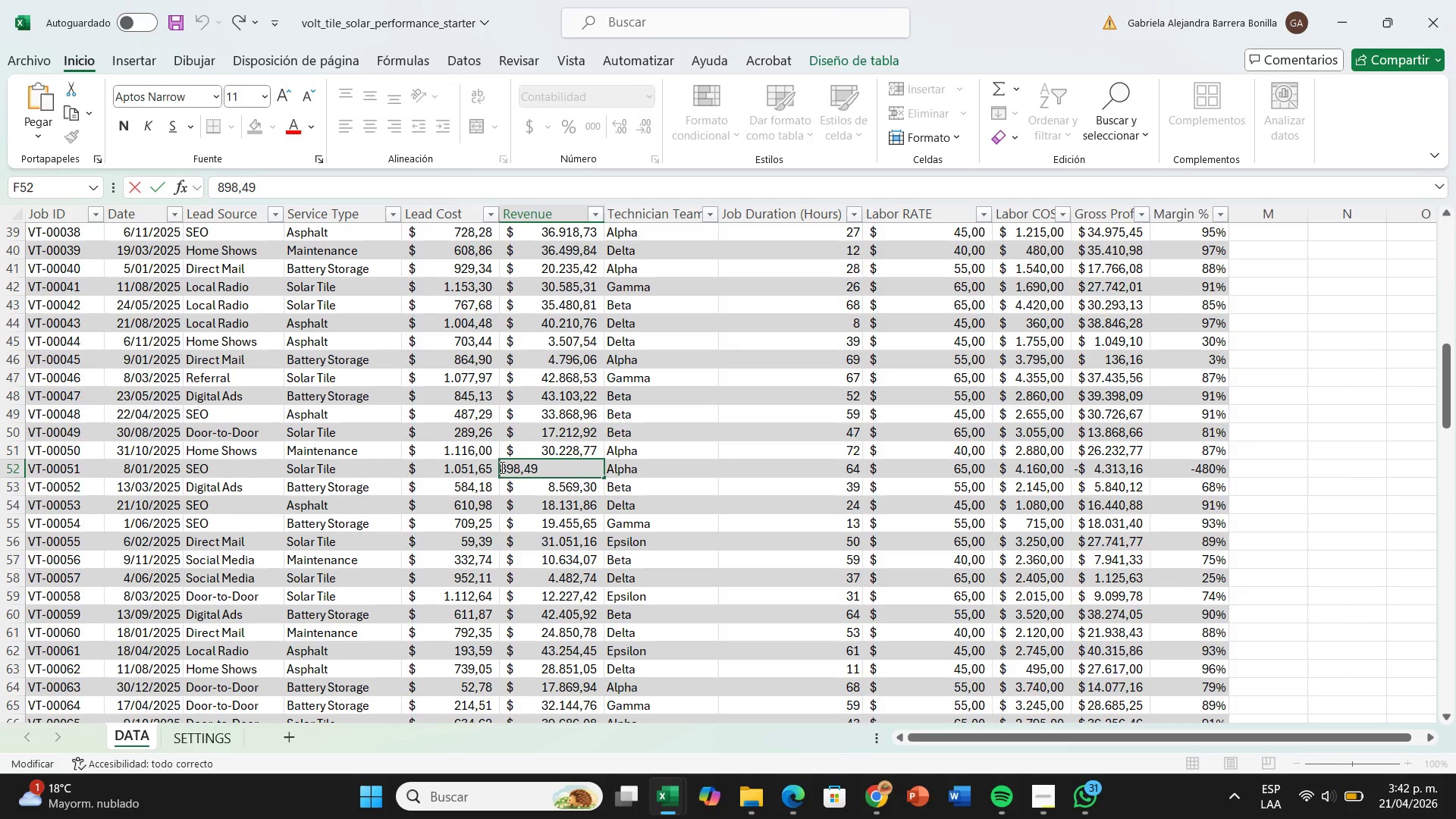 
key(4)
 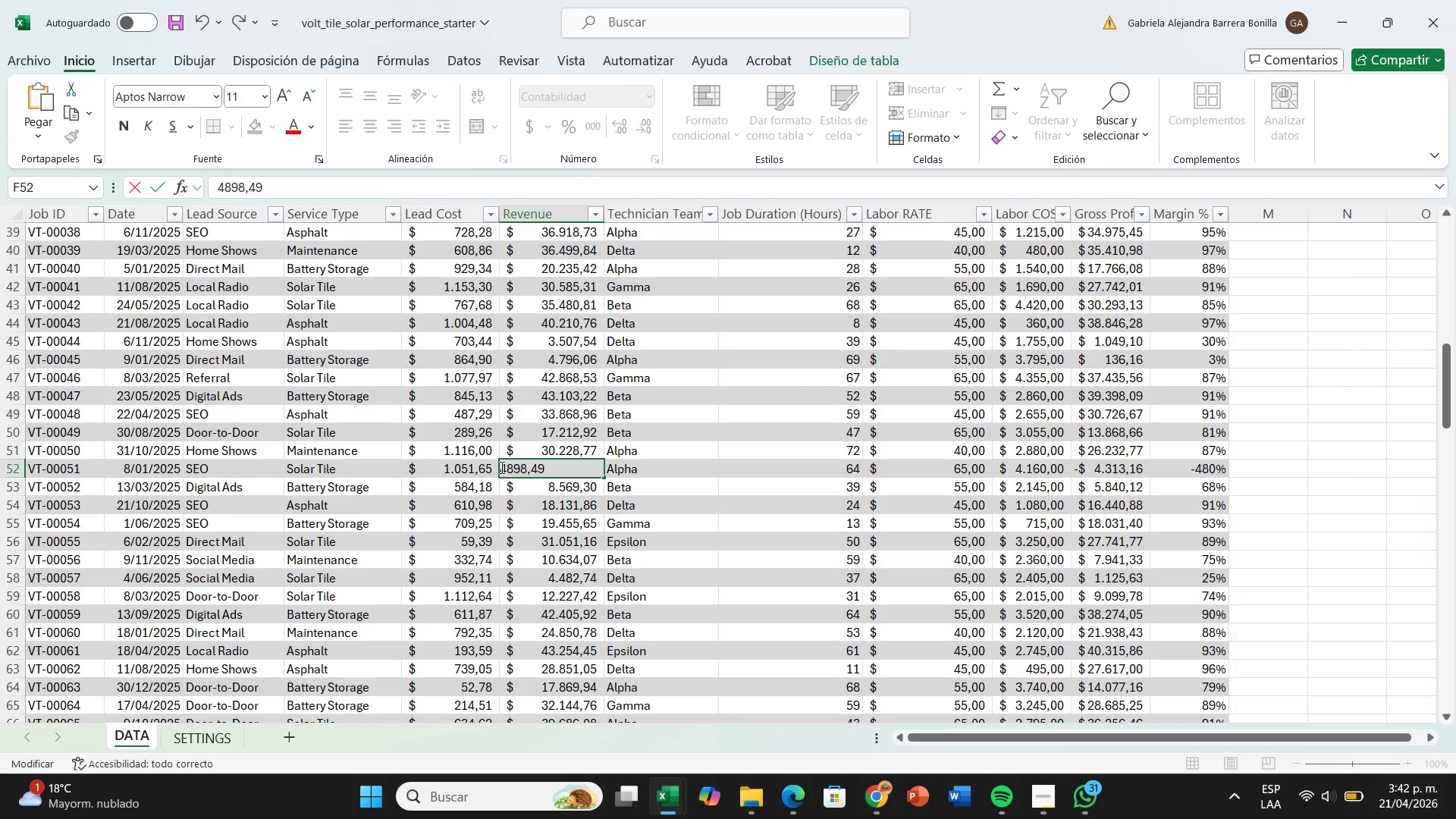 
key(Enter)
 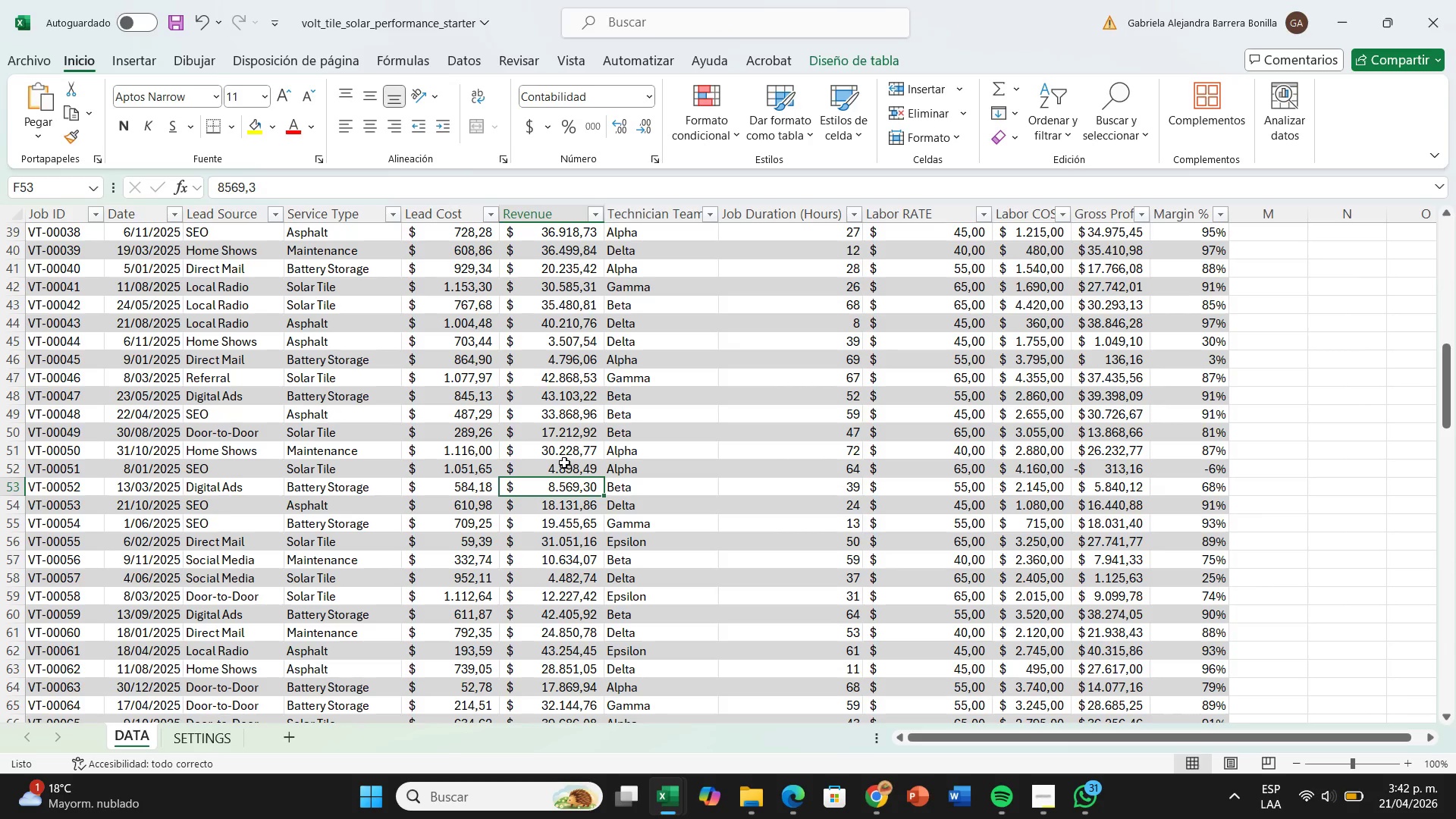 
double_click([566, 467])
 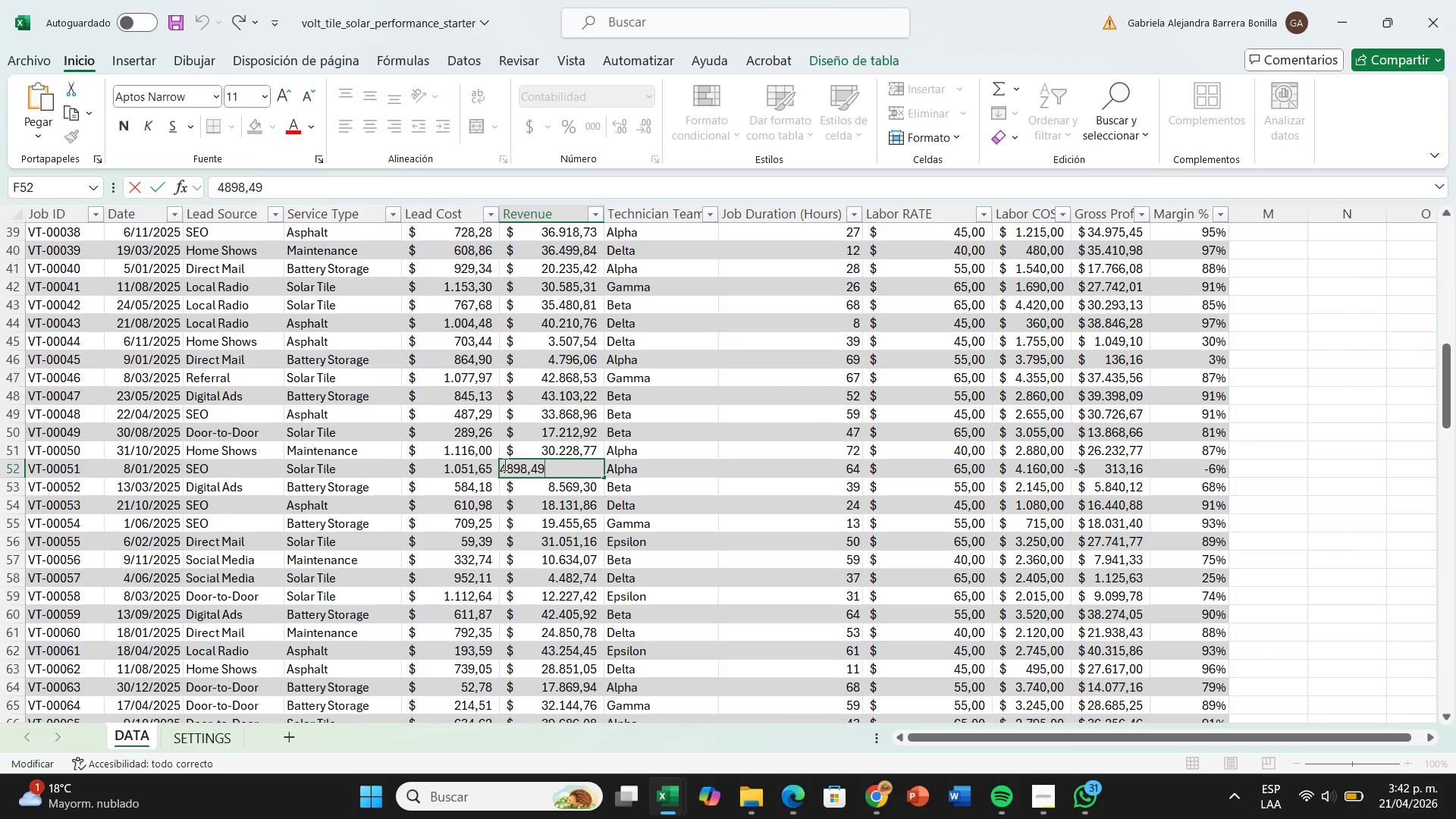 
left_click([504, 464])
 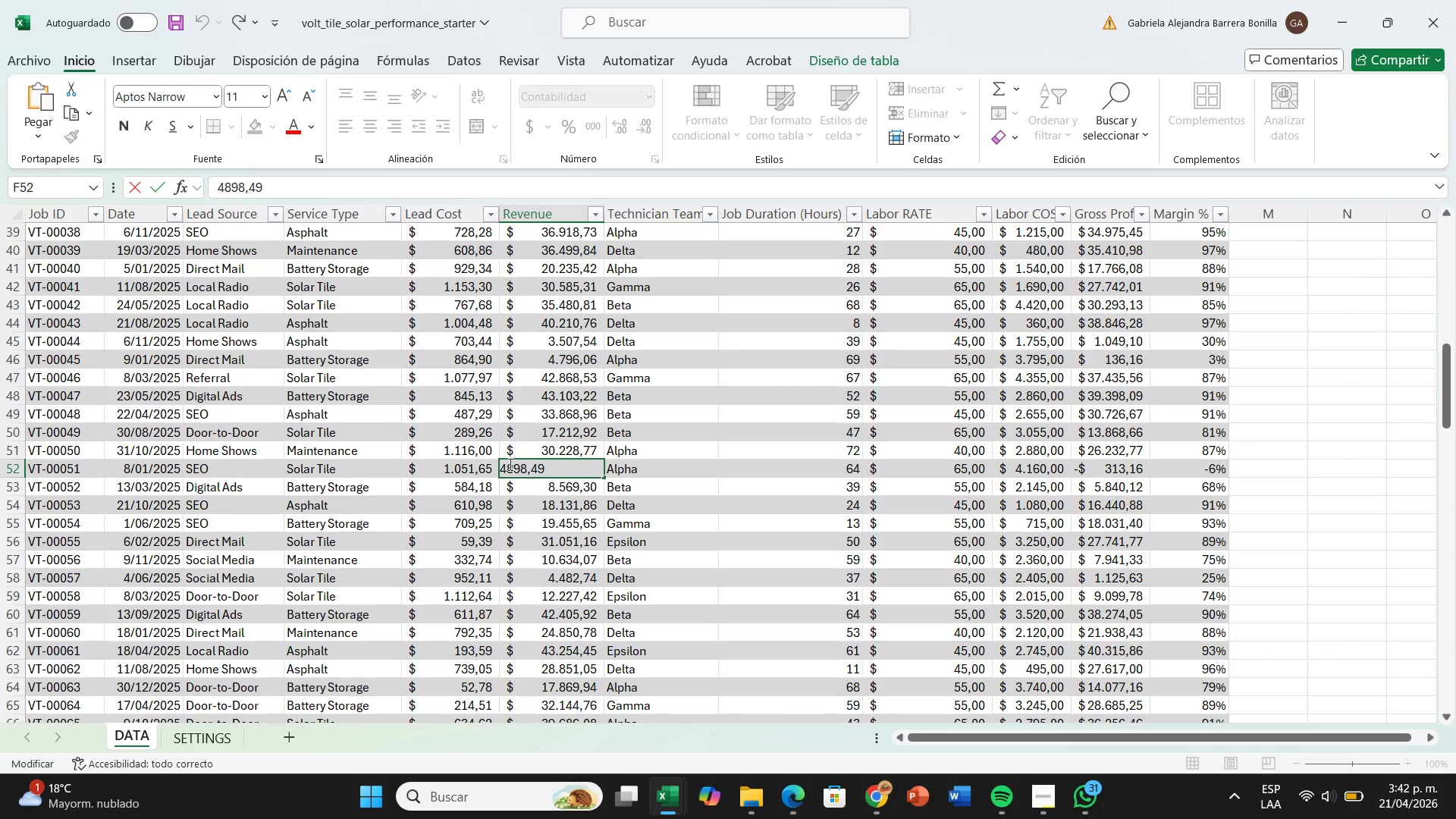 
key(Backspace)
 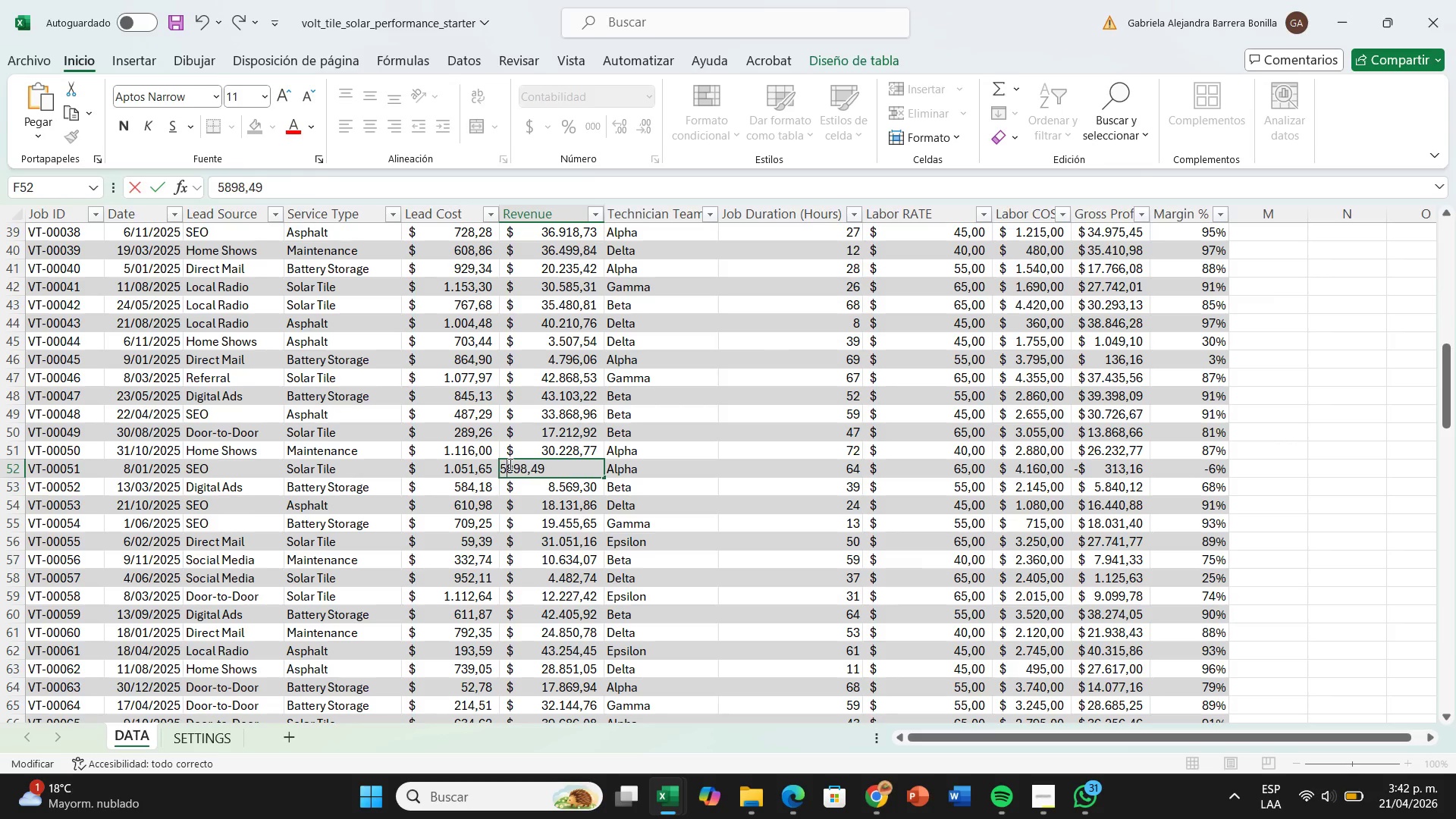 
key(5)
 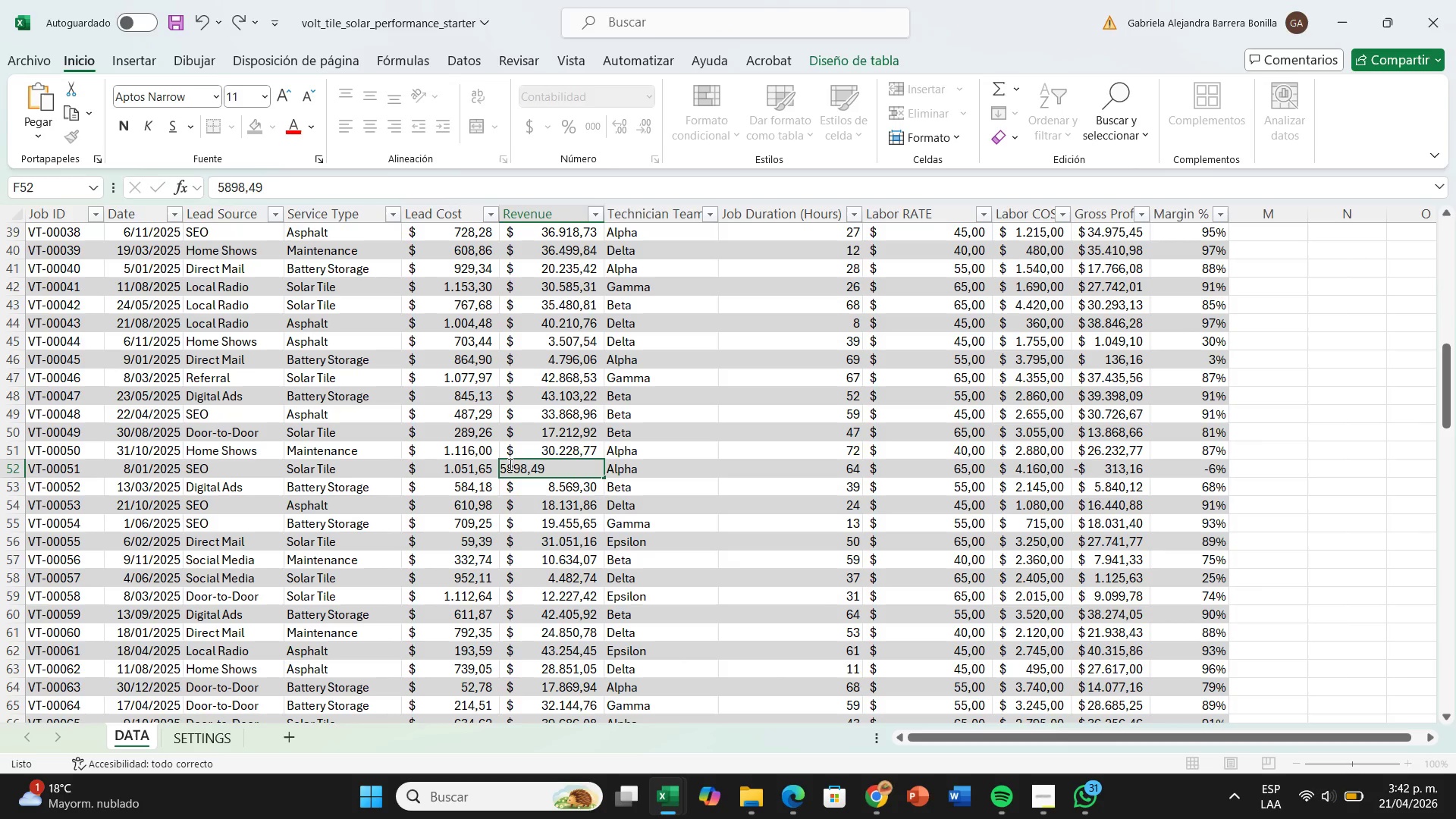 
key(Enter)
 